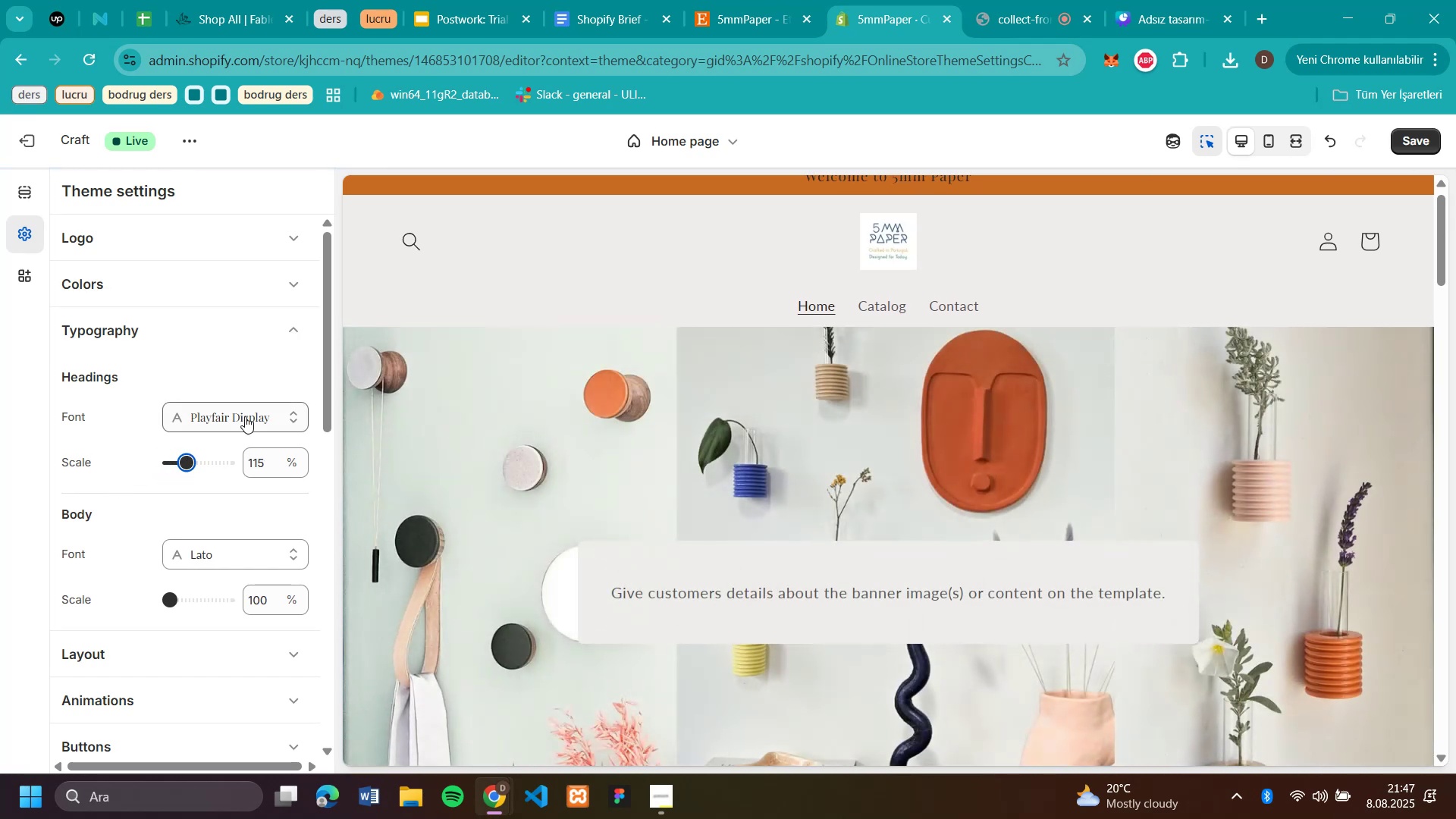 
left_click_drag(start_coordinate=[187, 457], to_coordinate=[195, 457])
 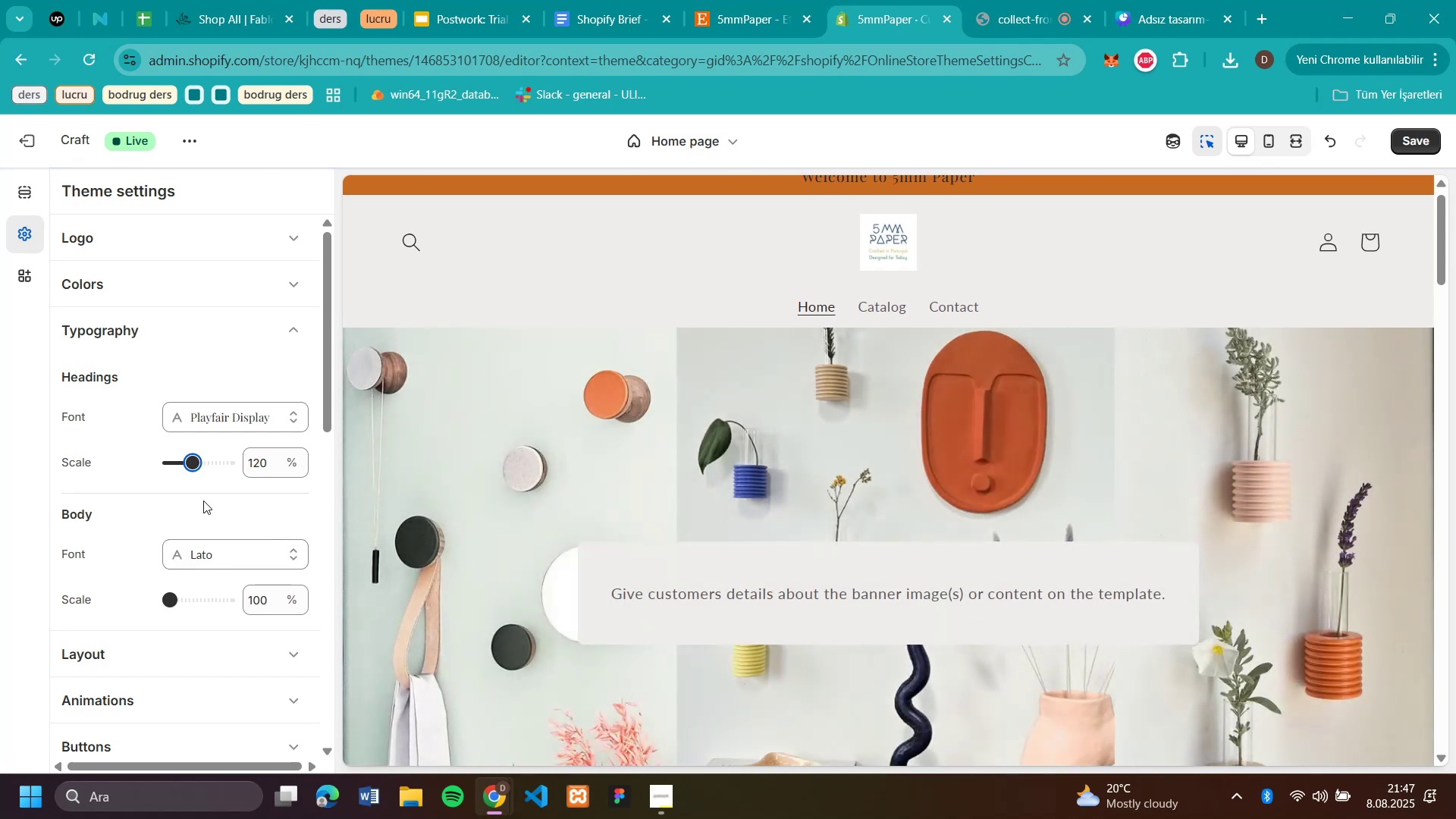 
left_click_drag(start_coordinate=[199, 466], to_coordinate=[207, 467])
 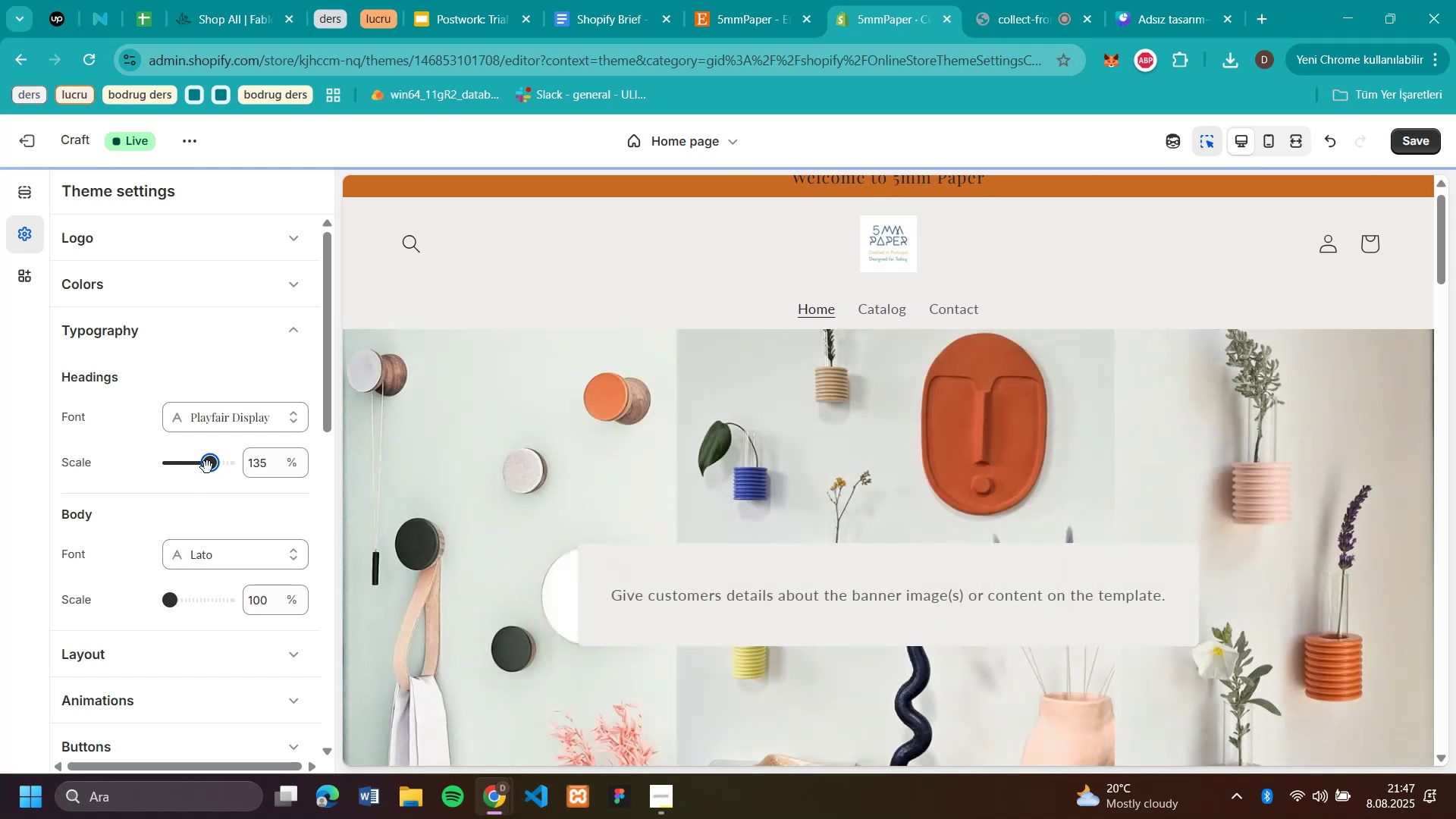 
scroll: coordinate [360, 466], scroll_direction: up, amount: 9.0
 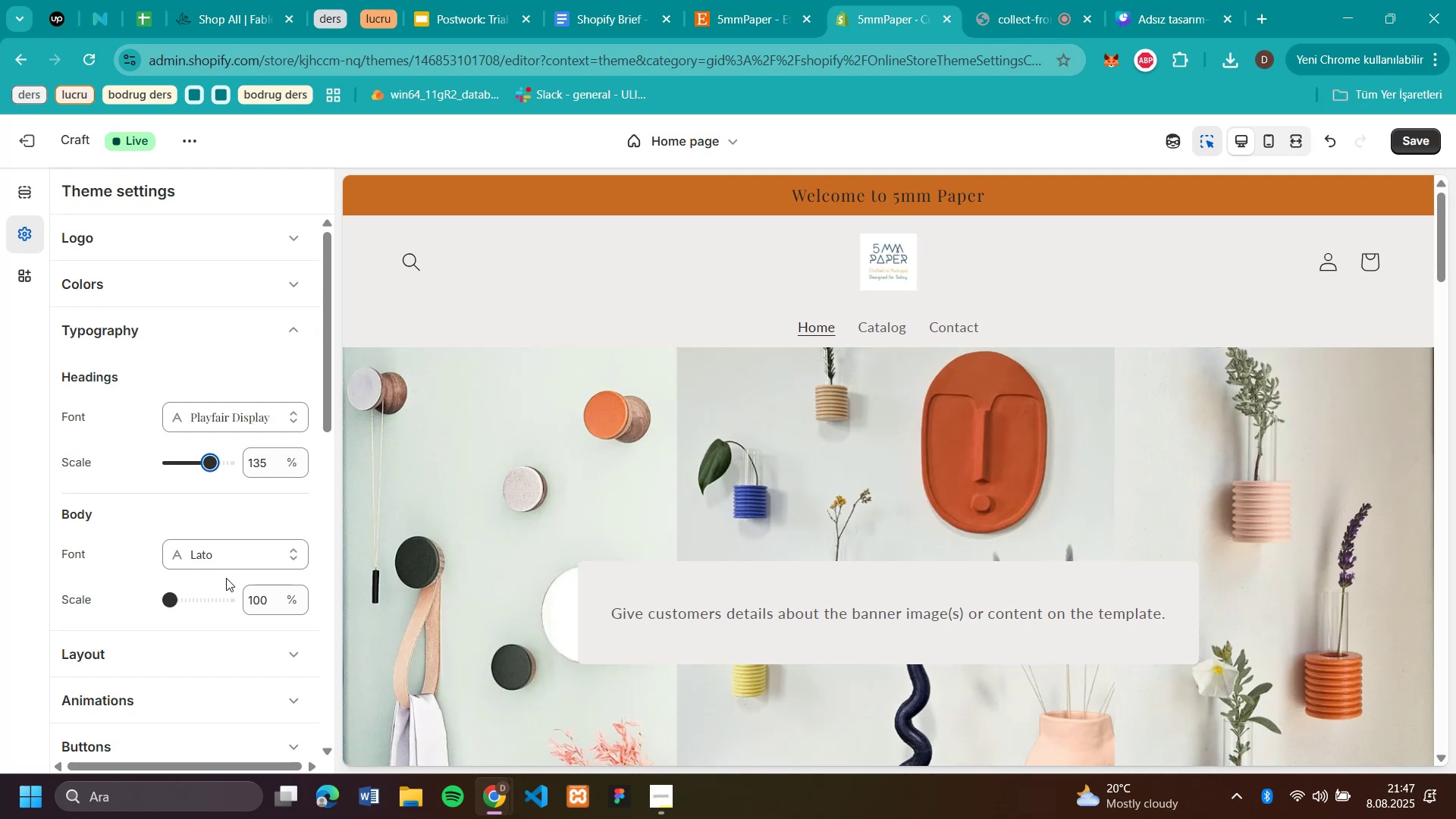 
left_click_drag(start_coordinate=[171, 597], to_coordinate=[177, 598])
 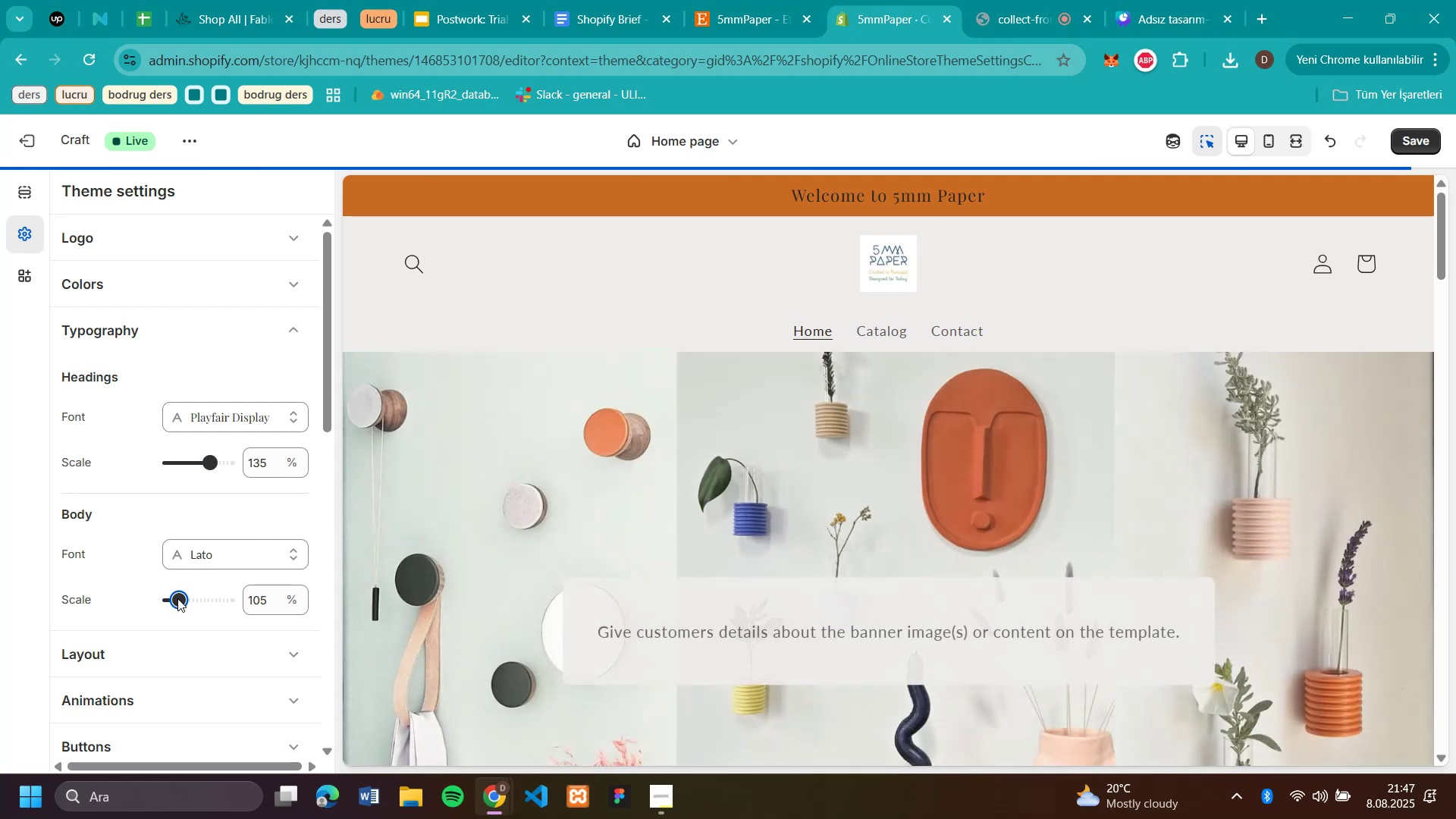 
scroll: coordinate [1326, 585], scroll_direction: up, amount: 1.0
 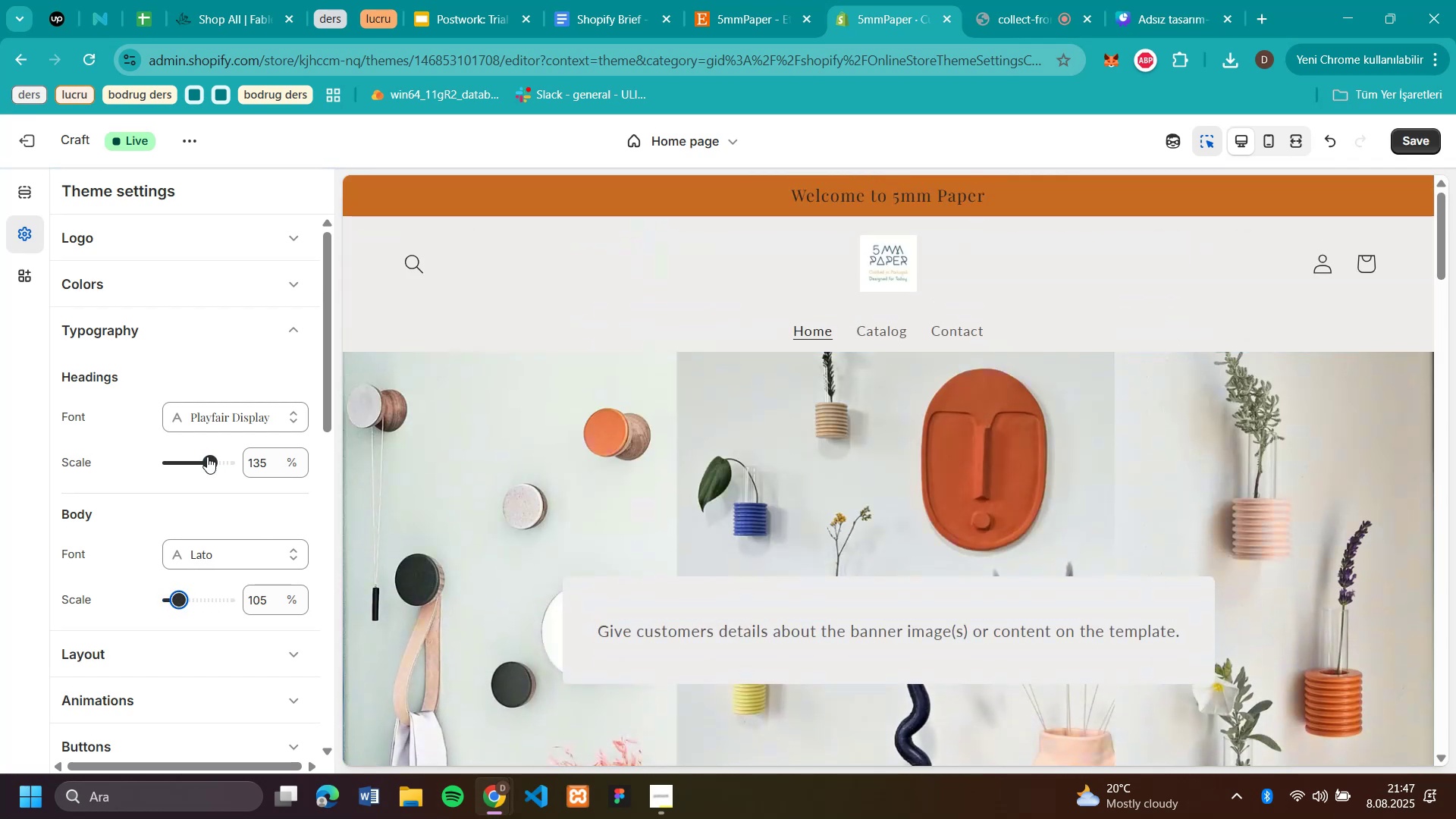 
left_click([199, 457])
 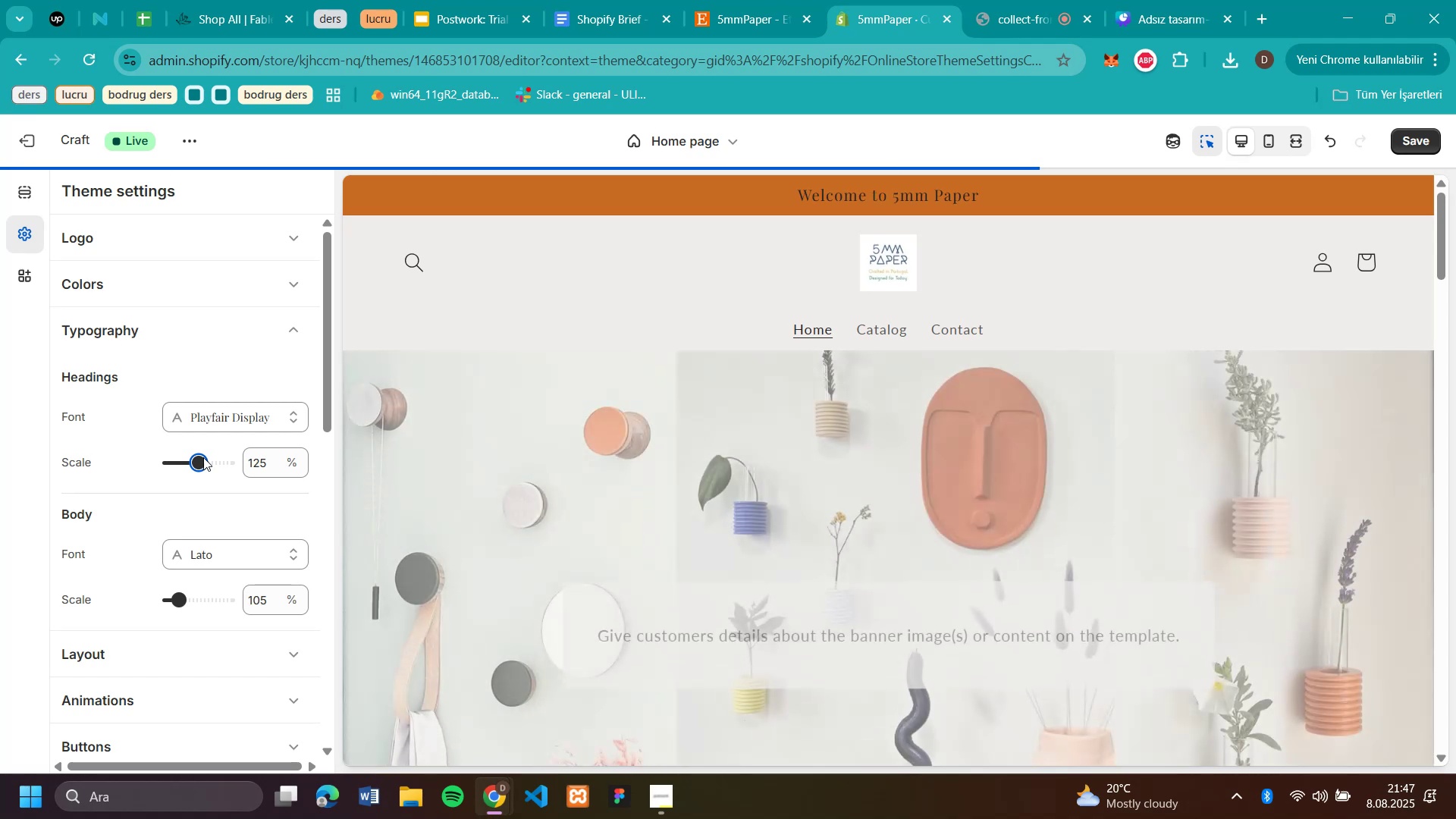 
scroll: coordinate [1323, 467], scroll_direction: up, amount: 5.0
 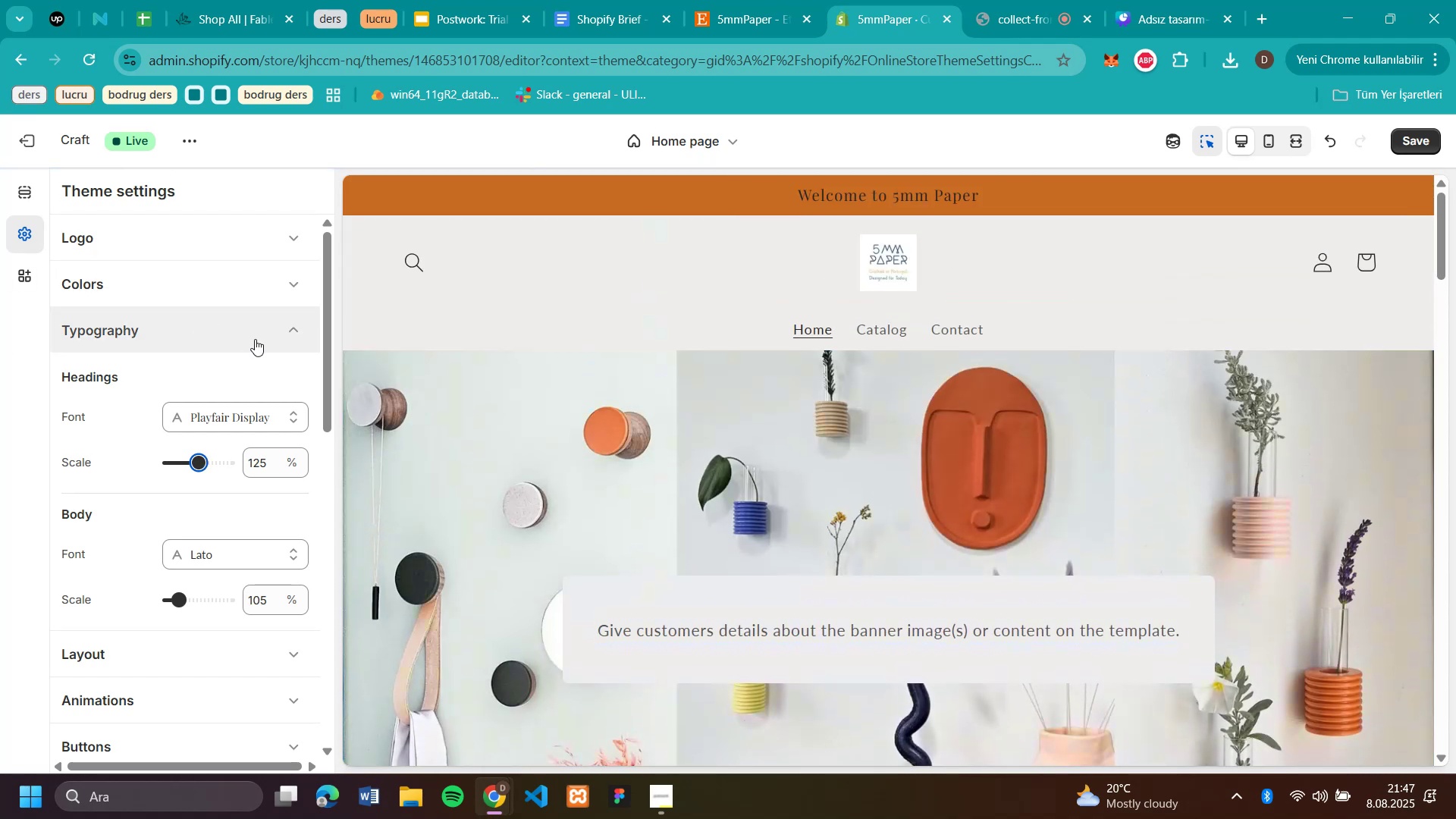 
left_click([255, 339])
 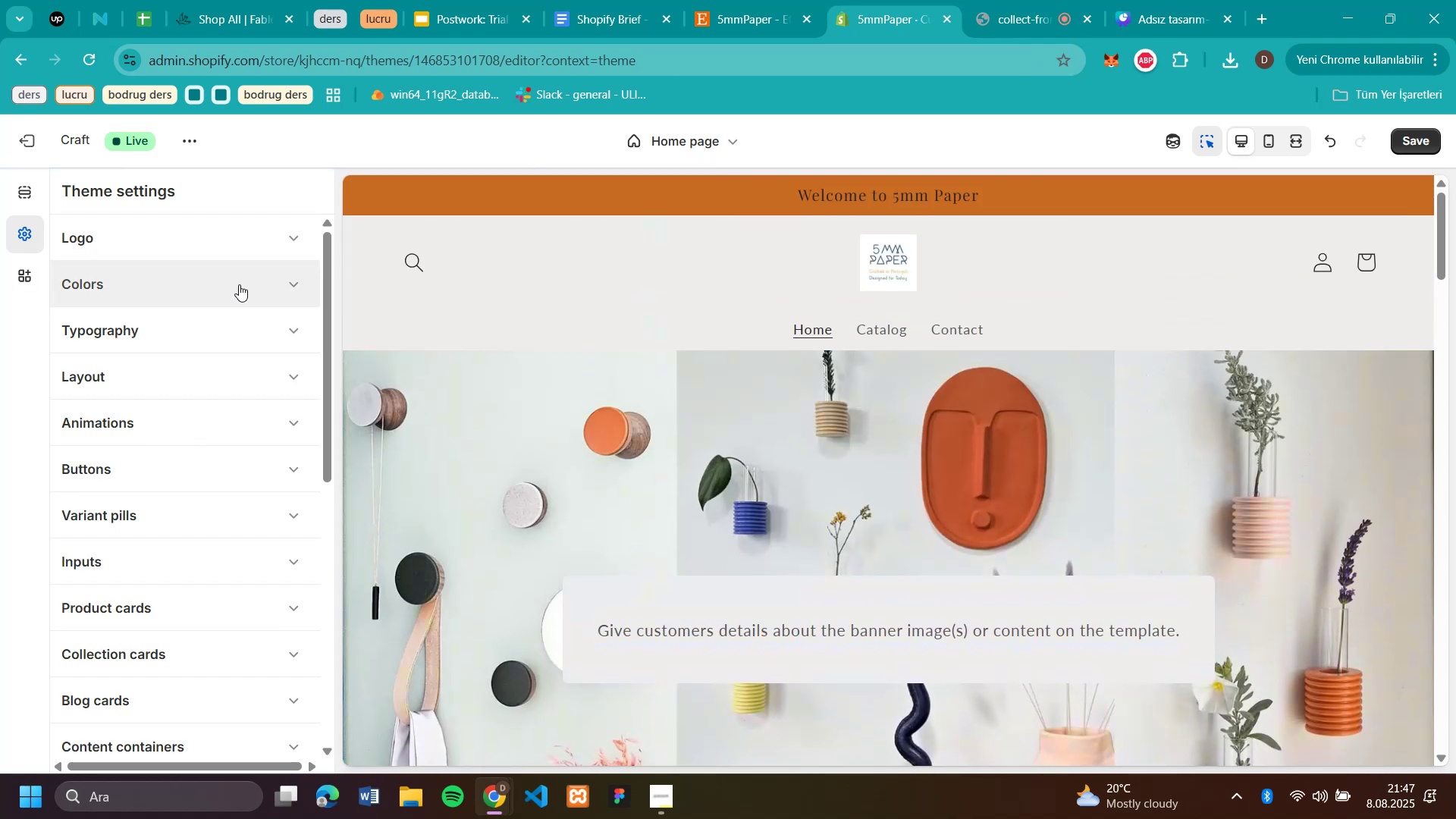 
left_click([239, 284])
 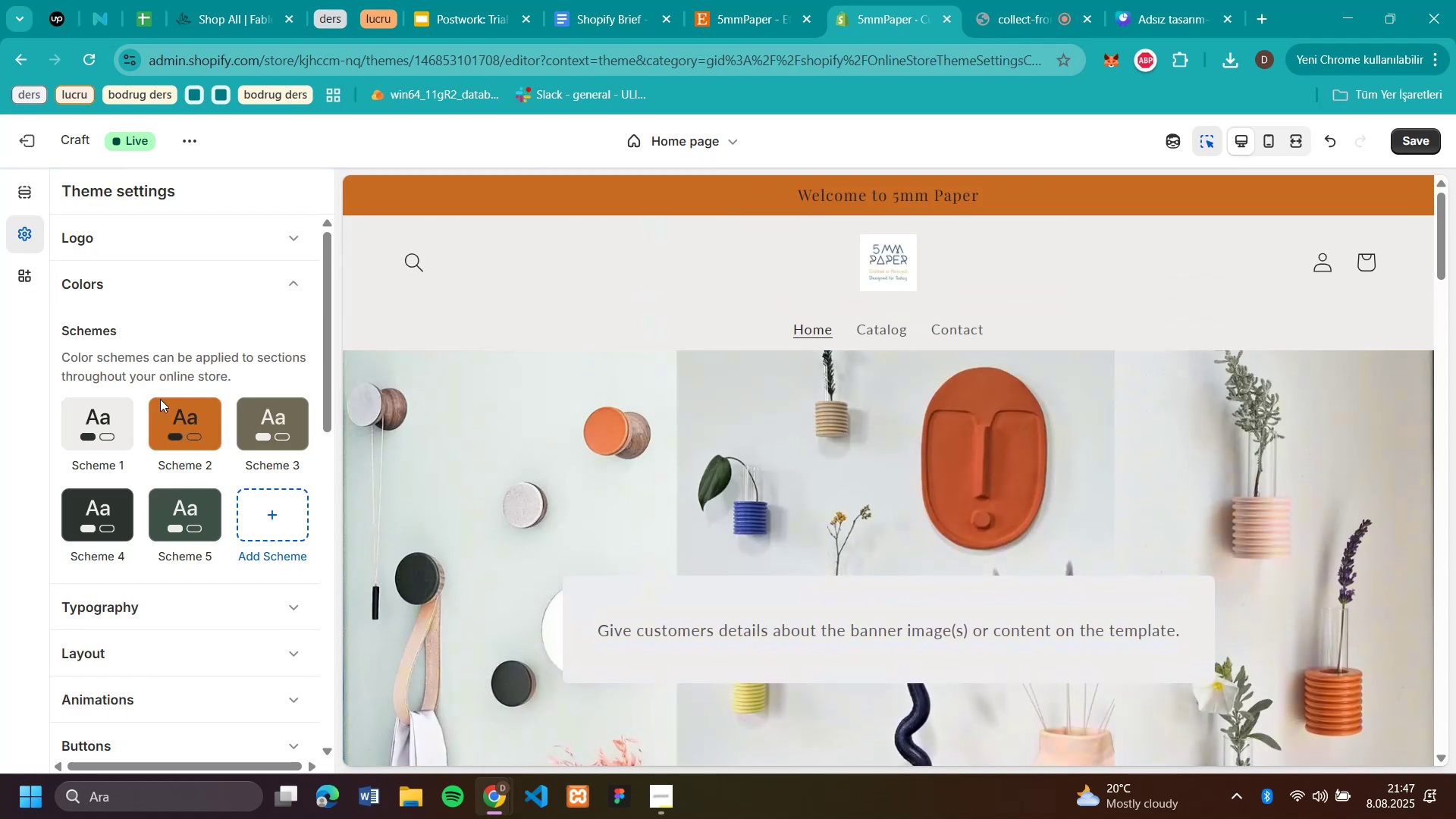 
left_click([100, 433])
 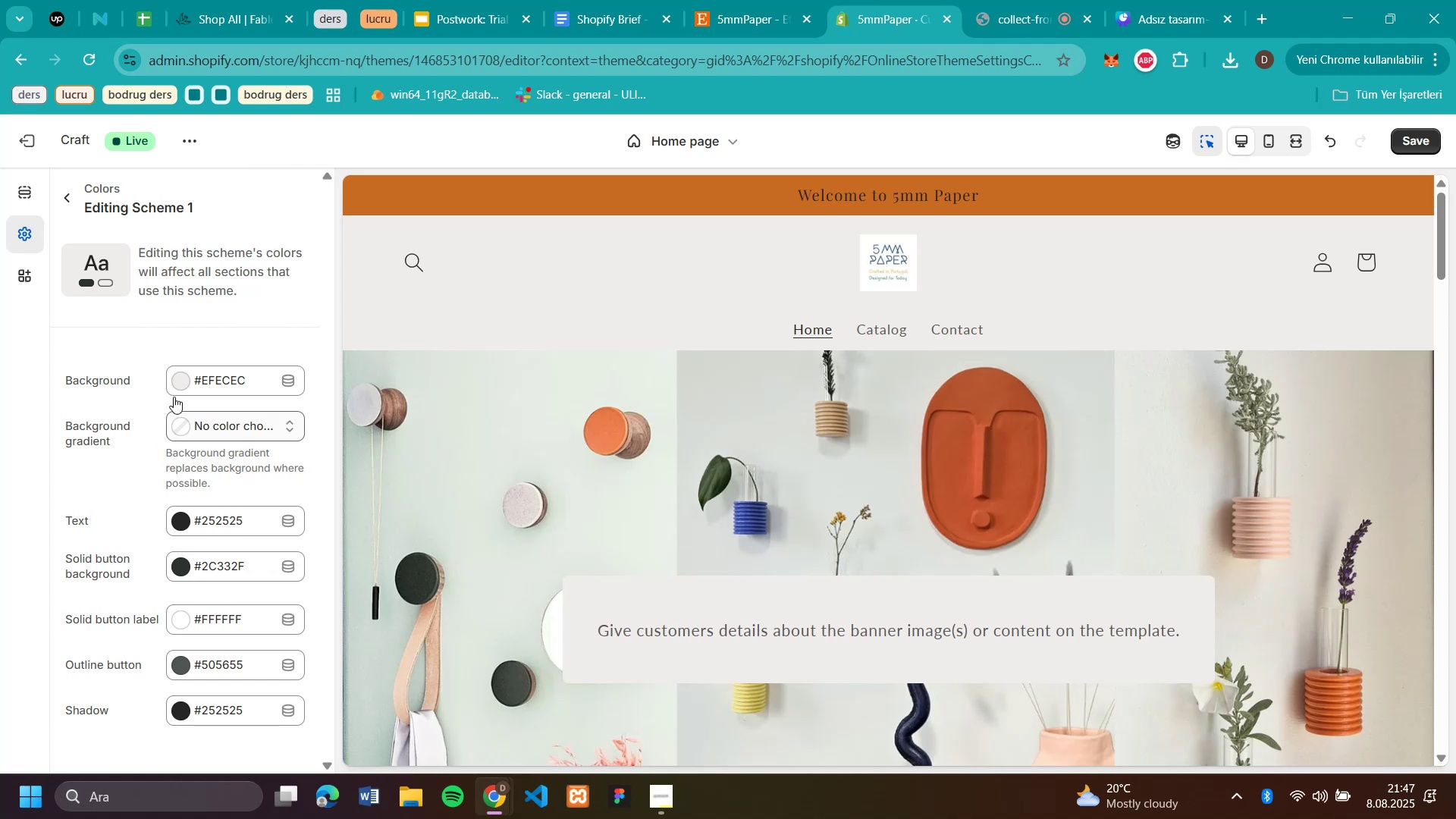 
wait(8.19)
 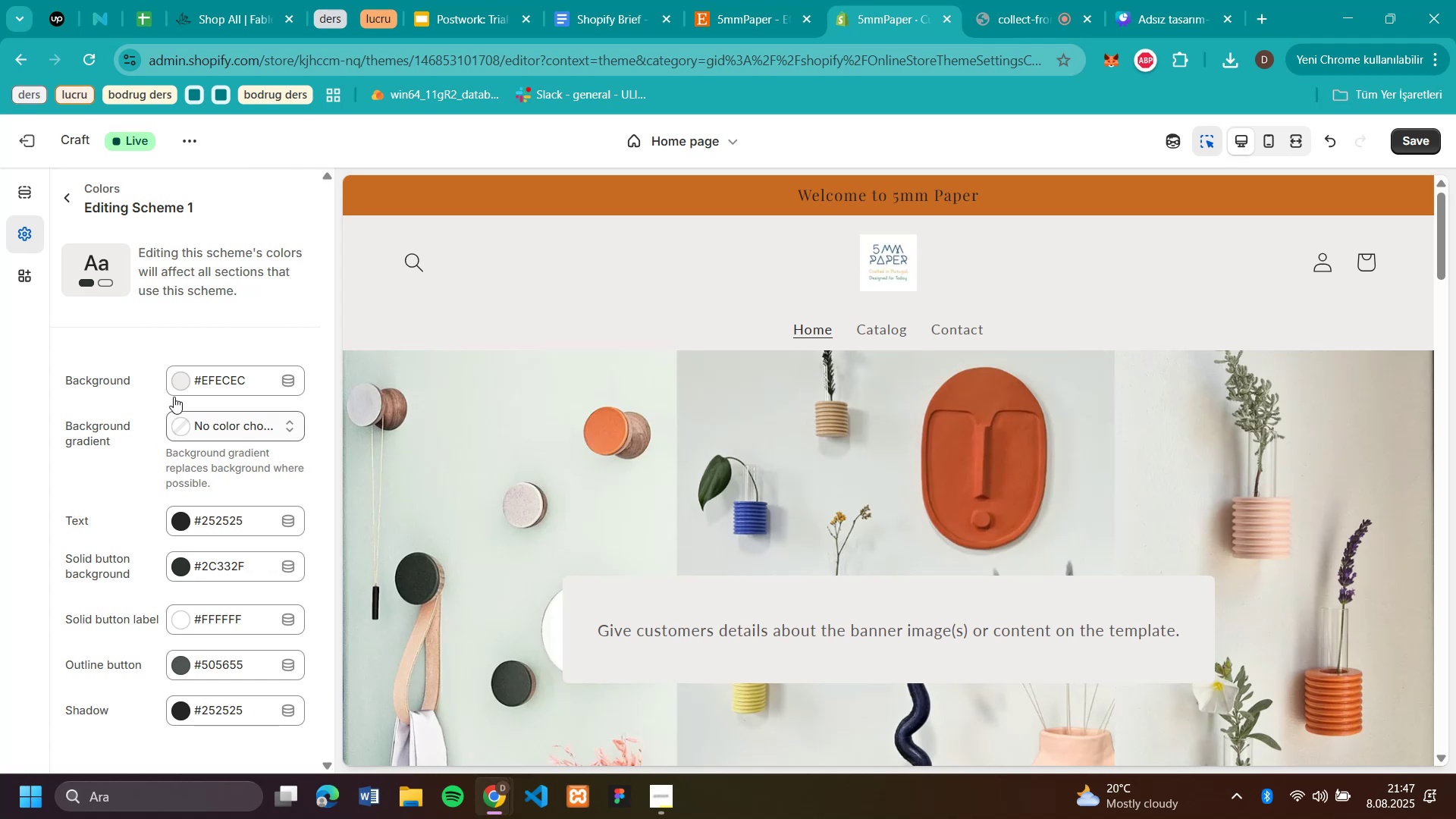 
scroll: coordinate [115, 519], scroll_direction: down, amount: 2.0
 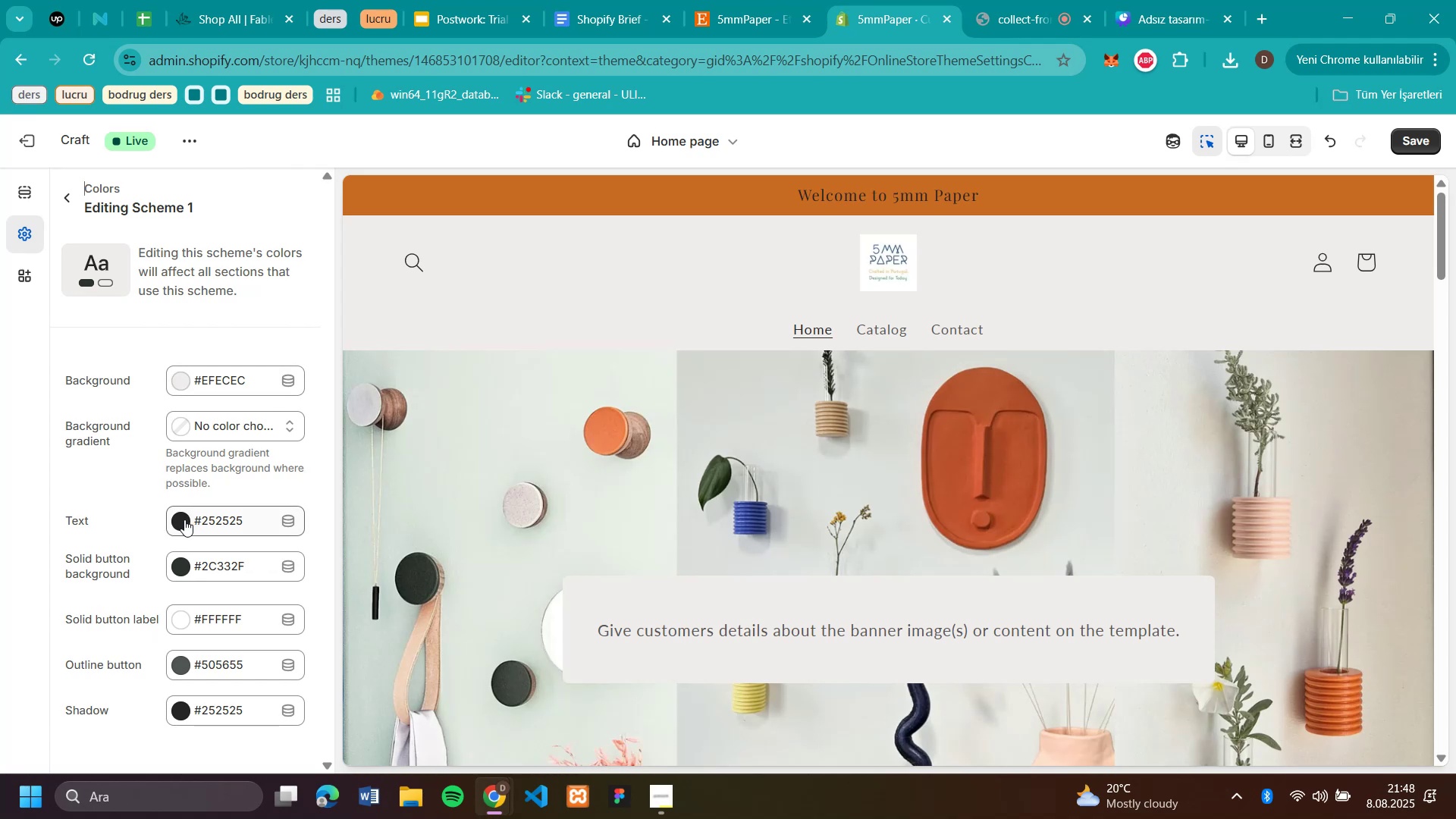 
left_click([184, 519])
 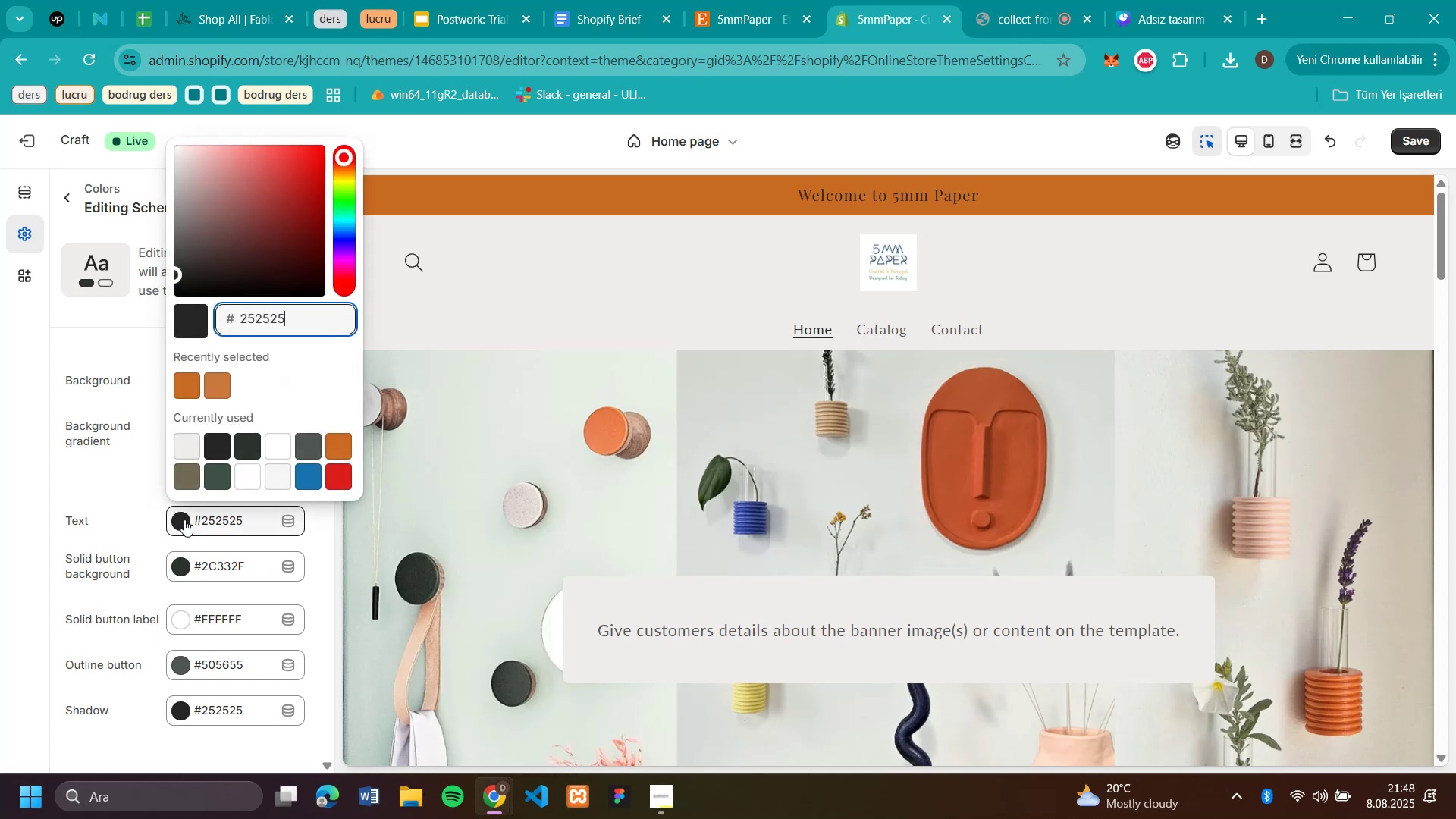 
left_click([184, 519])
 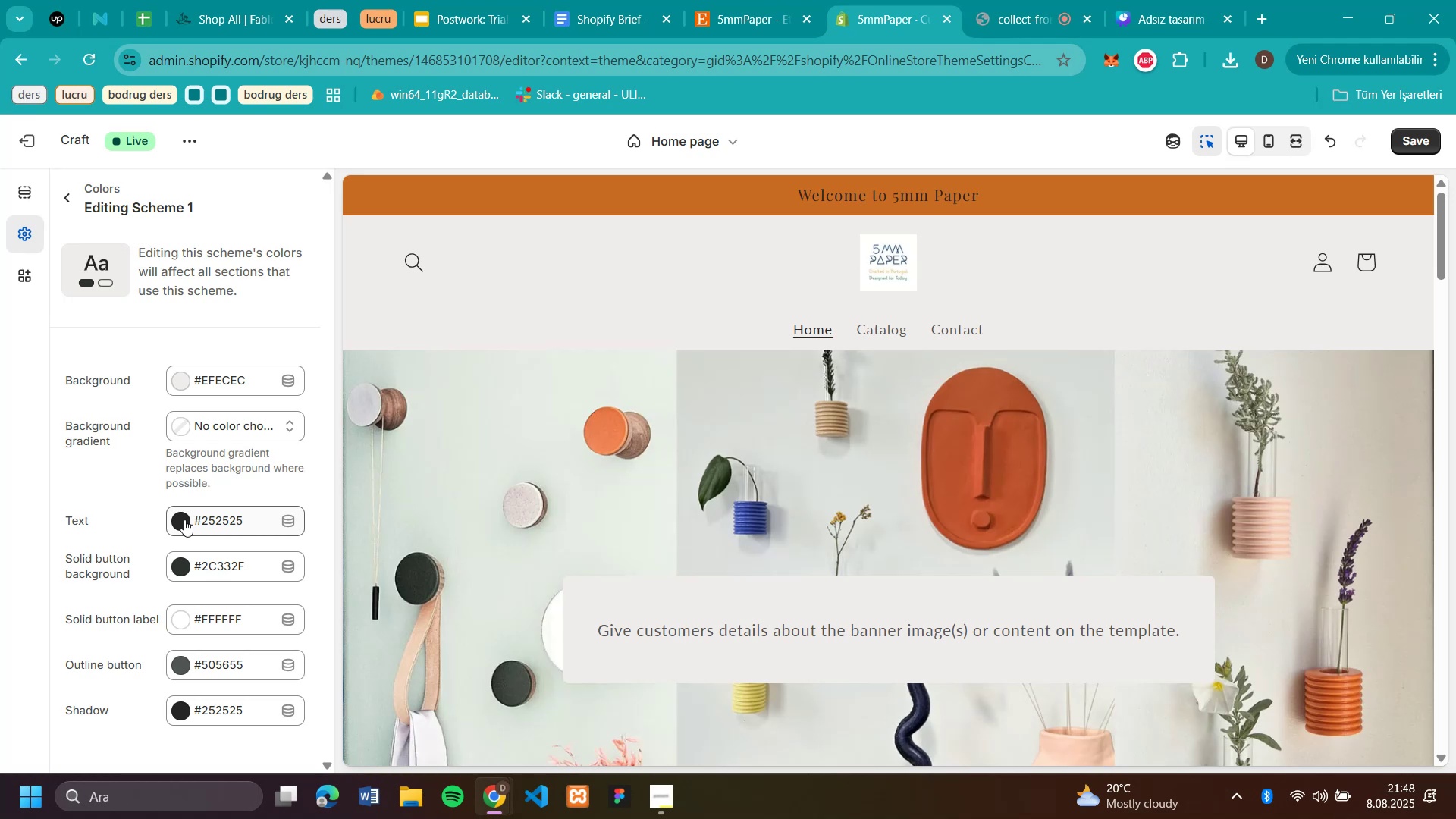 
left_click([184, 519])
 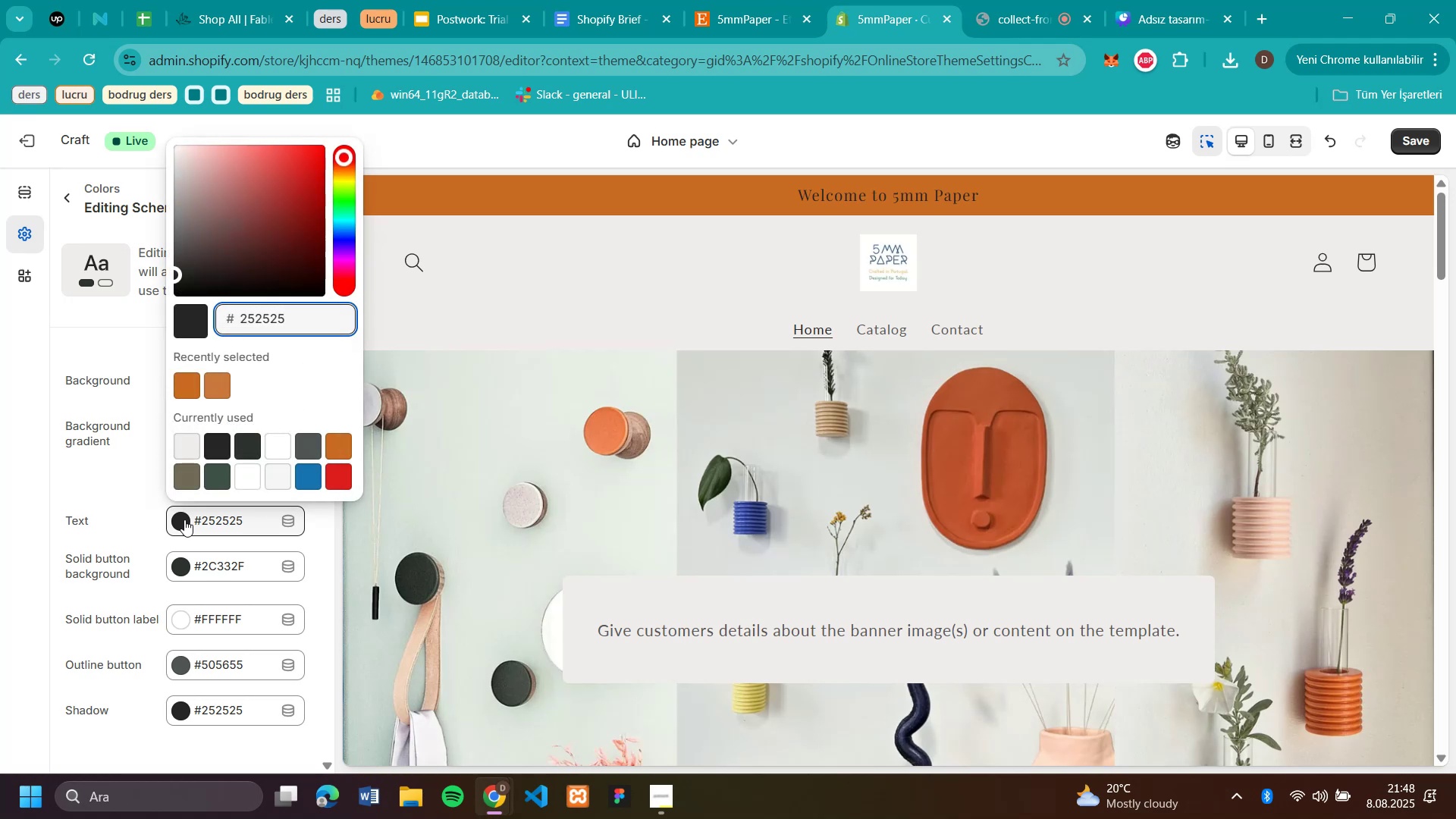 
left_click([184, 519])
 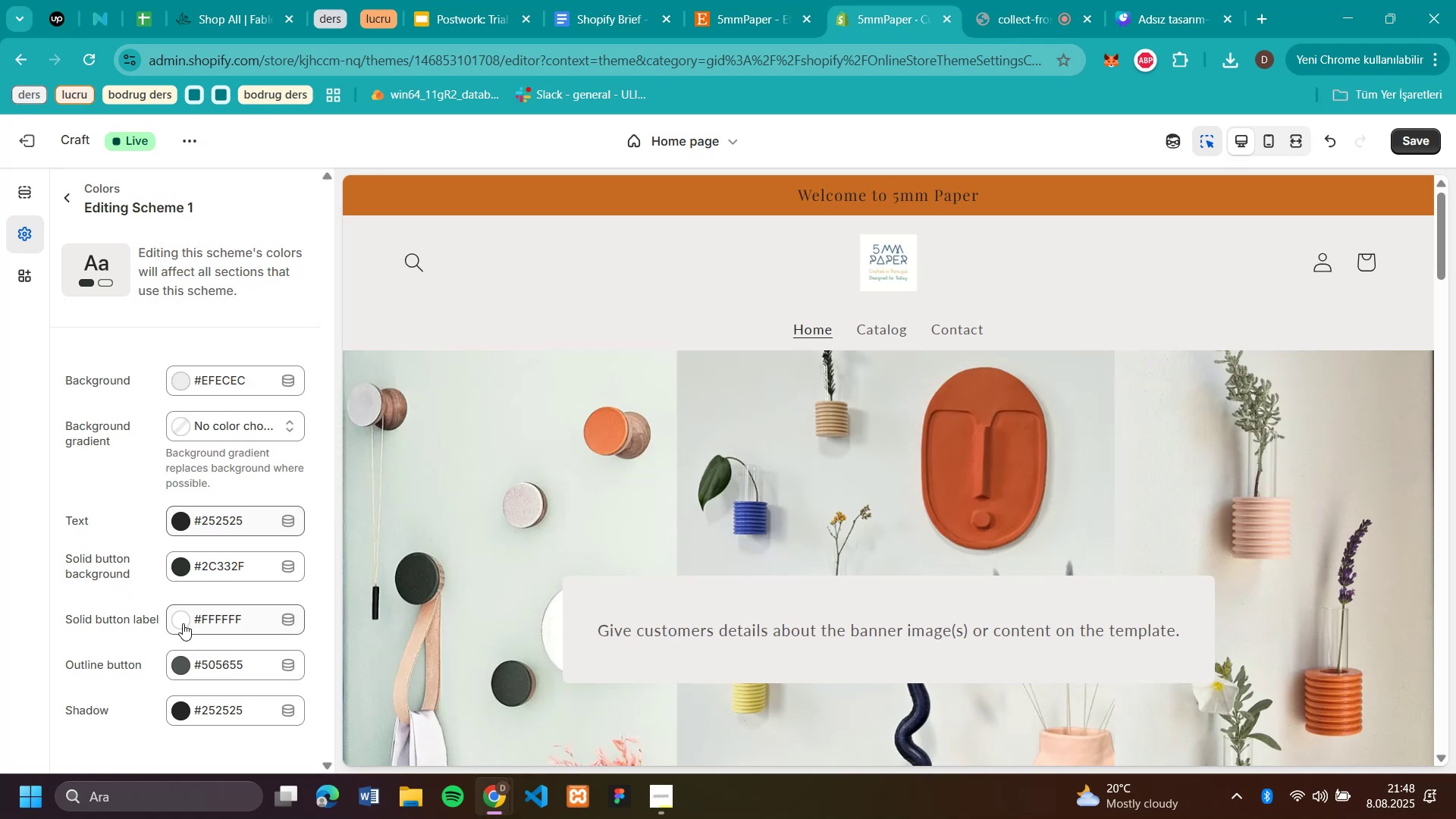 
wait(10.89)
 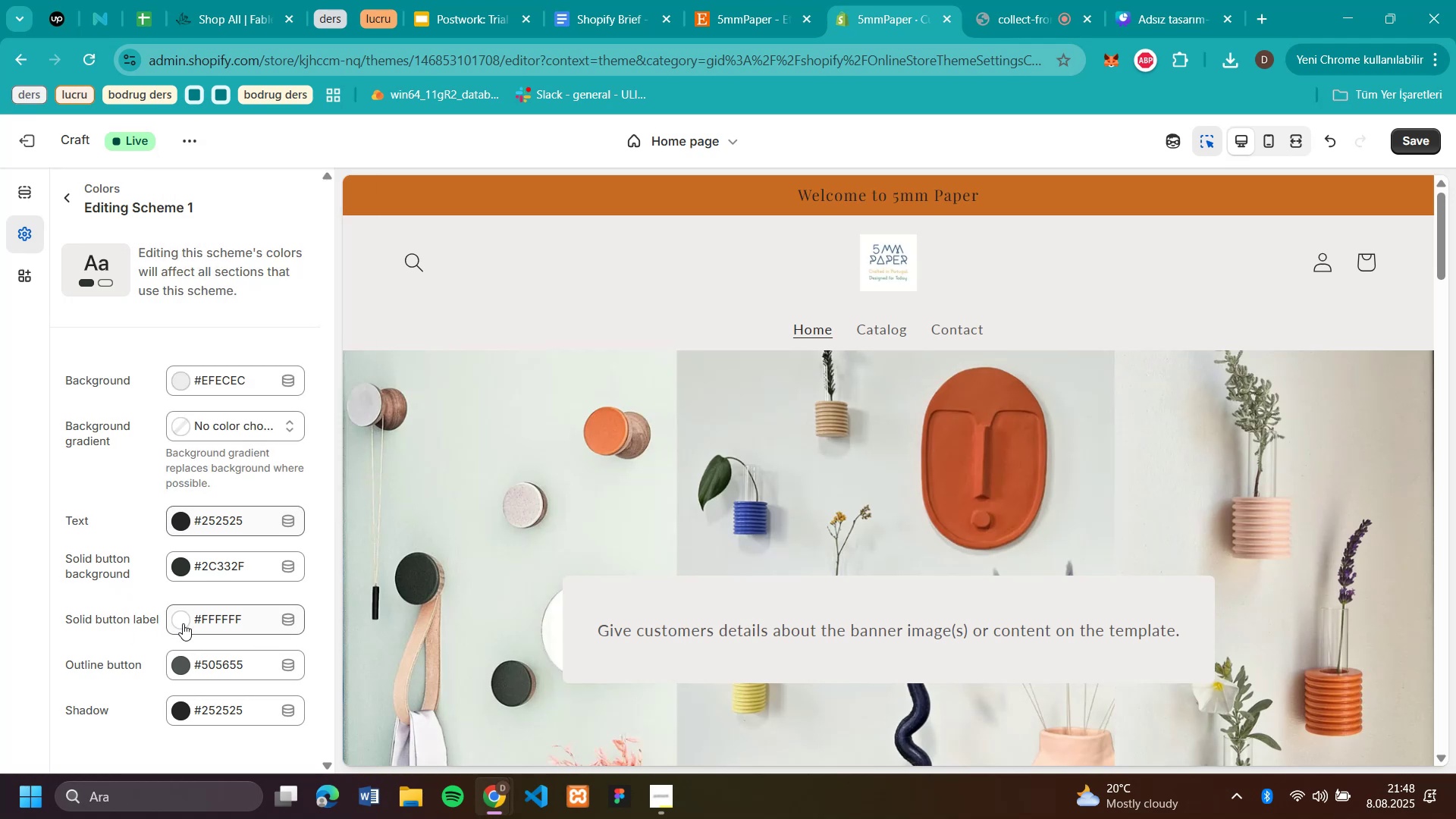 
left_click([183, 623])
 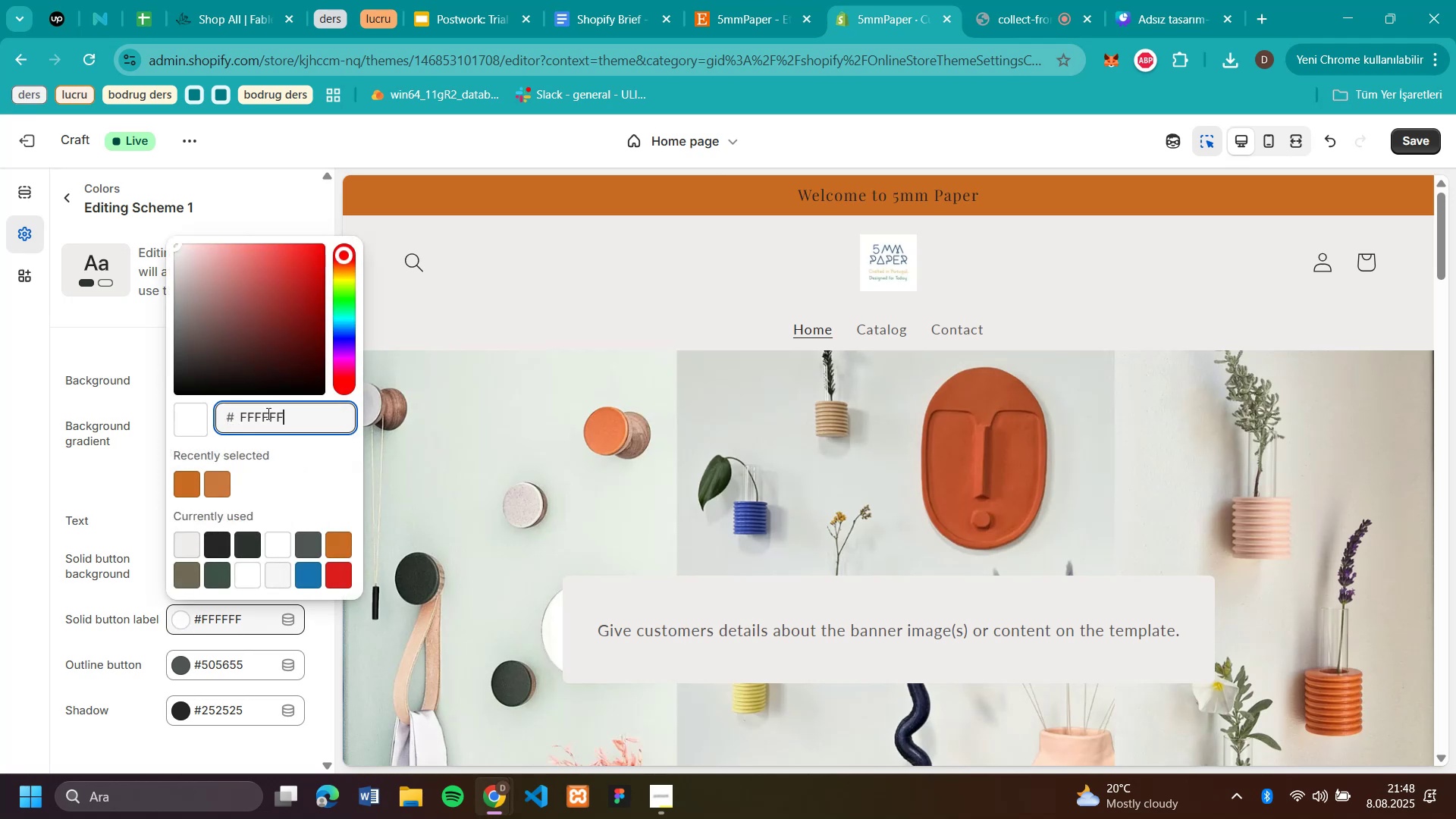 
left_click_drag(start_coordinate=[298, 410], to_coordinate=[129, 436])
 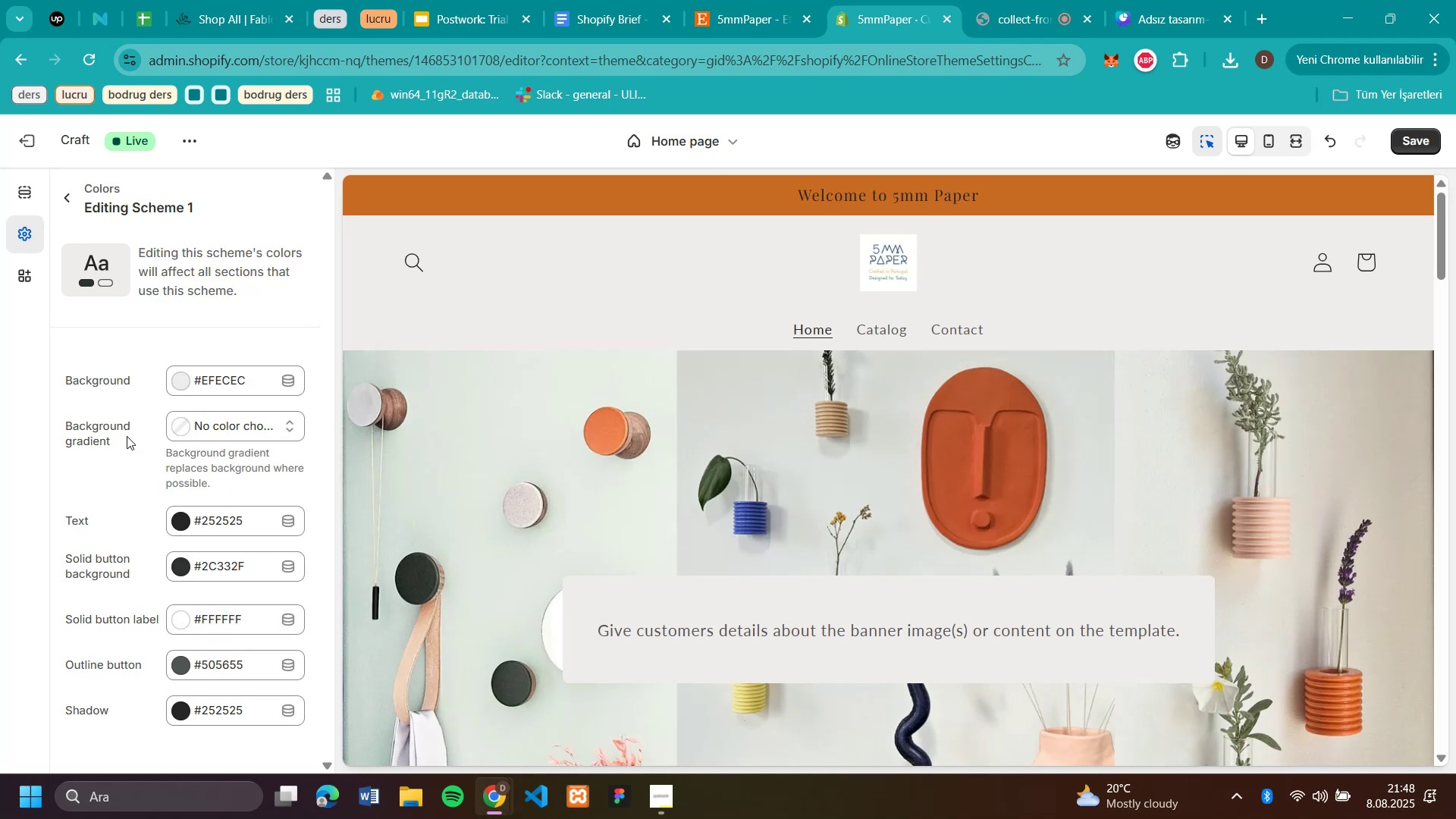 
key(Backspace)
 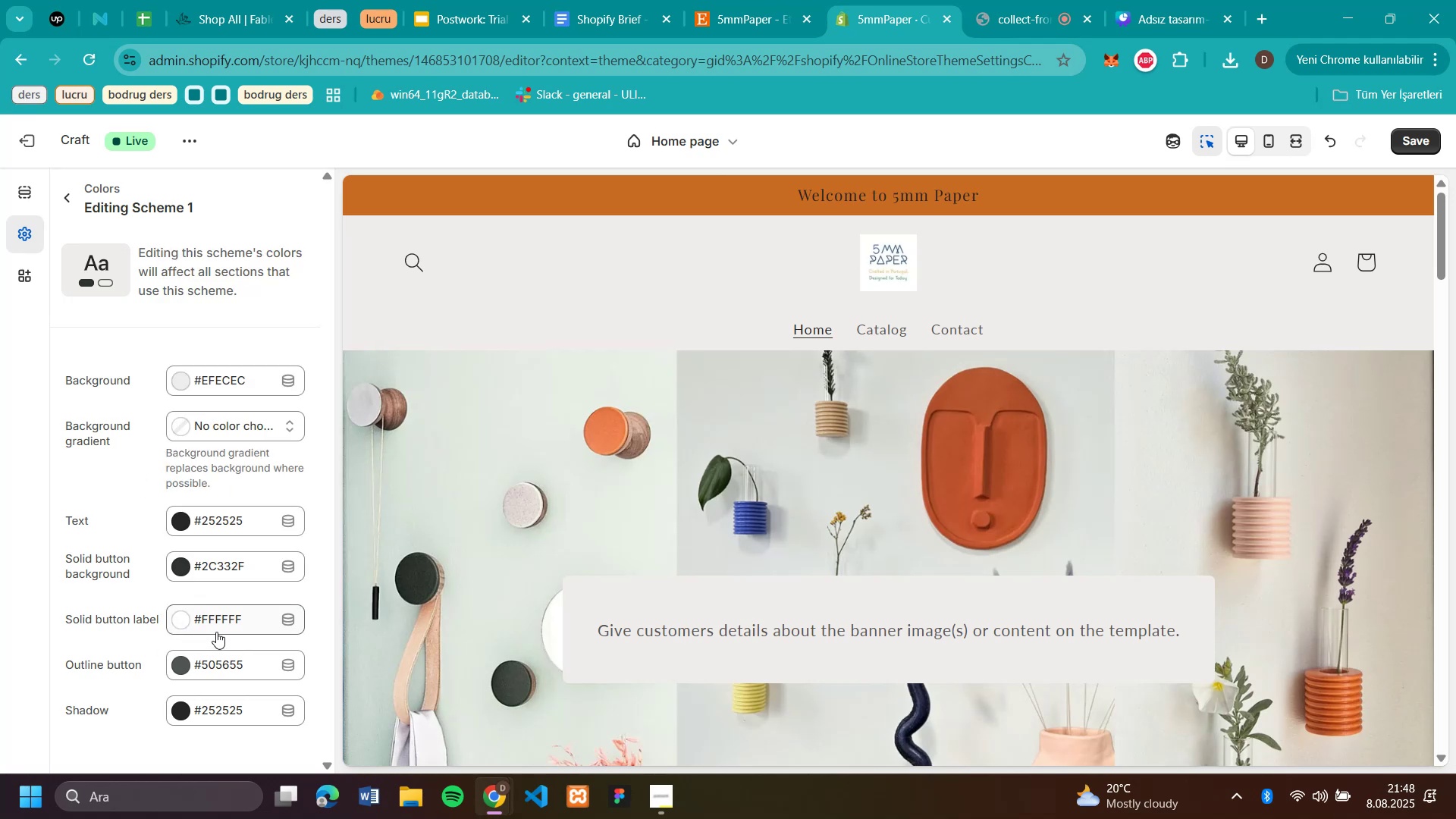 
left_click([255, 619])
 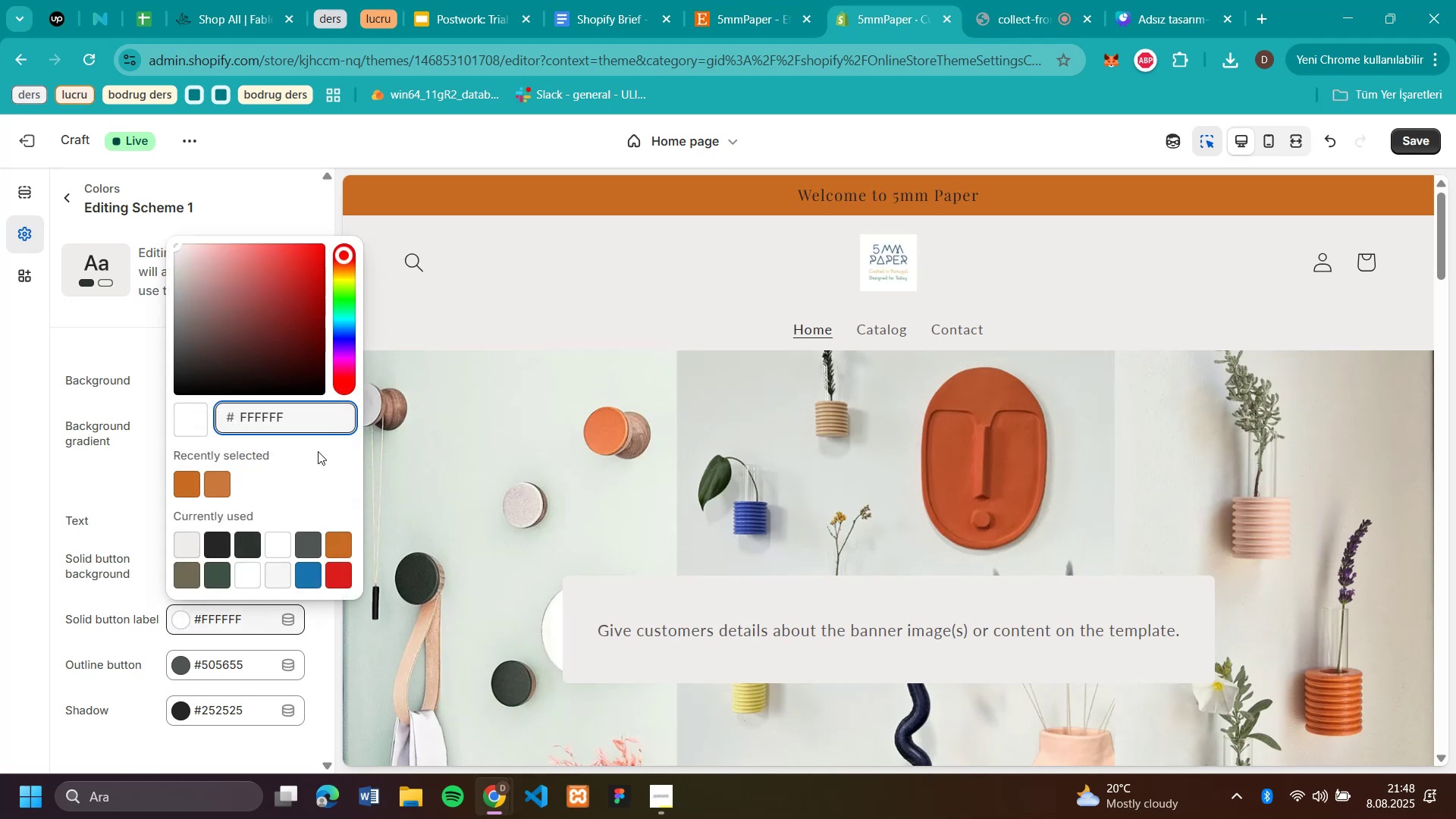 
key(Backspace)
 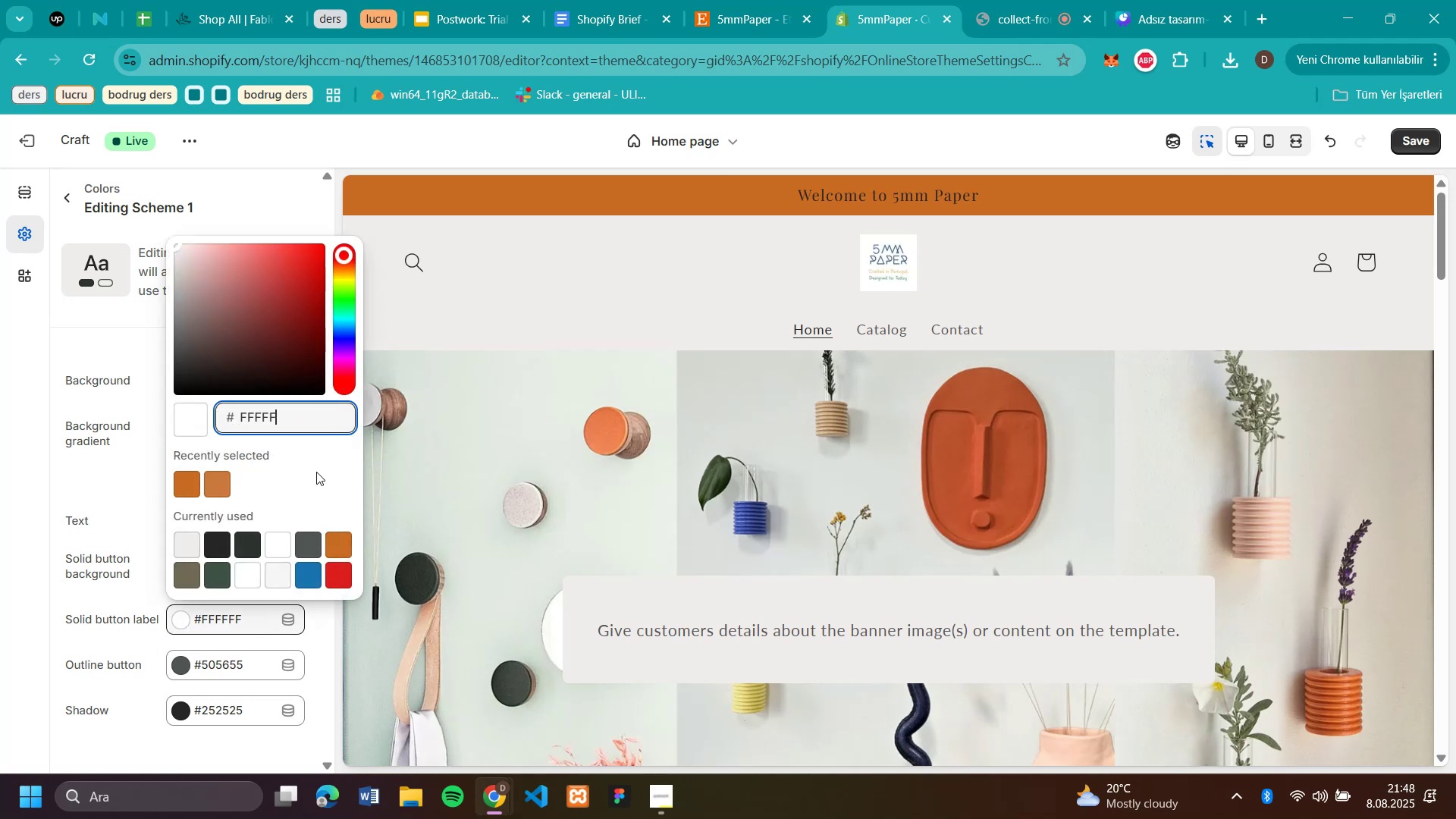 
key(Backspace)
 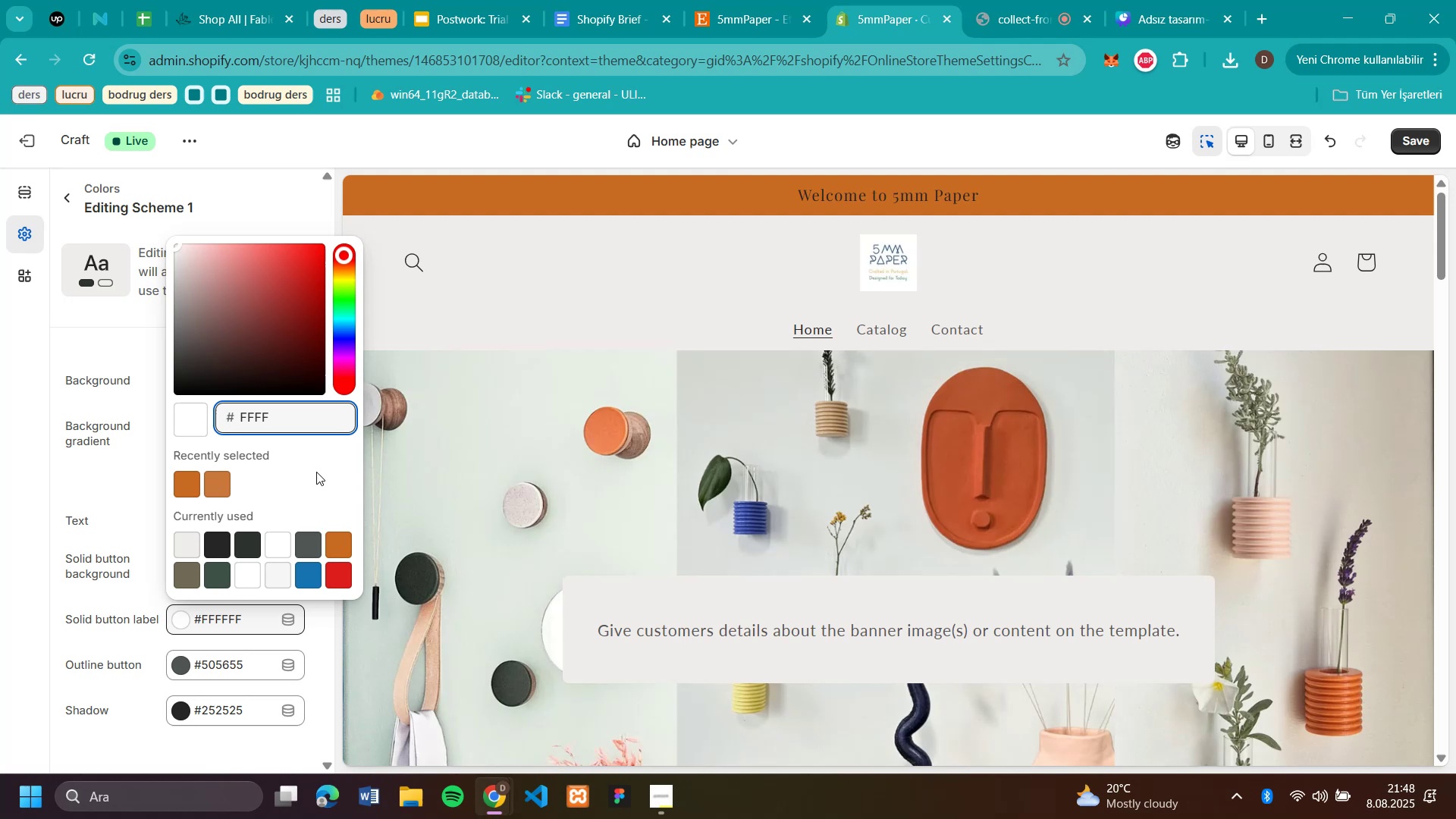 
key(Backspace)
 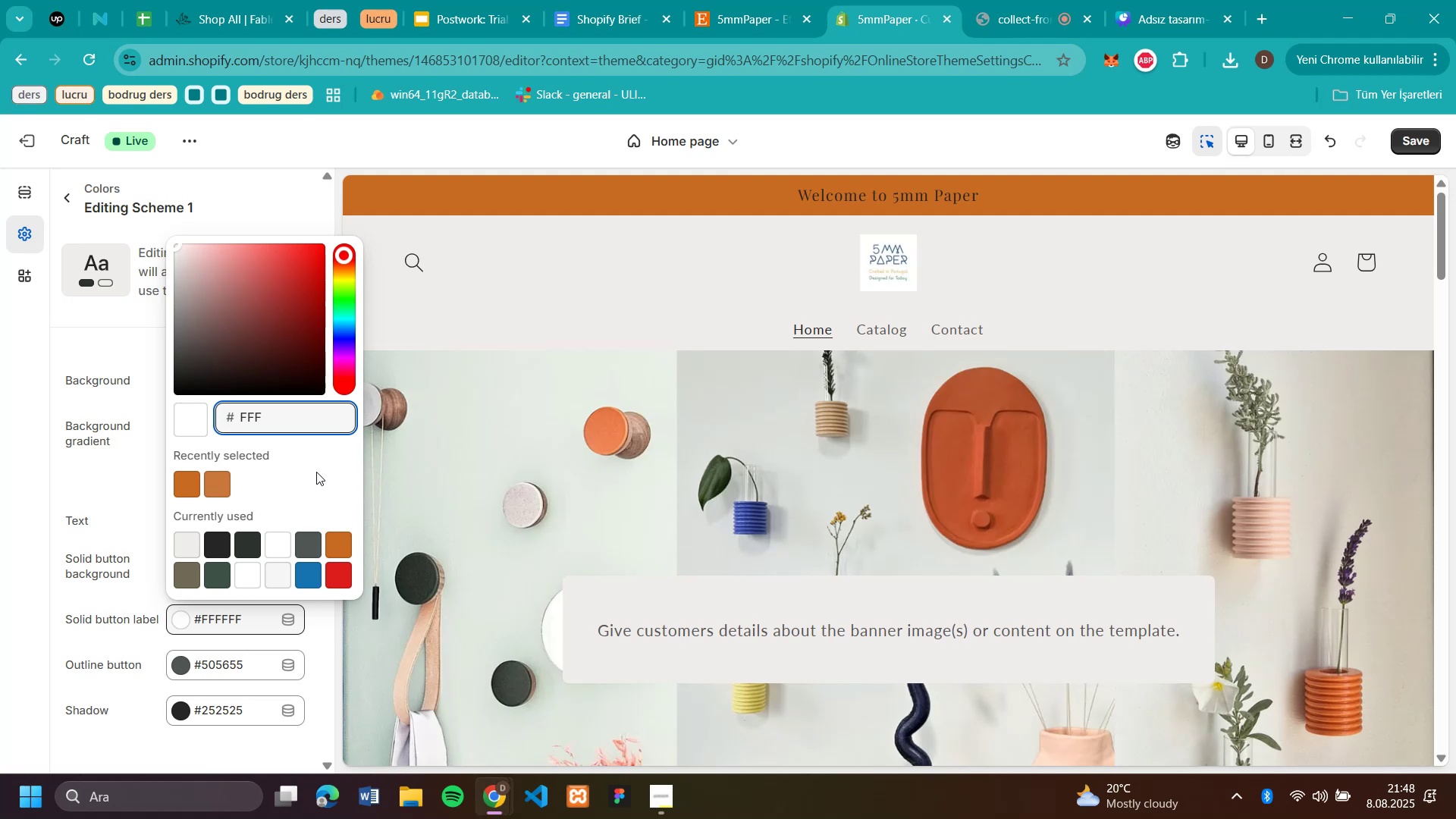 
key(Backspace)
 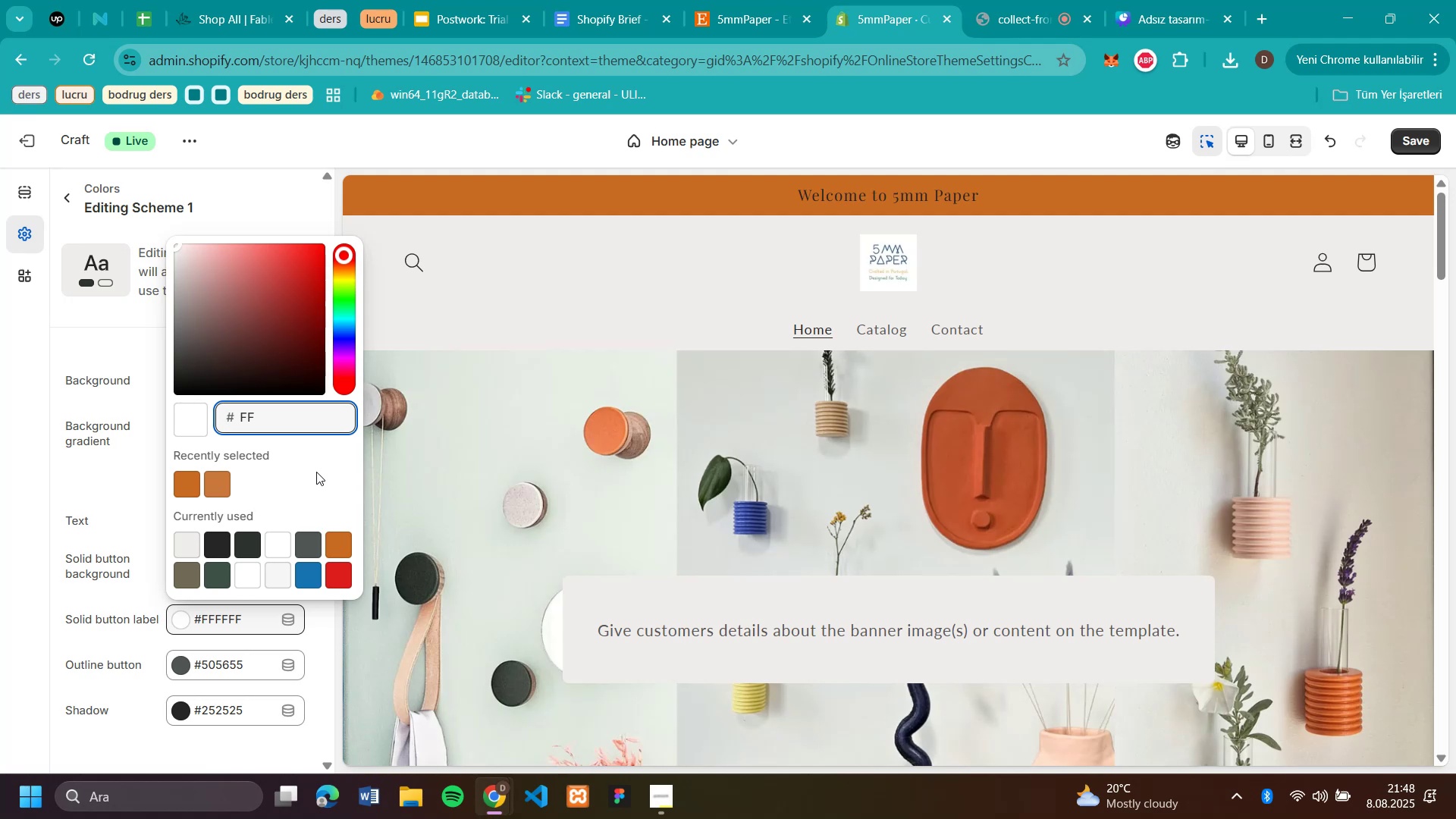 
key(Backspace)
 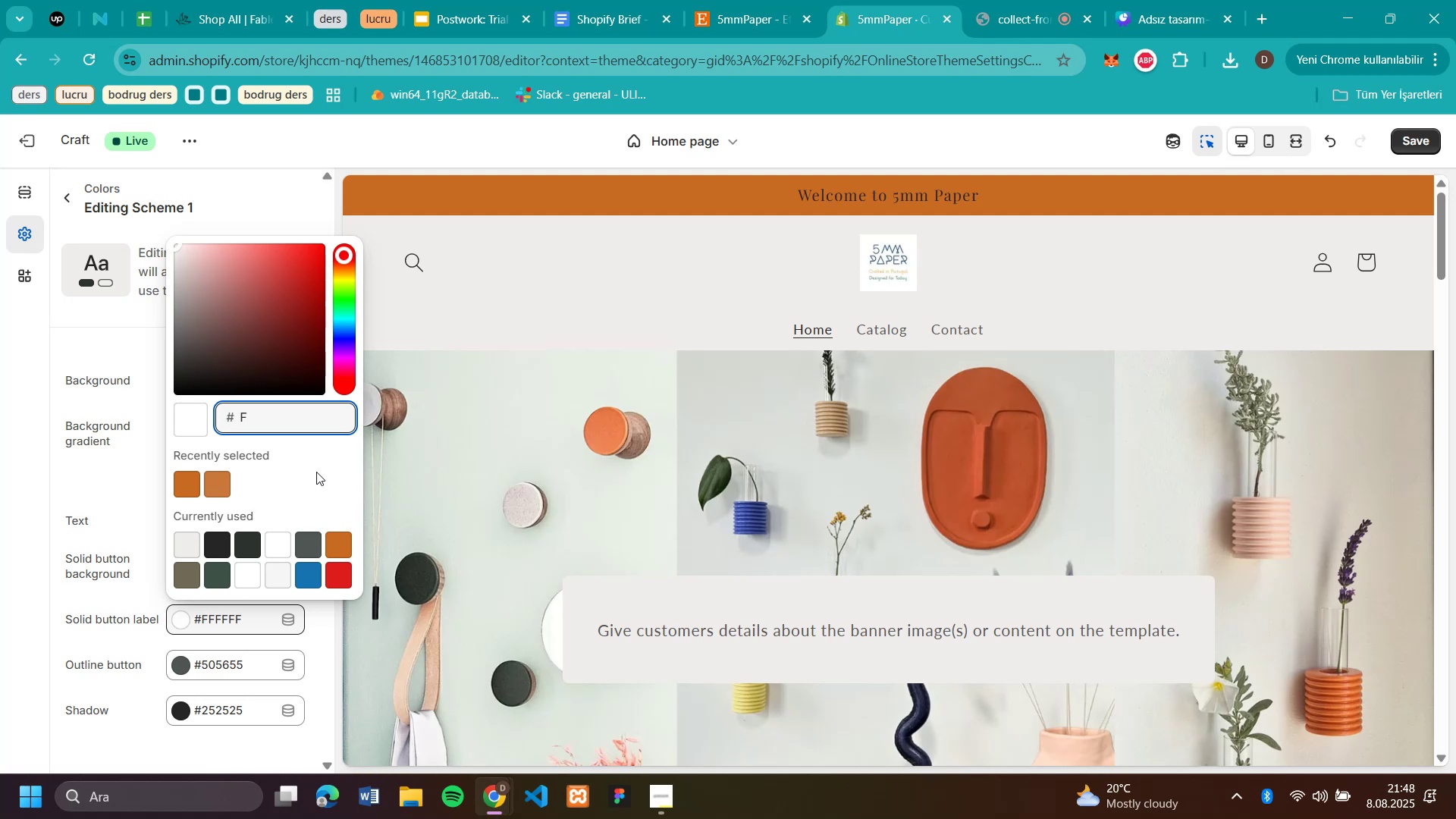 
key(Backspace)
 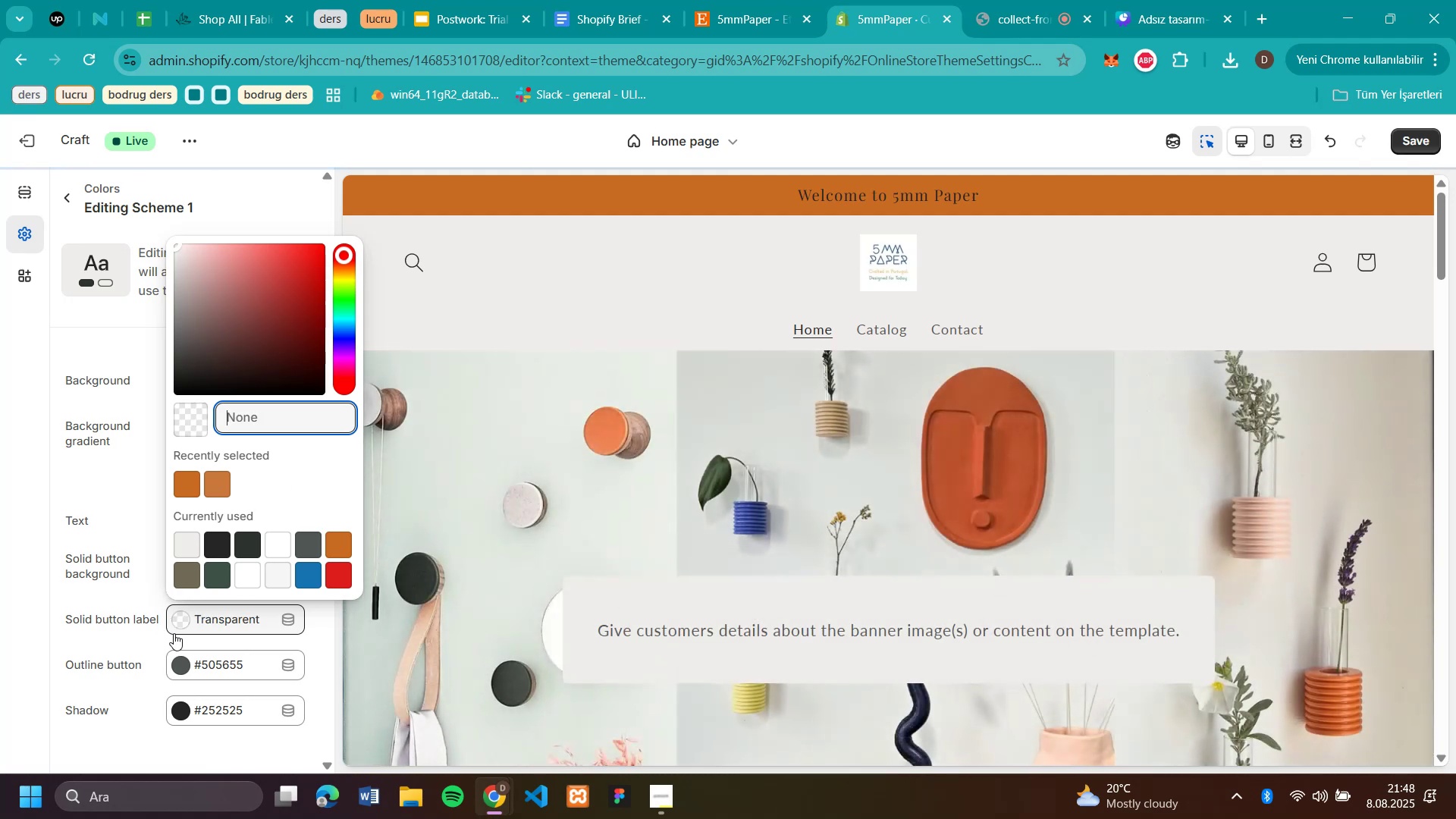 
scroll: coordinate [988, 348], scroll_direction: down, amount: 7.0
 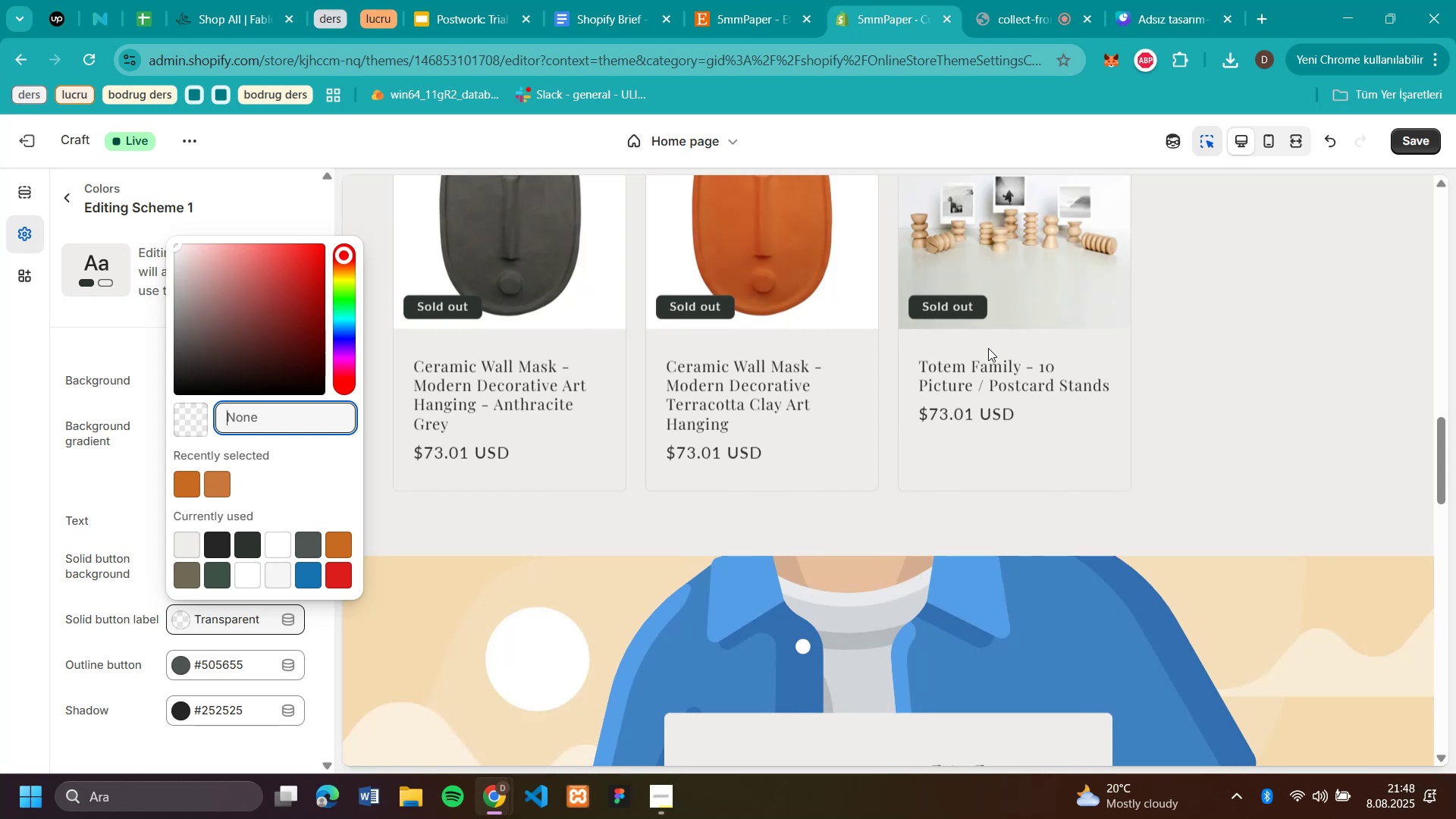 
scroll: coordinate [988, 348], scroll_direction: up, amount: 2.0
 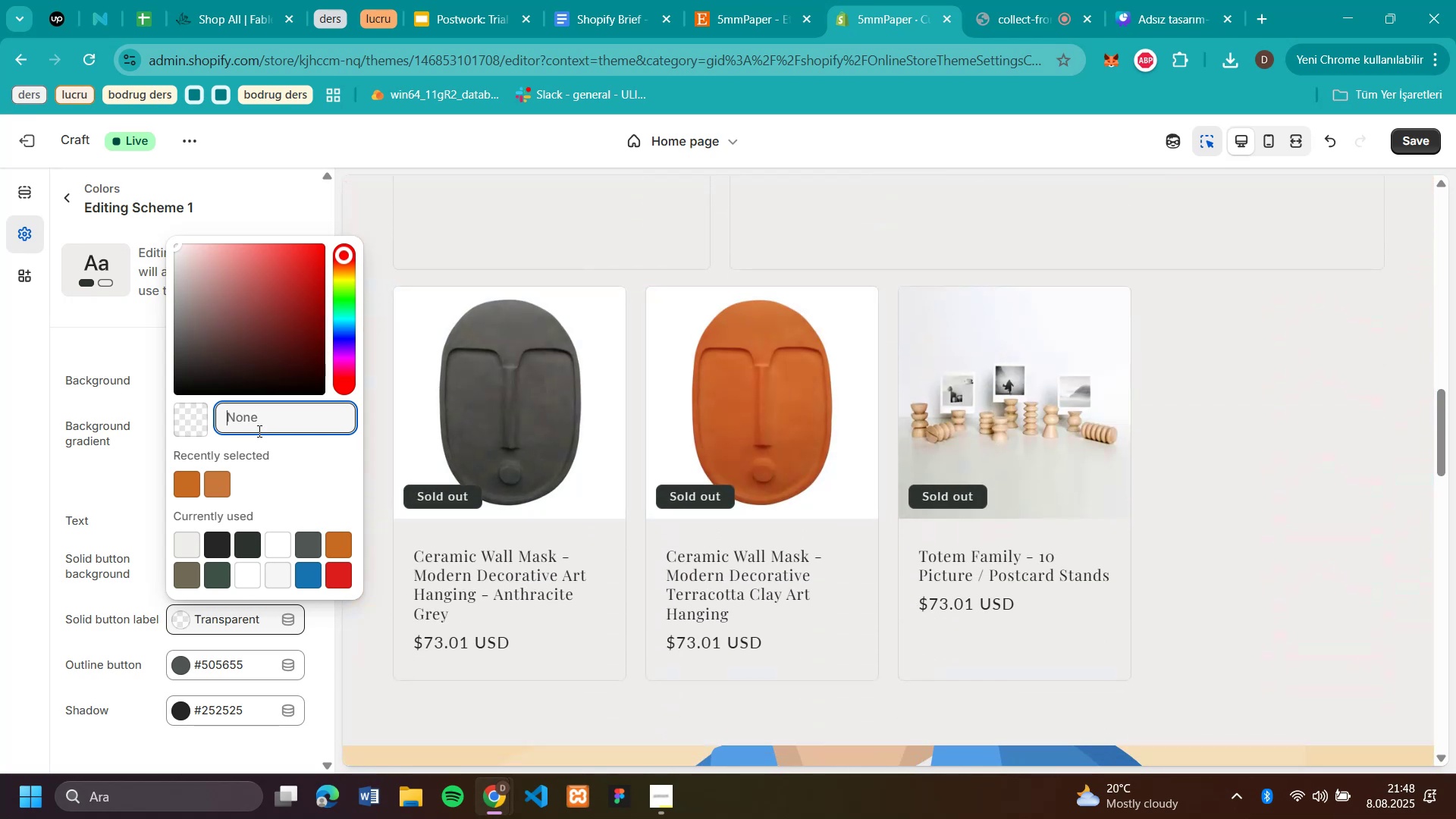 
type(fffff)
key(Backspace)
 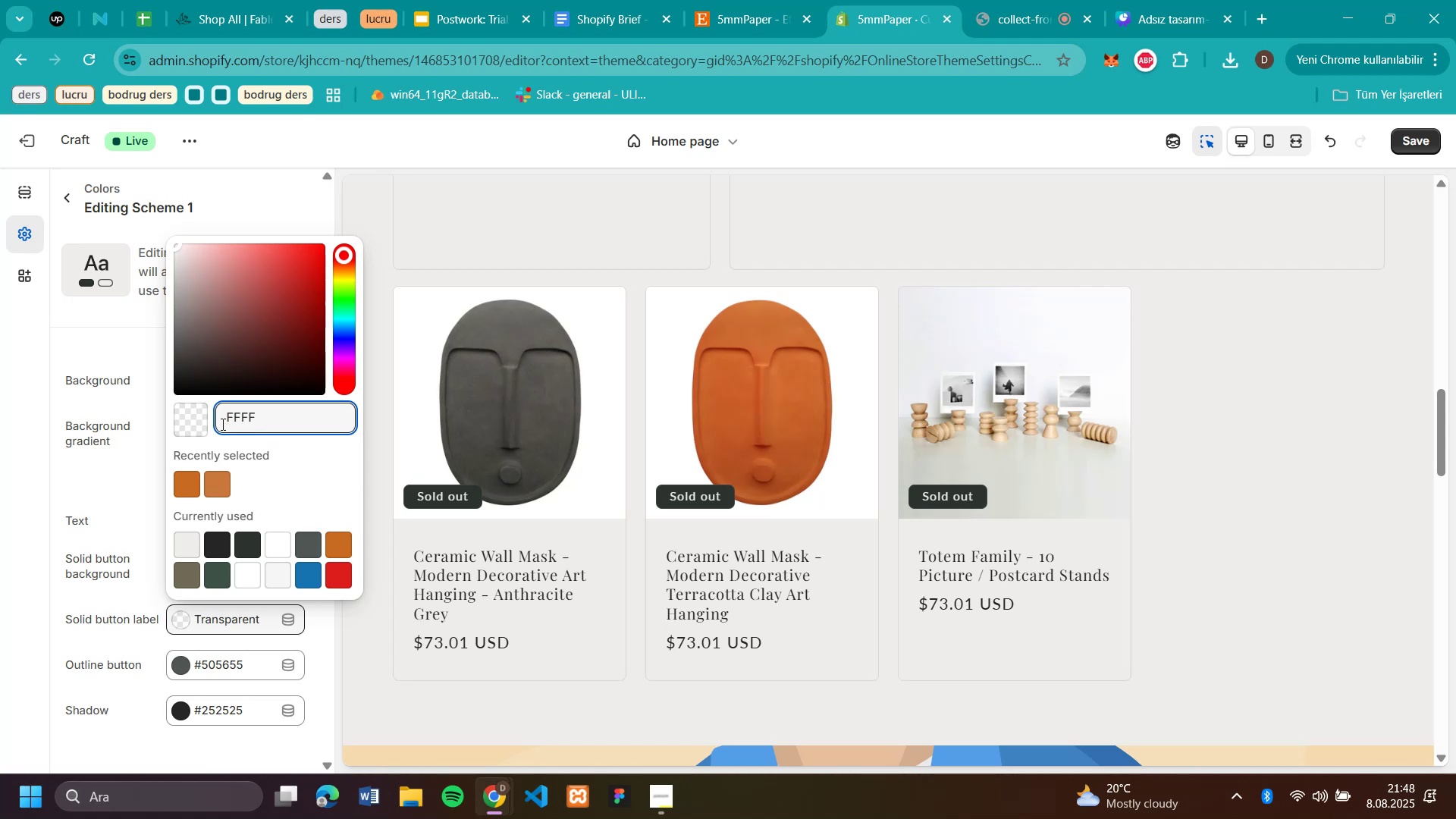 
left_click([199, 425])
 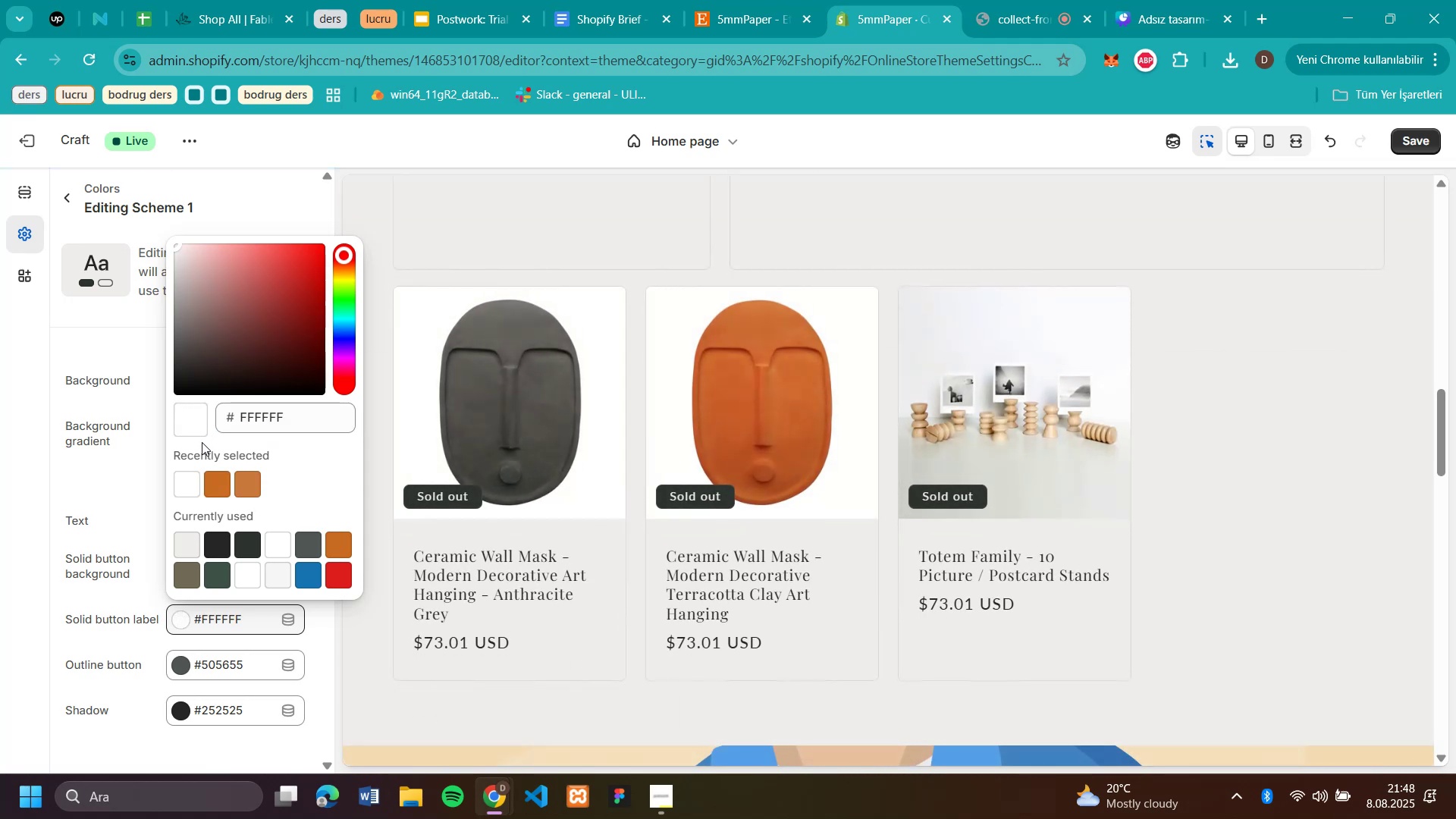 
left_click([120, 737])
 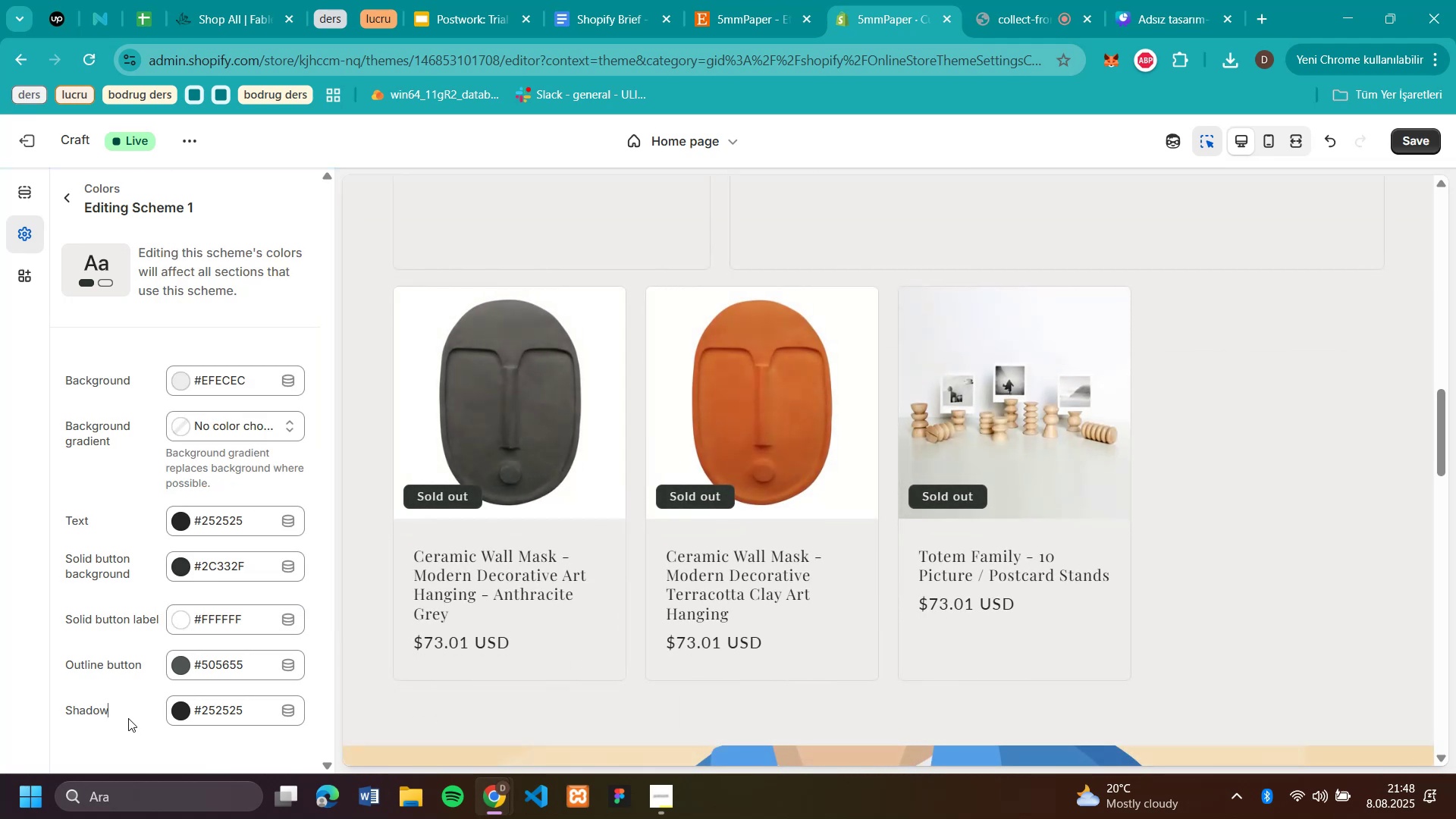 
scroll: coordinate [206, 622], scroll_direction: down, amount: 5.0
 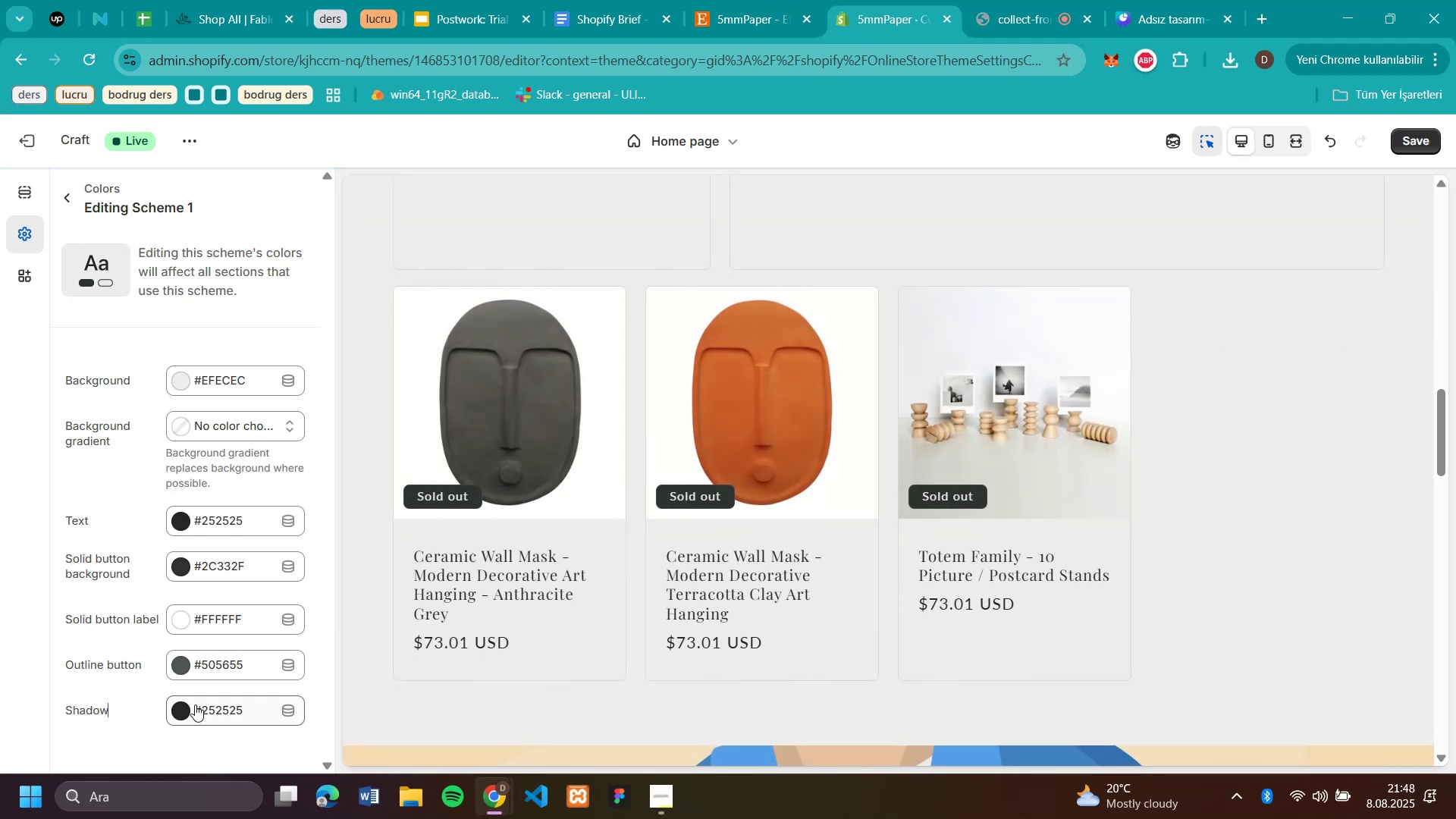 
scroll: coordinate [231, 400], scroll_direction: up, amount: 10.0
 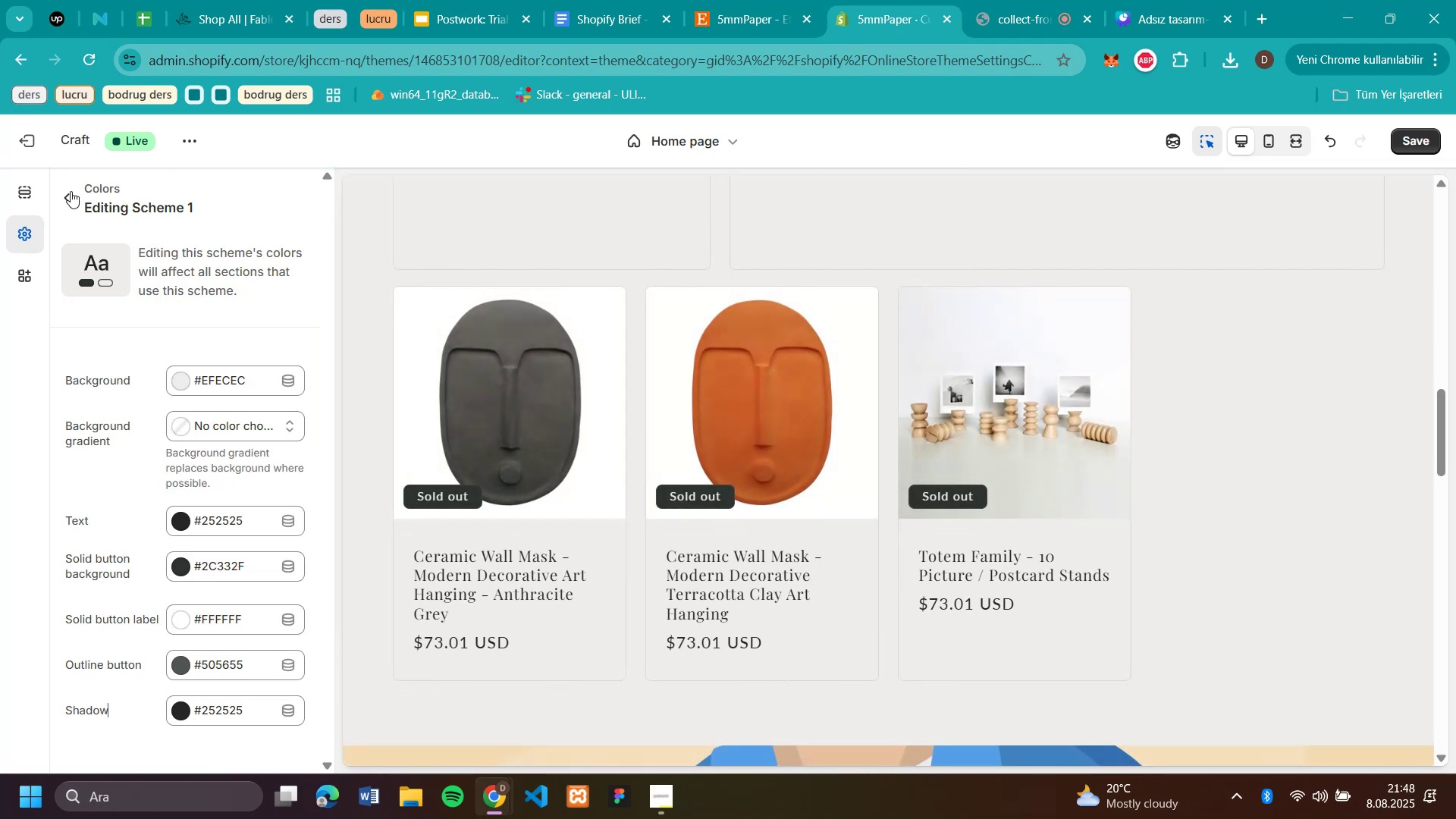 
left_click([74, 196])
 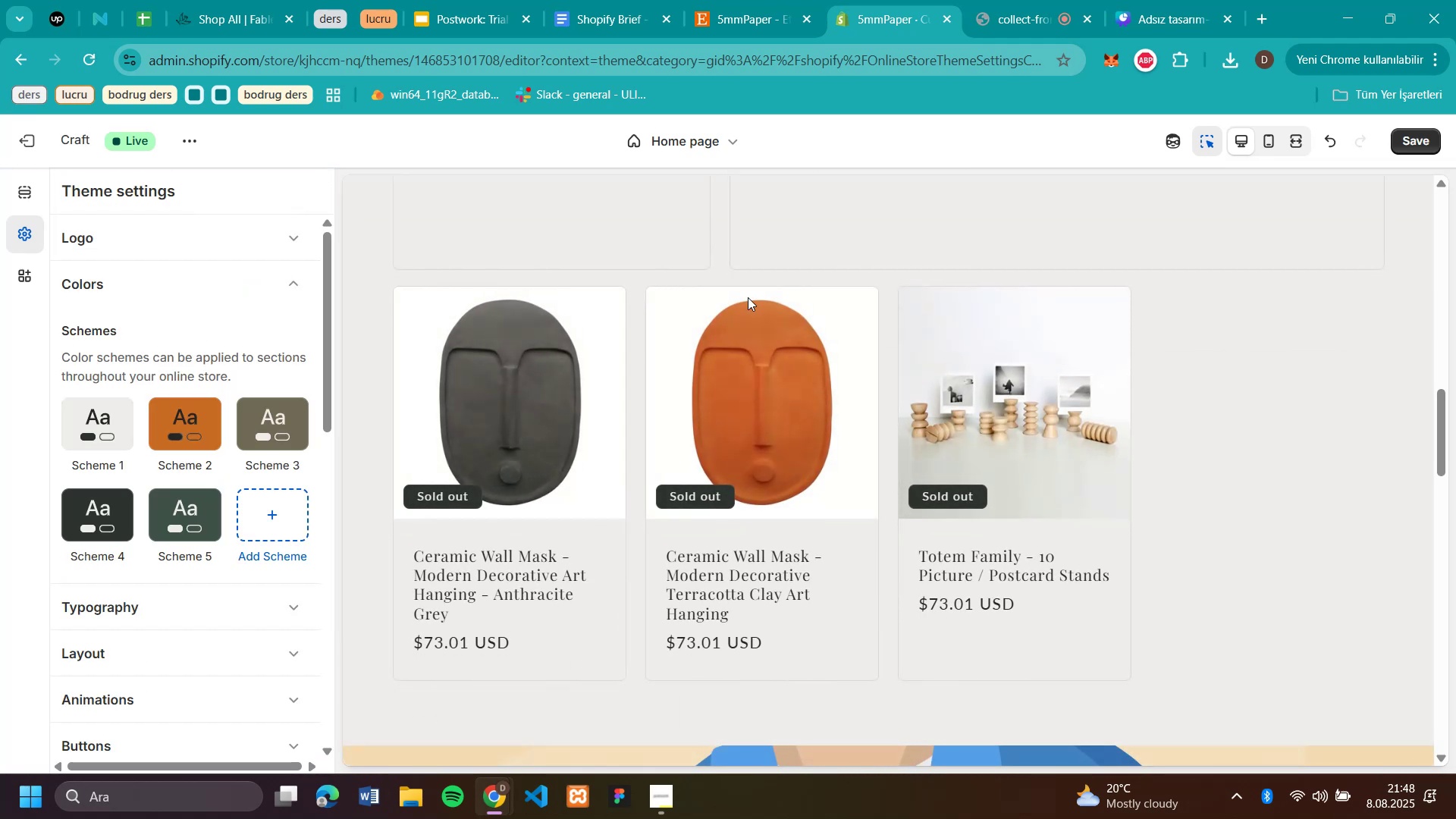 
scroll: coordinate [1012, 303], scroll_direction: up, amount: 13.0
 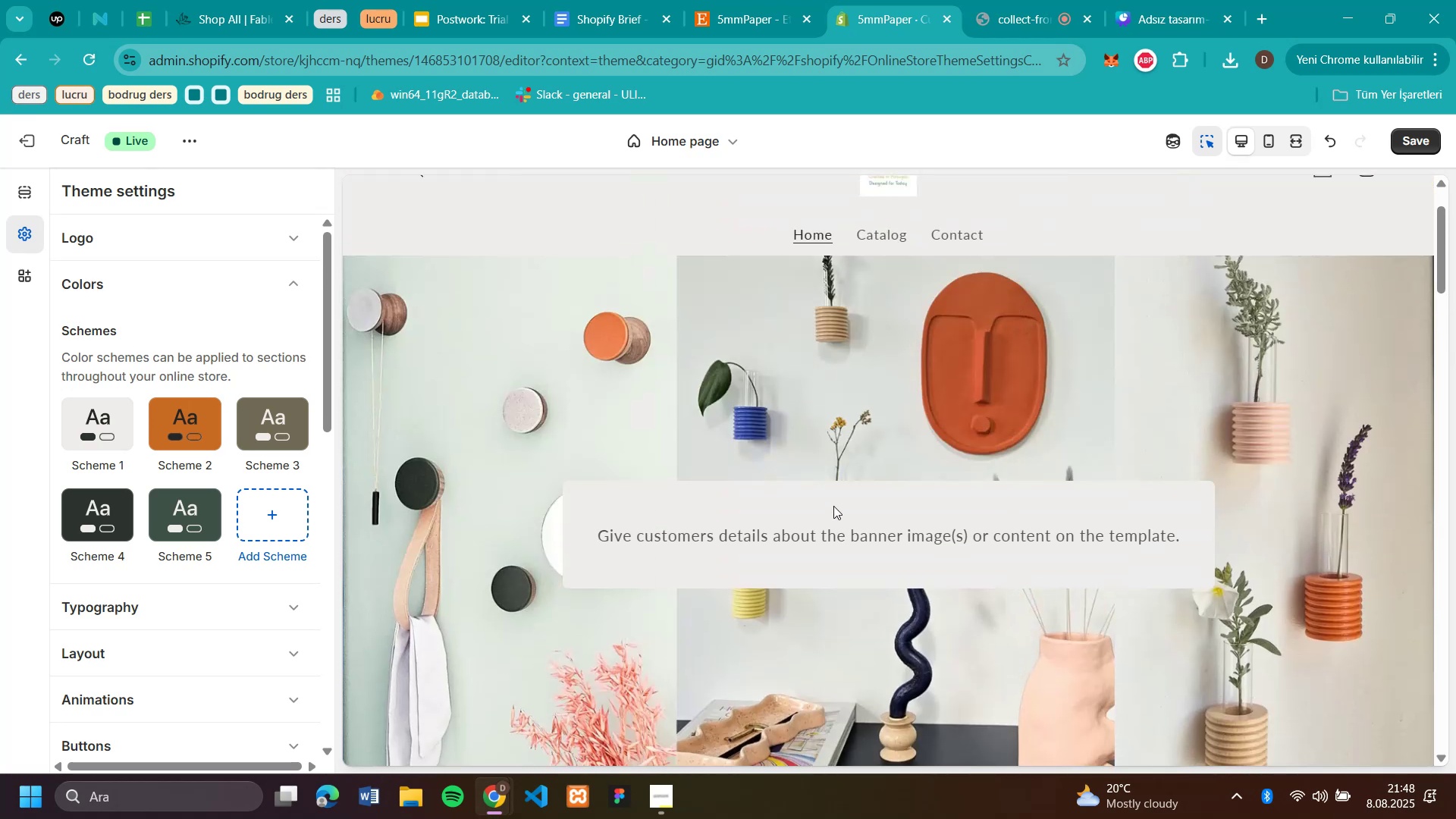 
left_click([833, 502])
 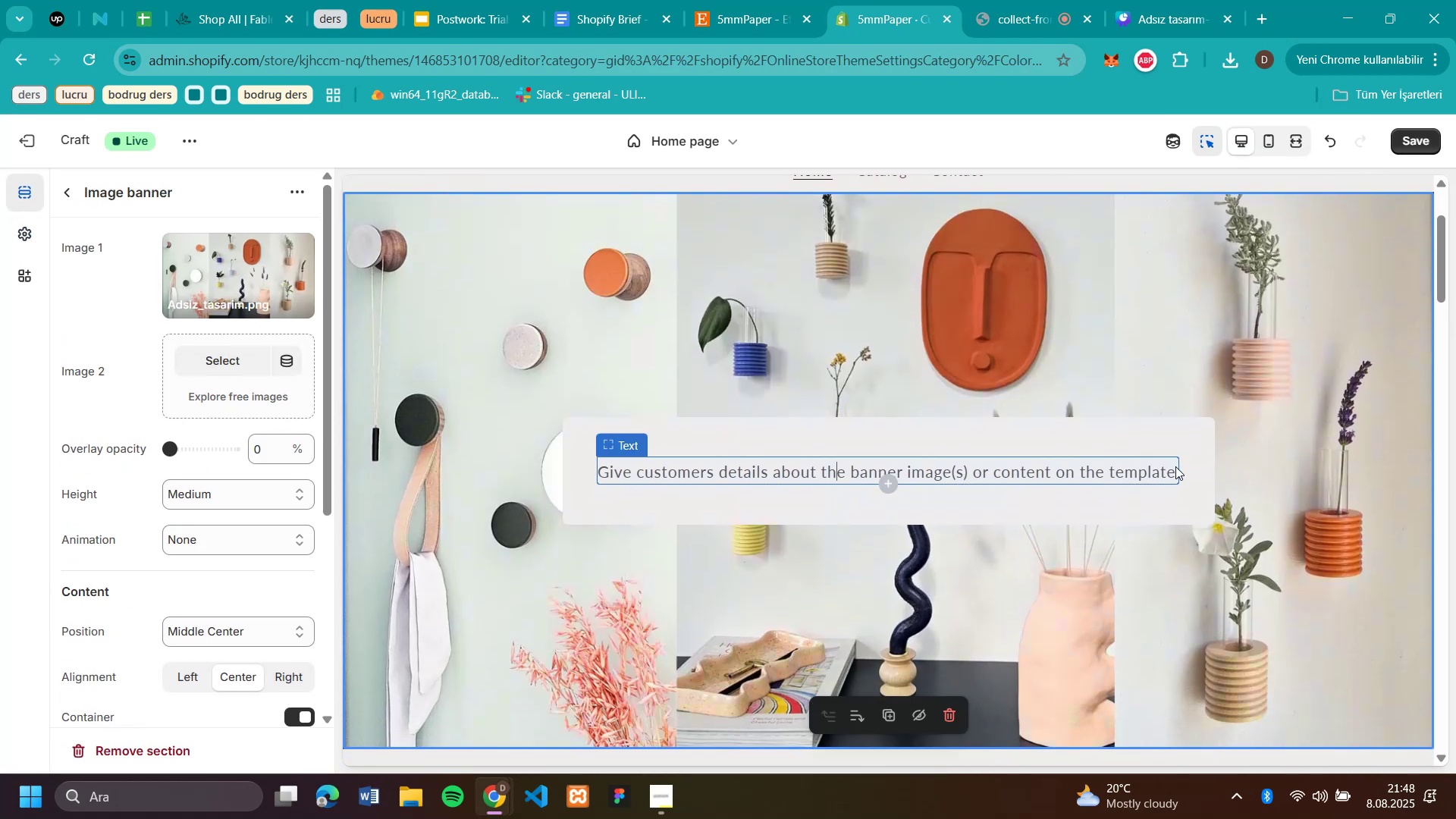 
left_click([1175, 474])
 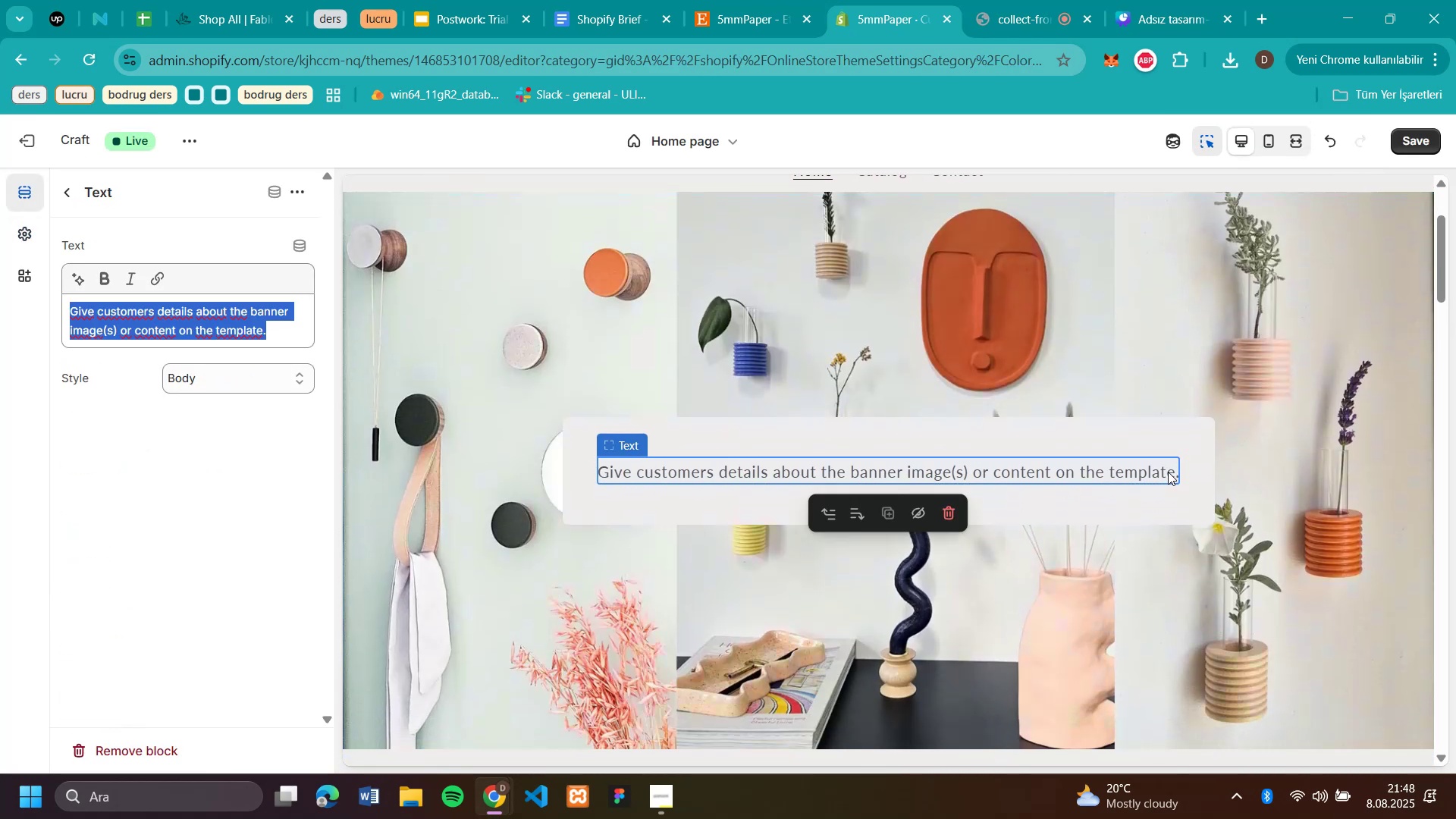 
left_click([1168, 472])
 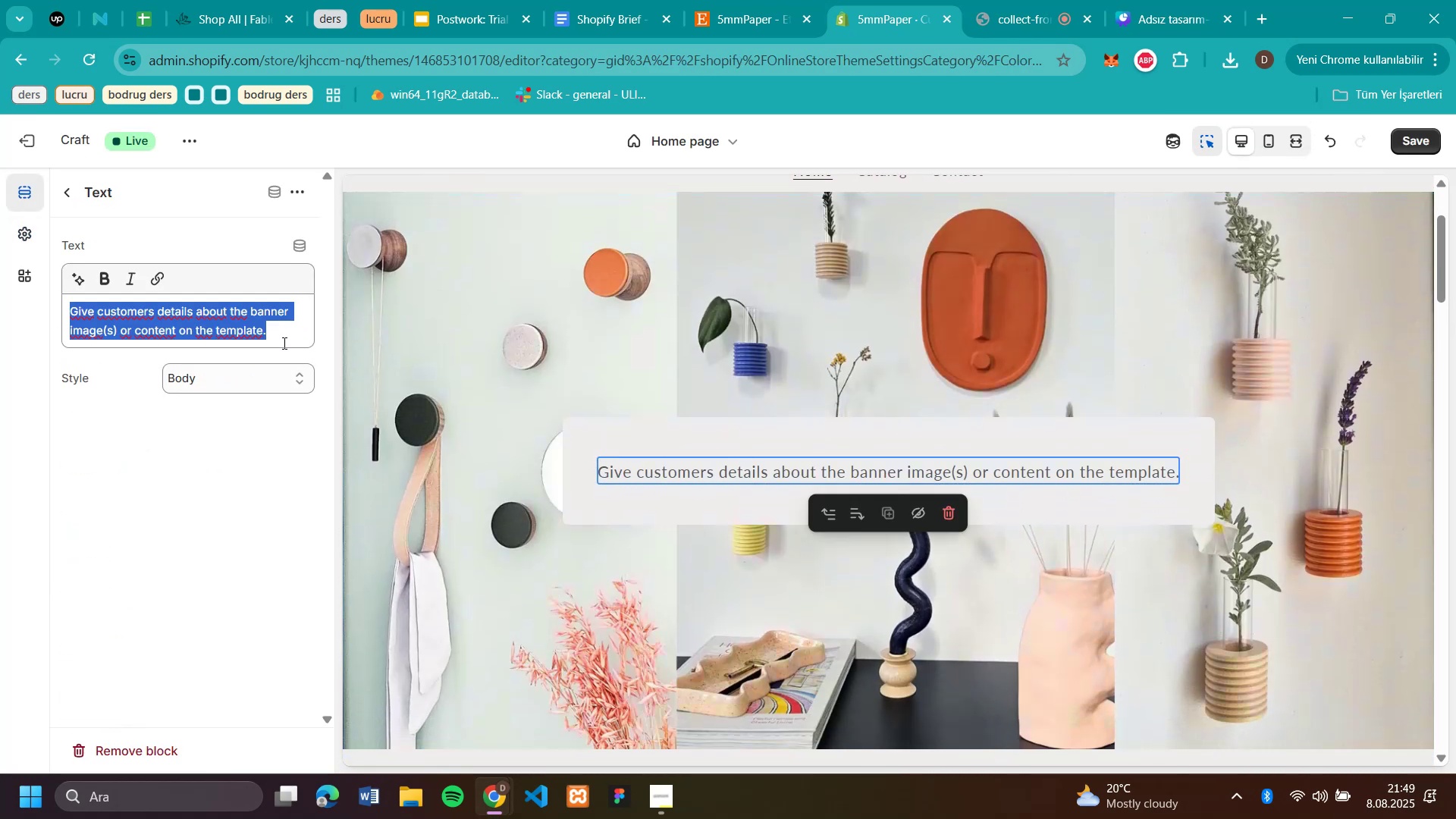 
left_click([303, 369])
 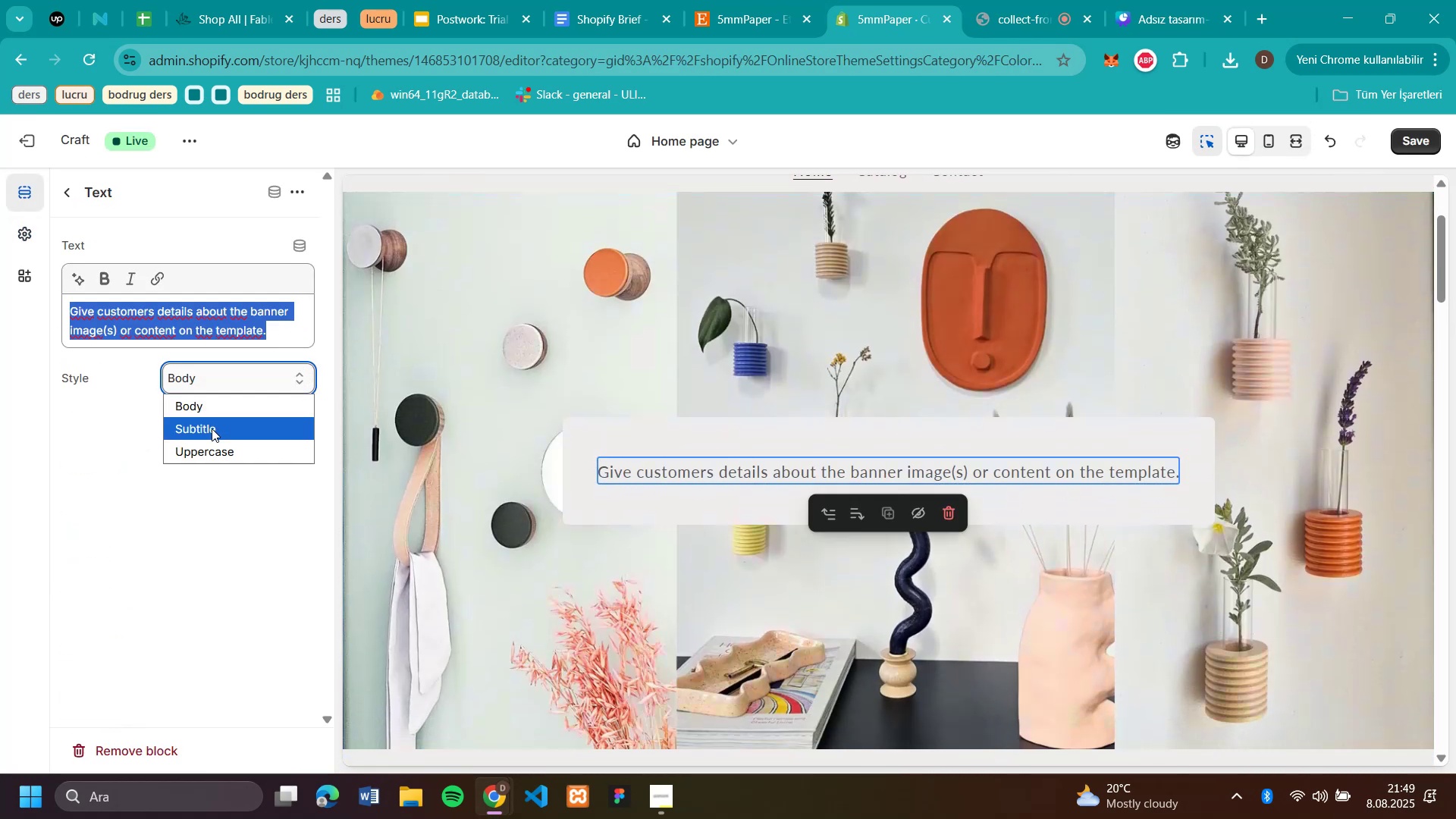 
left_click([212, 428])
 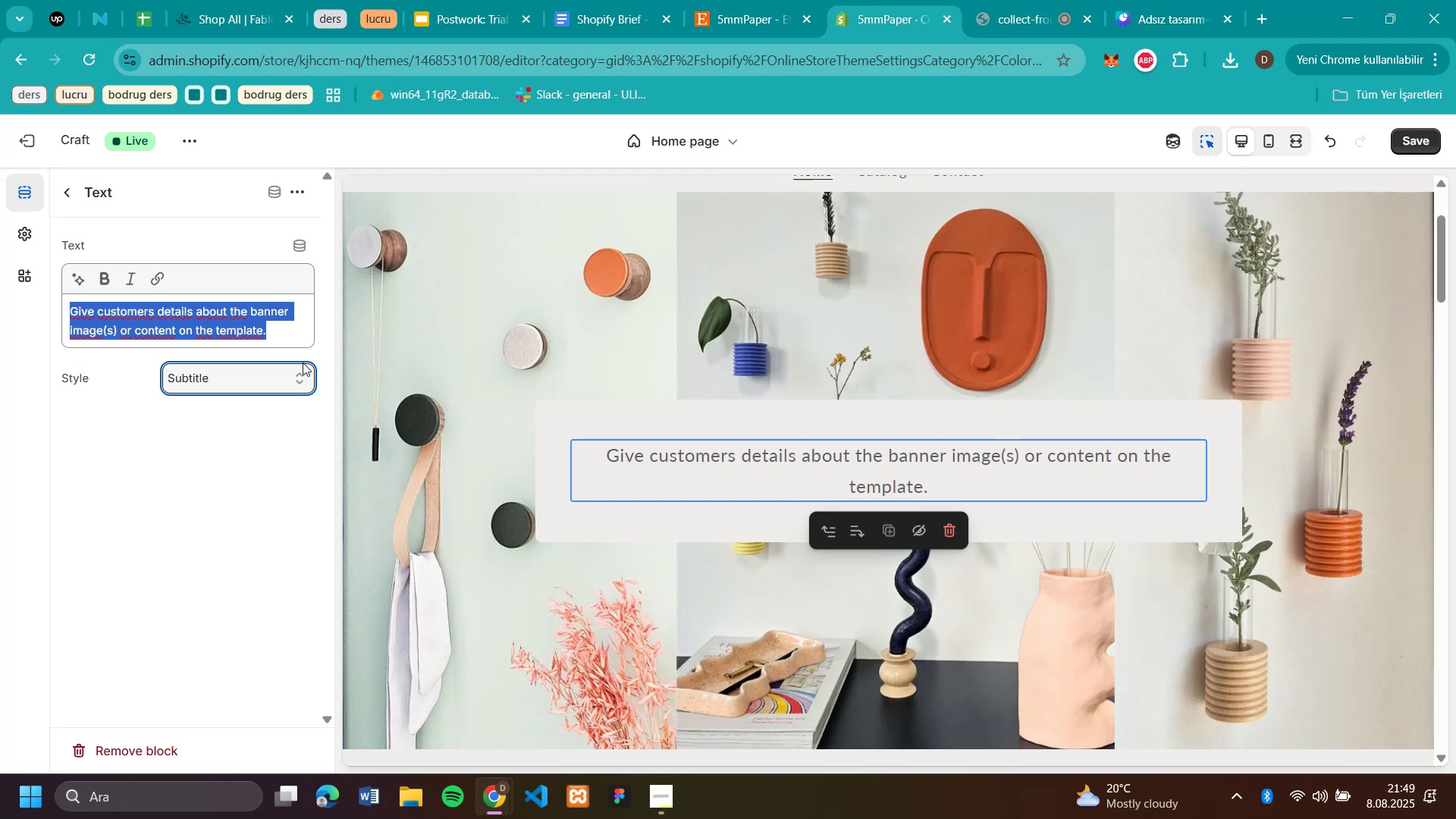 
left_click([290, 384])
 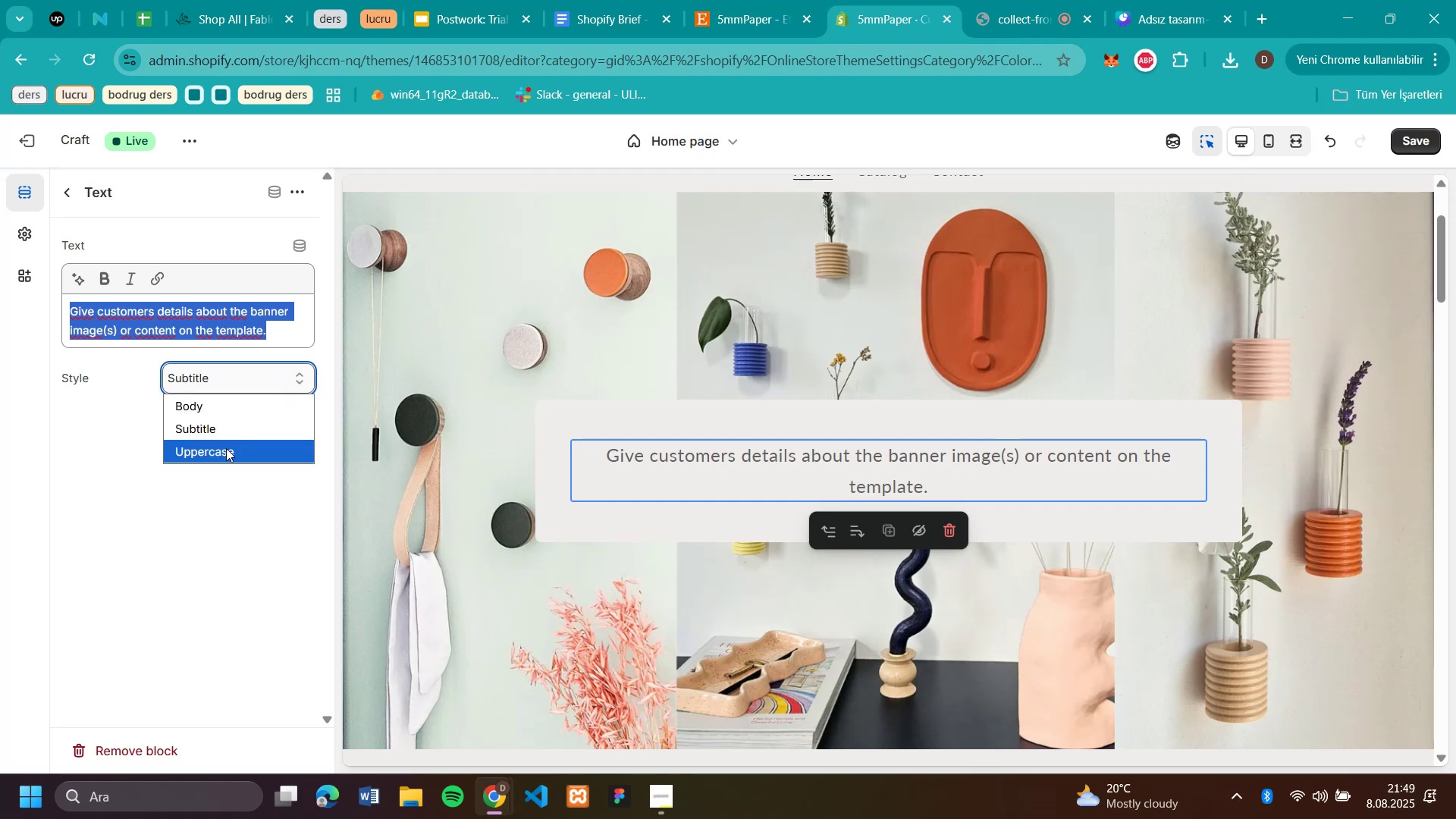 
left_click([224, 450])
 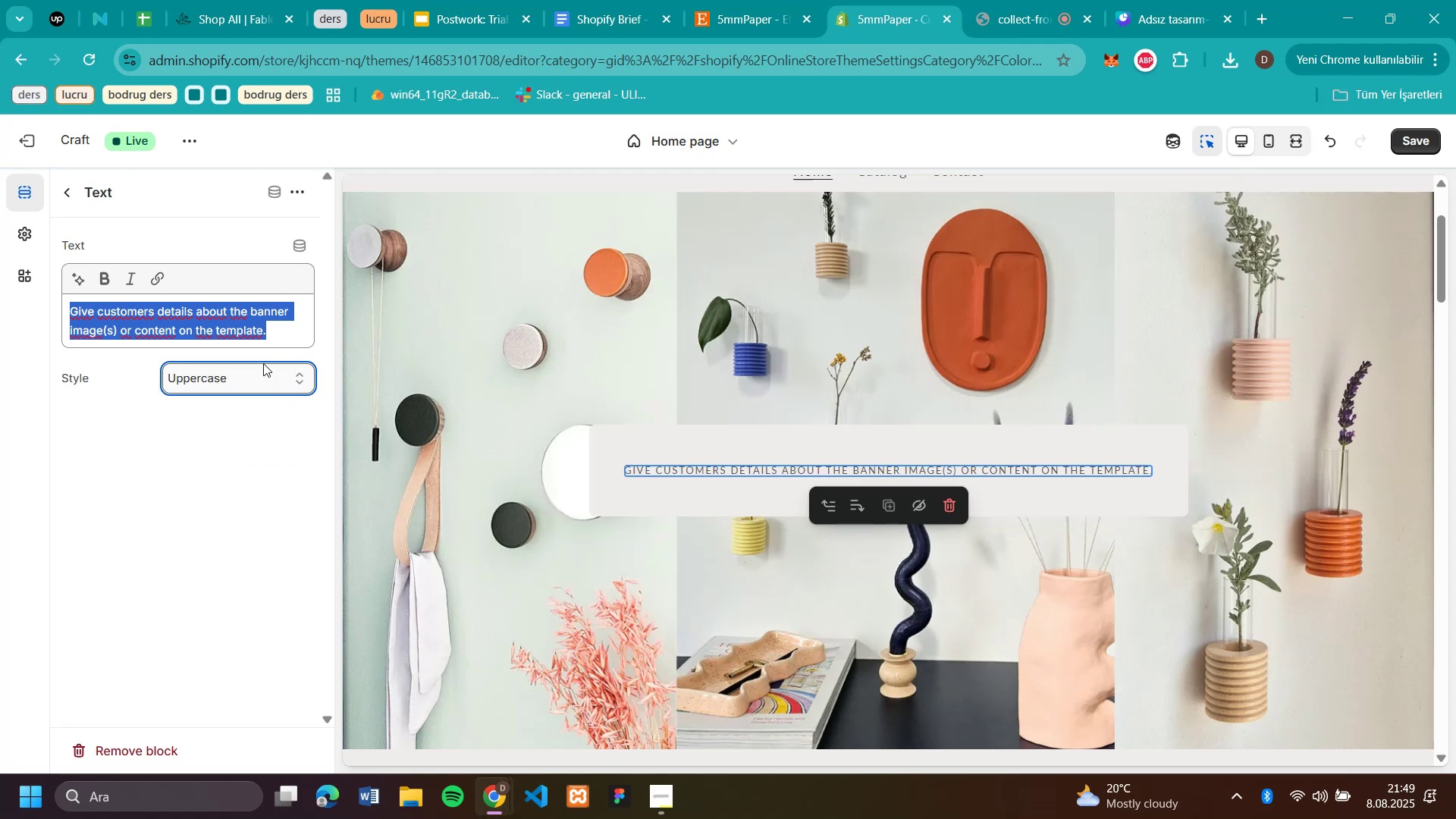 
left_click([274, 372])
 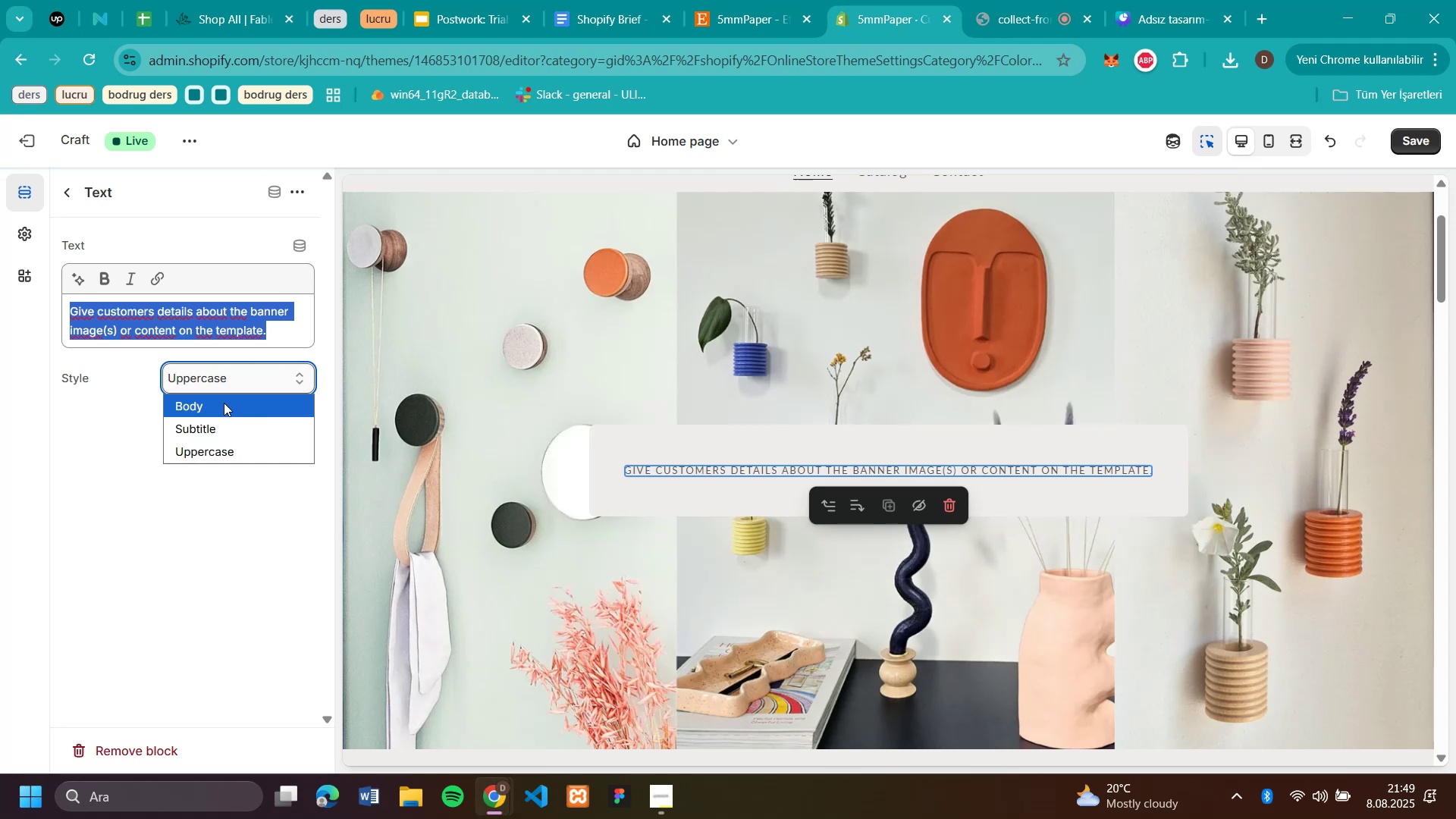 
left_click([224, 403])
 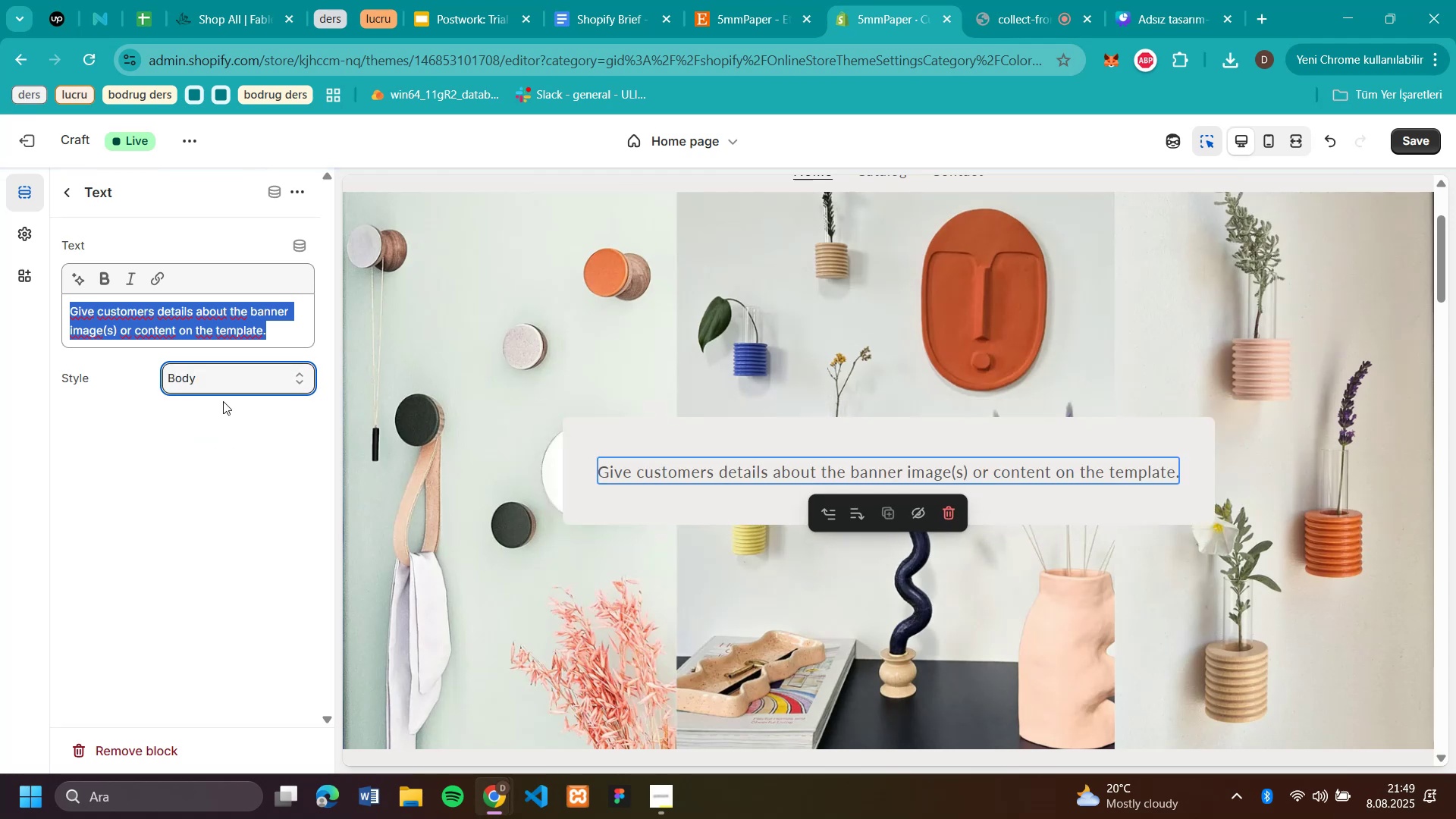 
scroll: coordinate [1166, 388], scroll_direction: up, amount: 4.0
 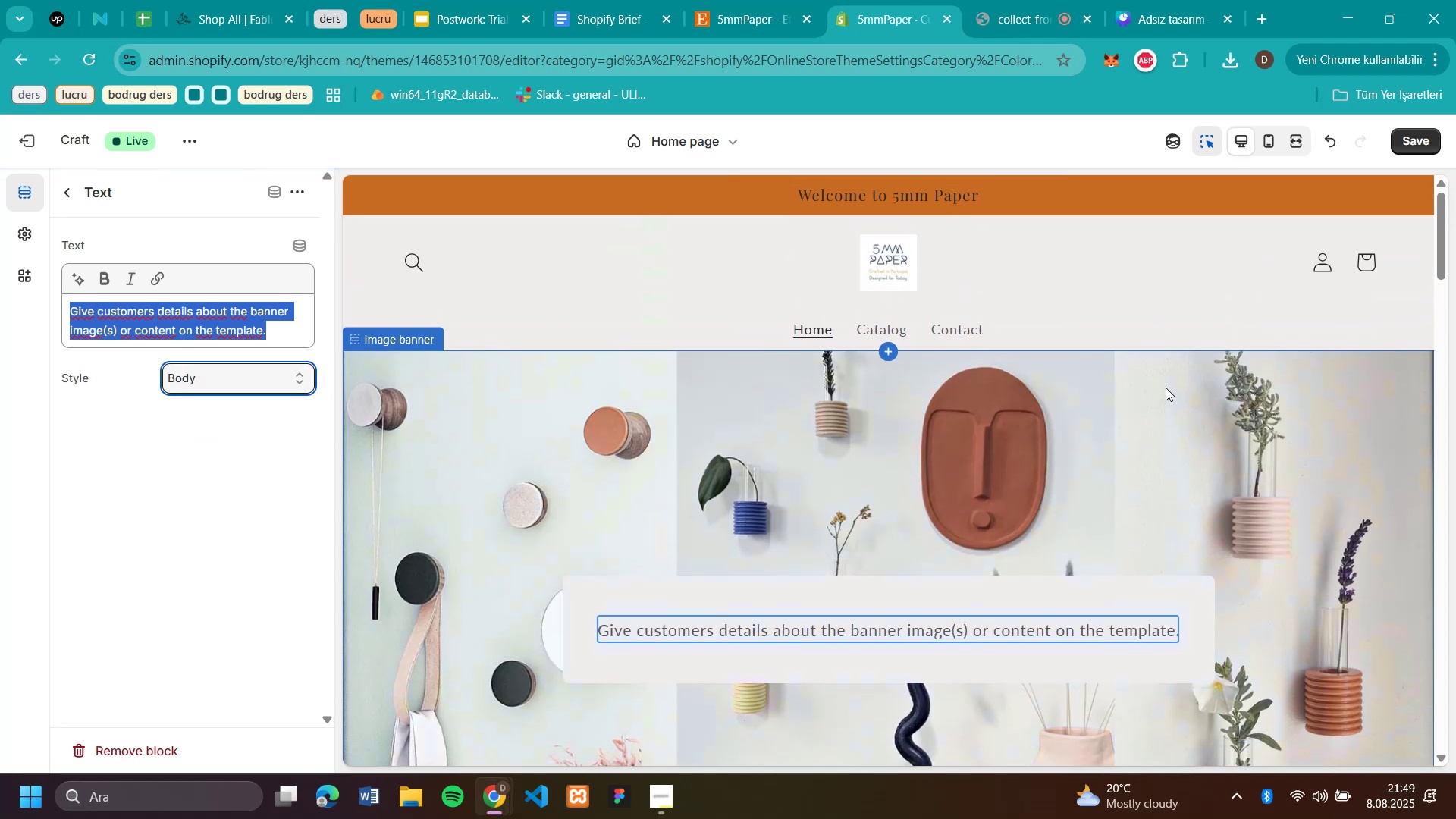 
scroll: coordinate [1166, 388], scroll_direction: down, amount: 4.0
 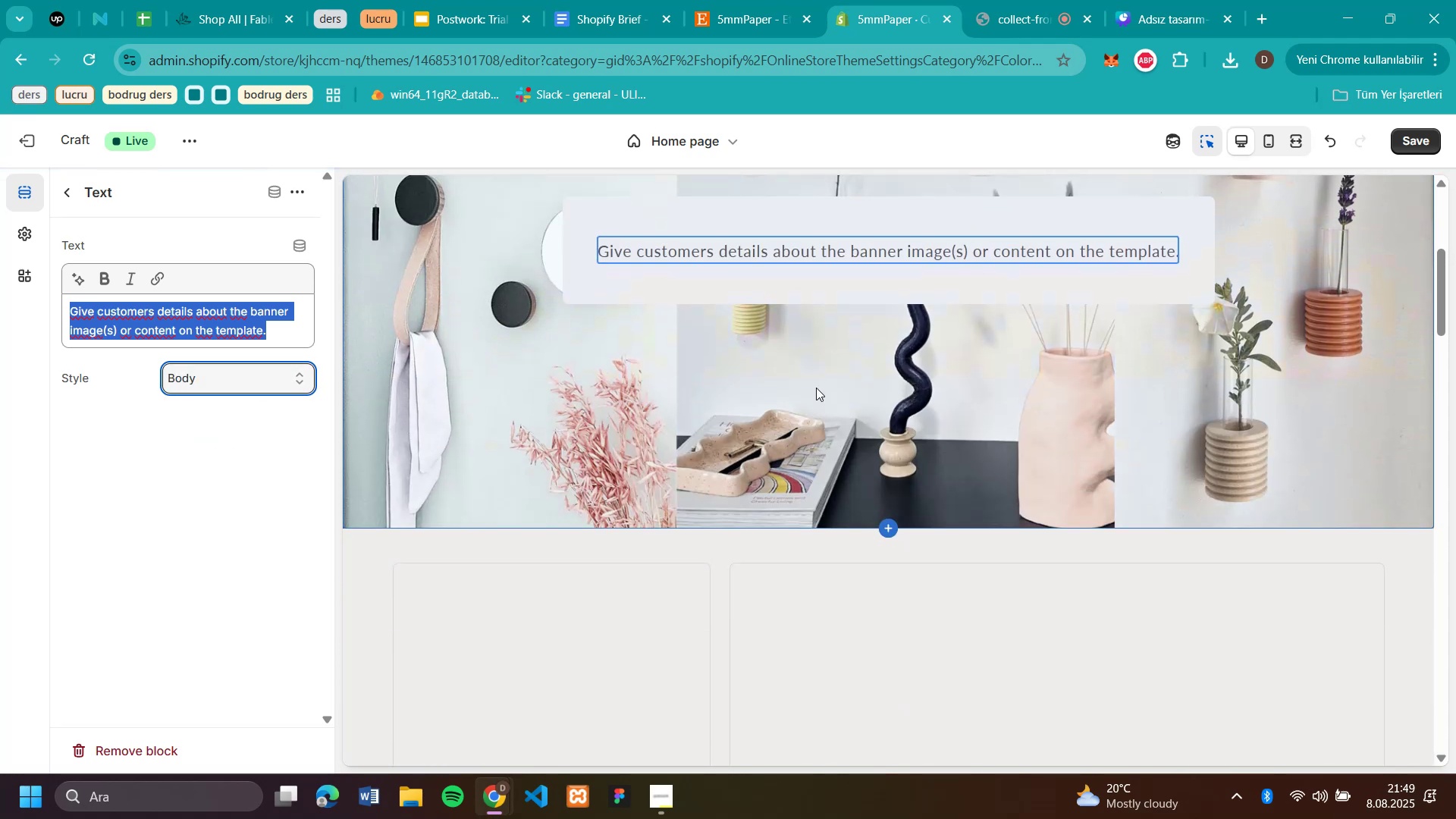 
scroll: coordinate [603, 369], scroll_direction: up, amount: 2.0
 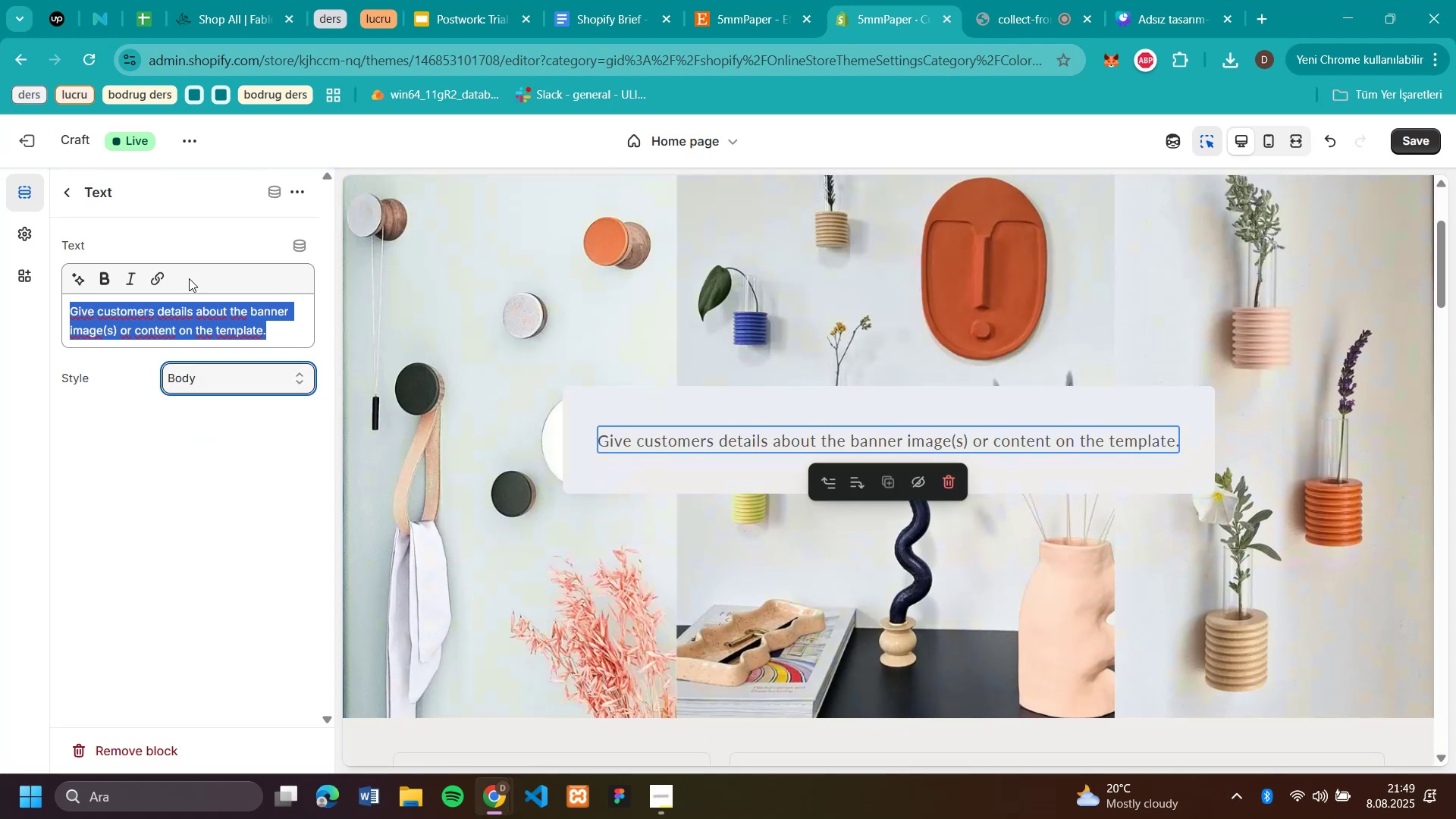 
mouse_move([303, 251])
 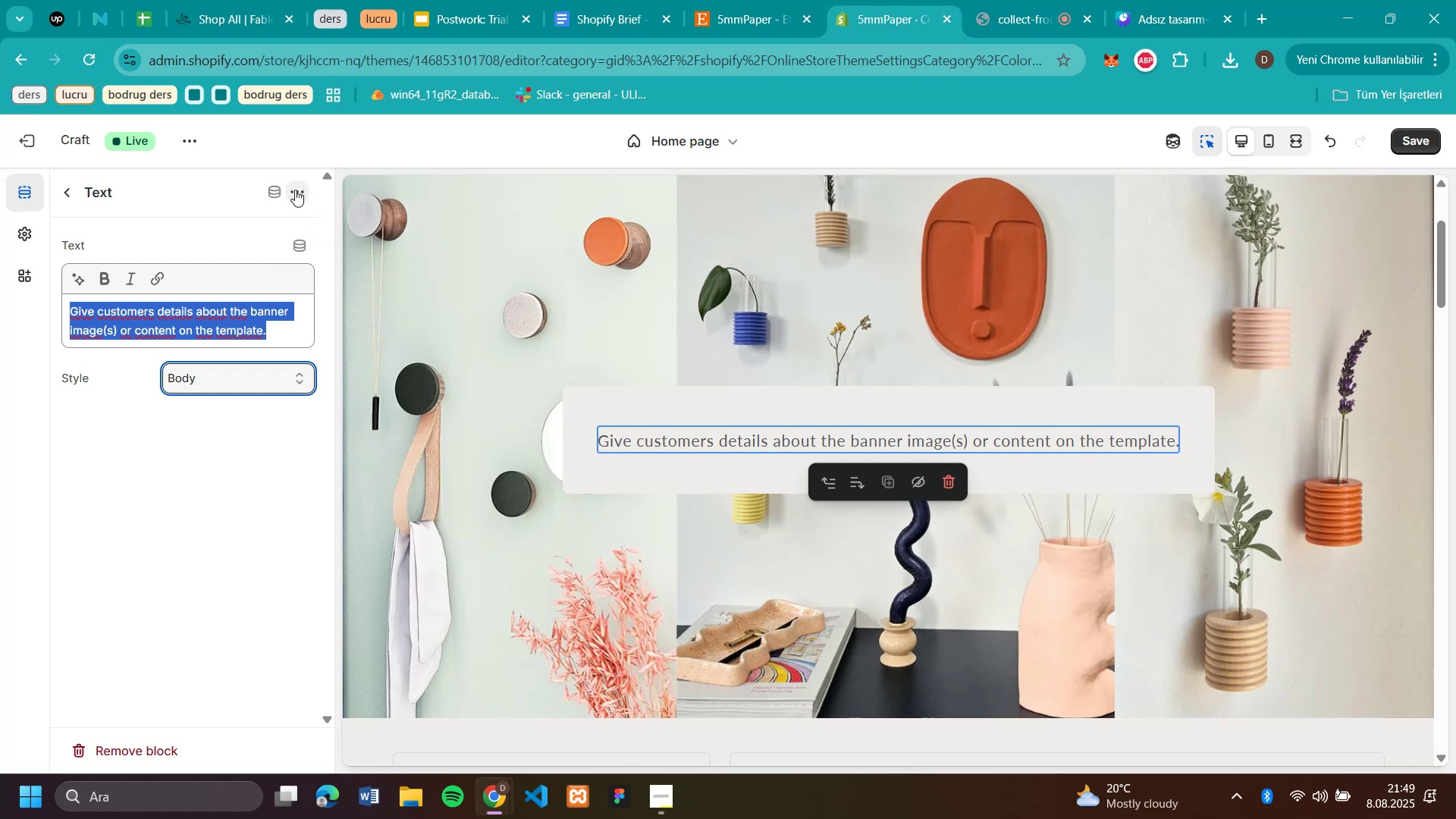 
left_click([295, 190])
 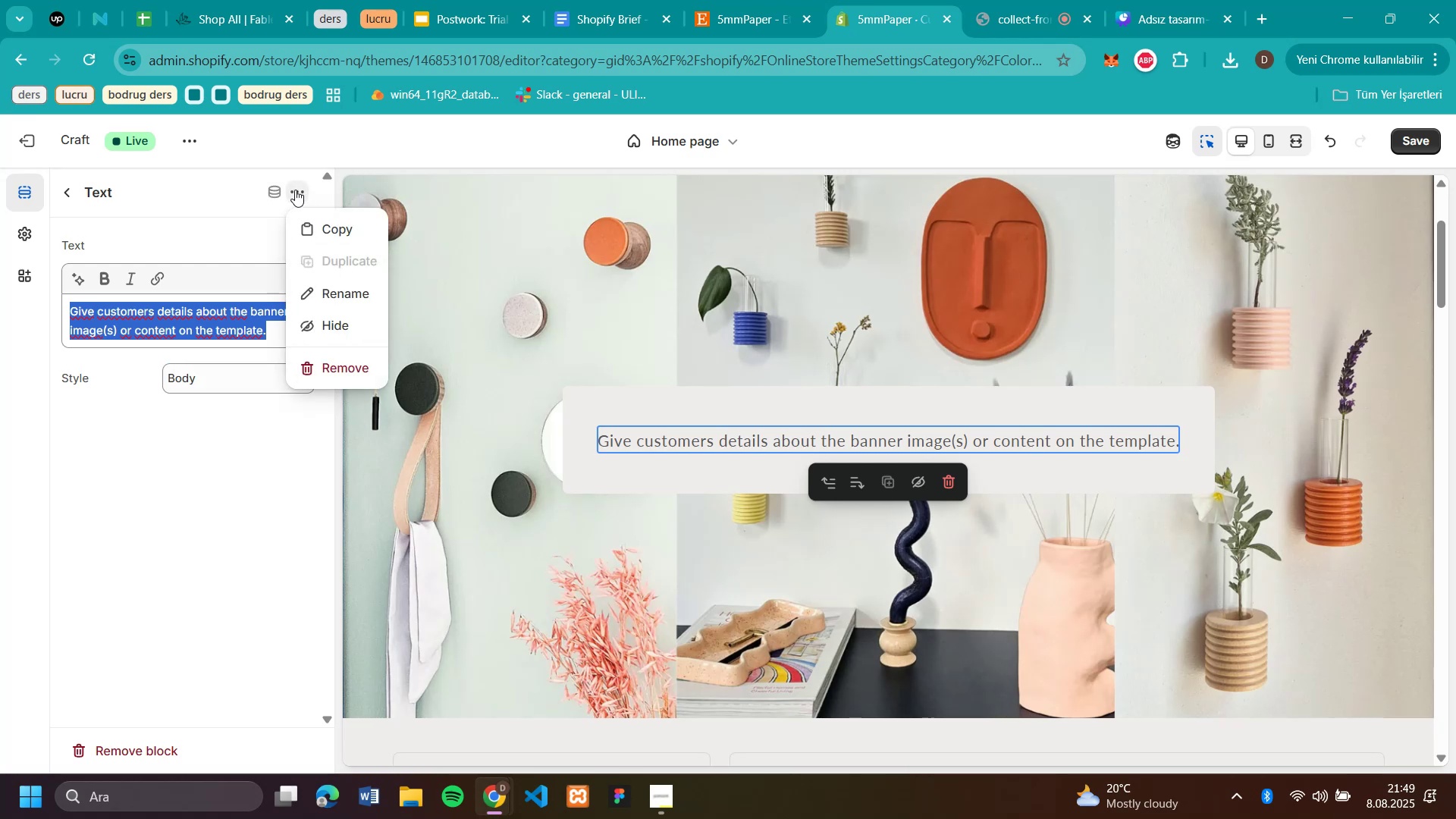 
mouse_move([267, 202])
 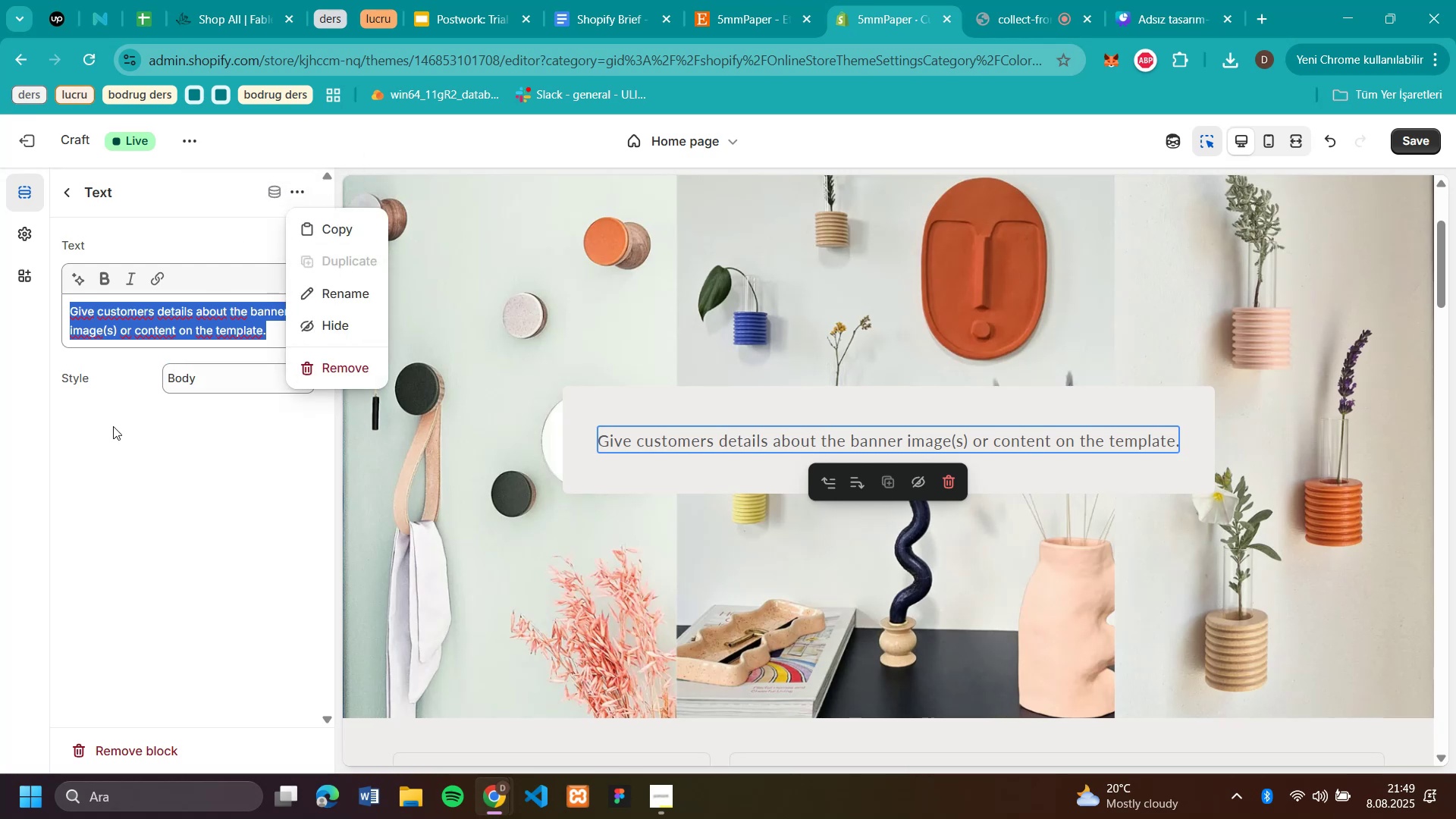 
left_click([113, 426])
 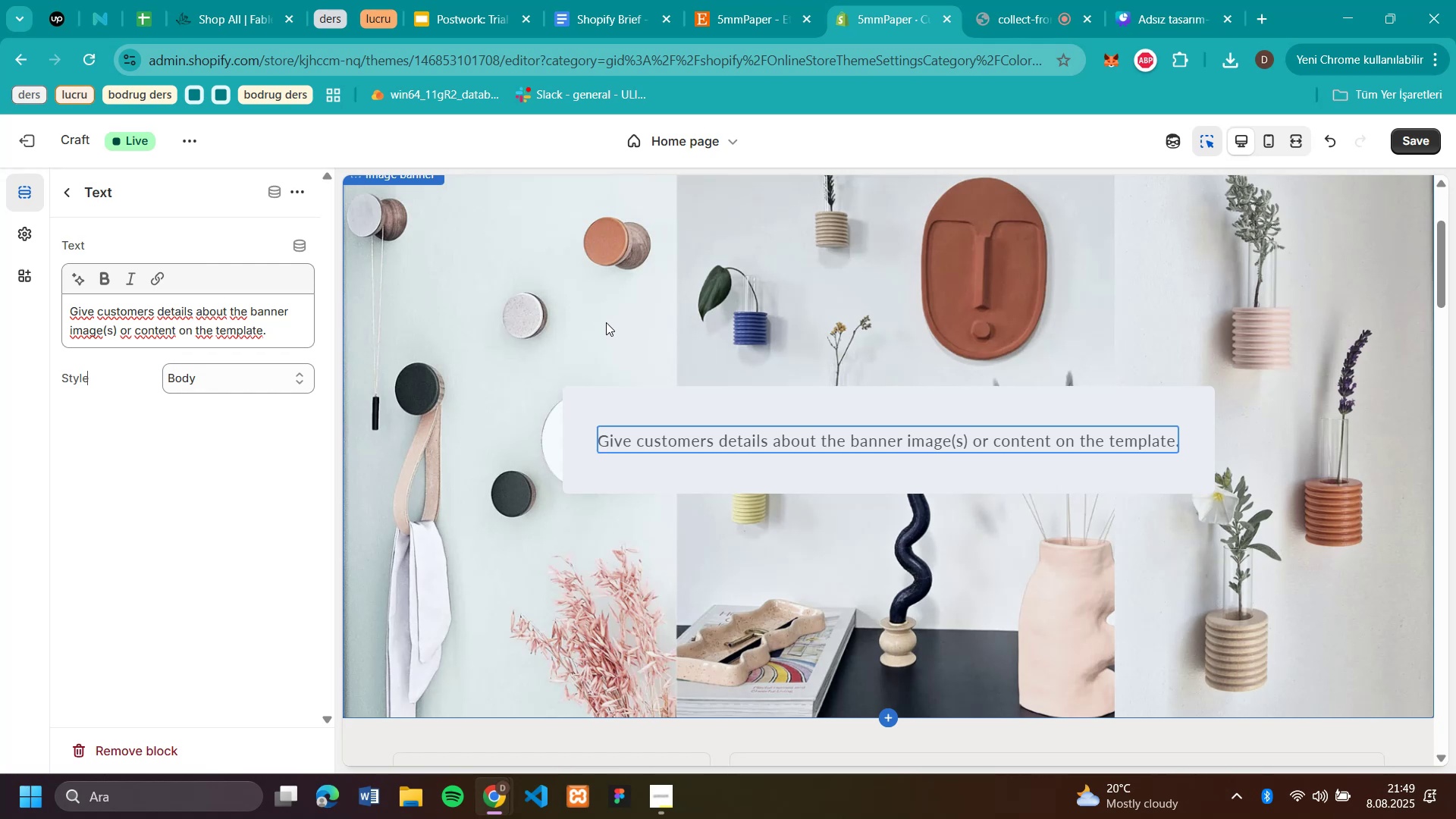 
wait(11.77)
 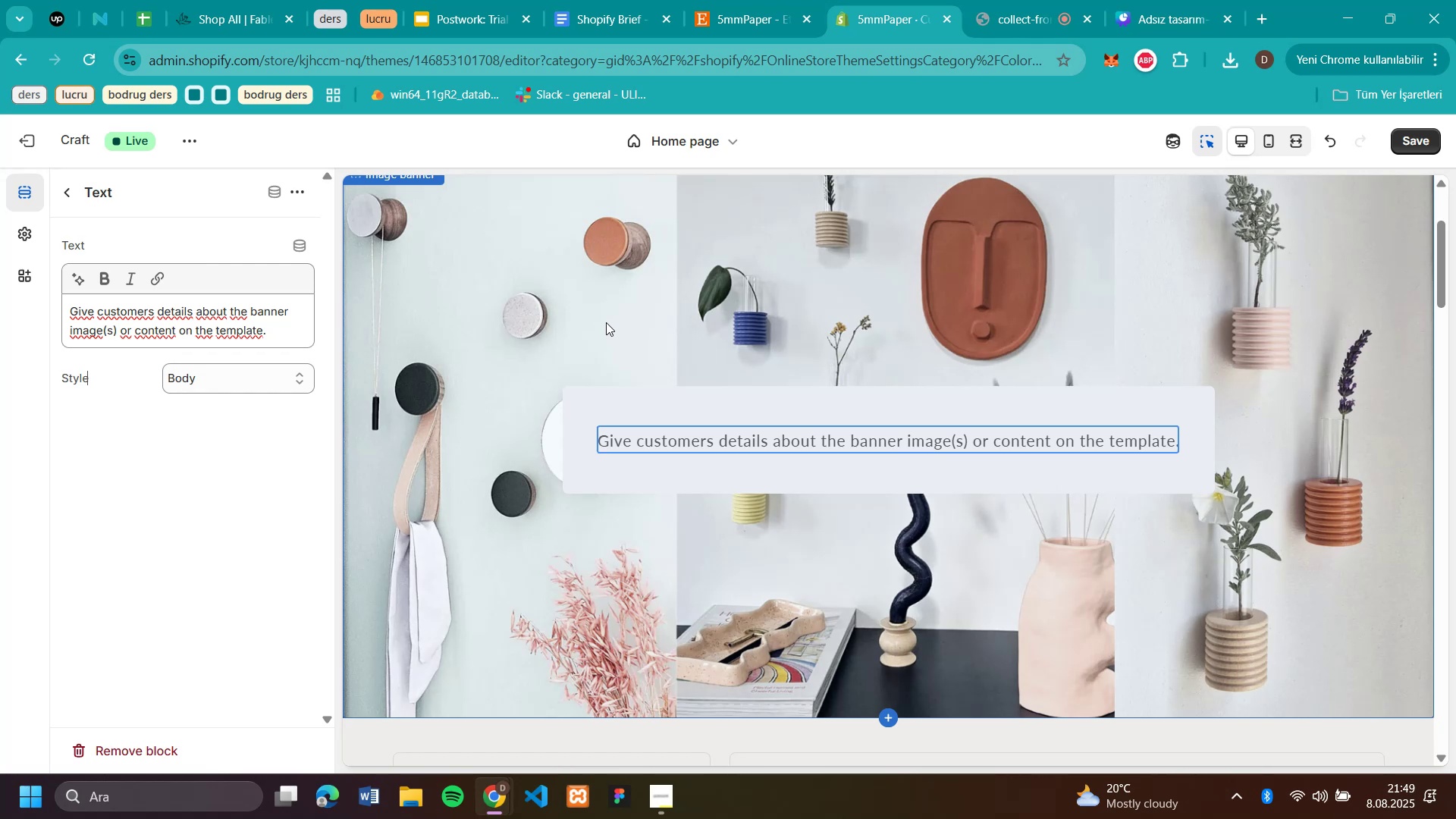 
left_click([726, 17])
 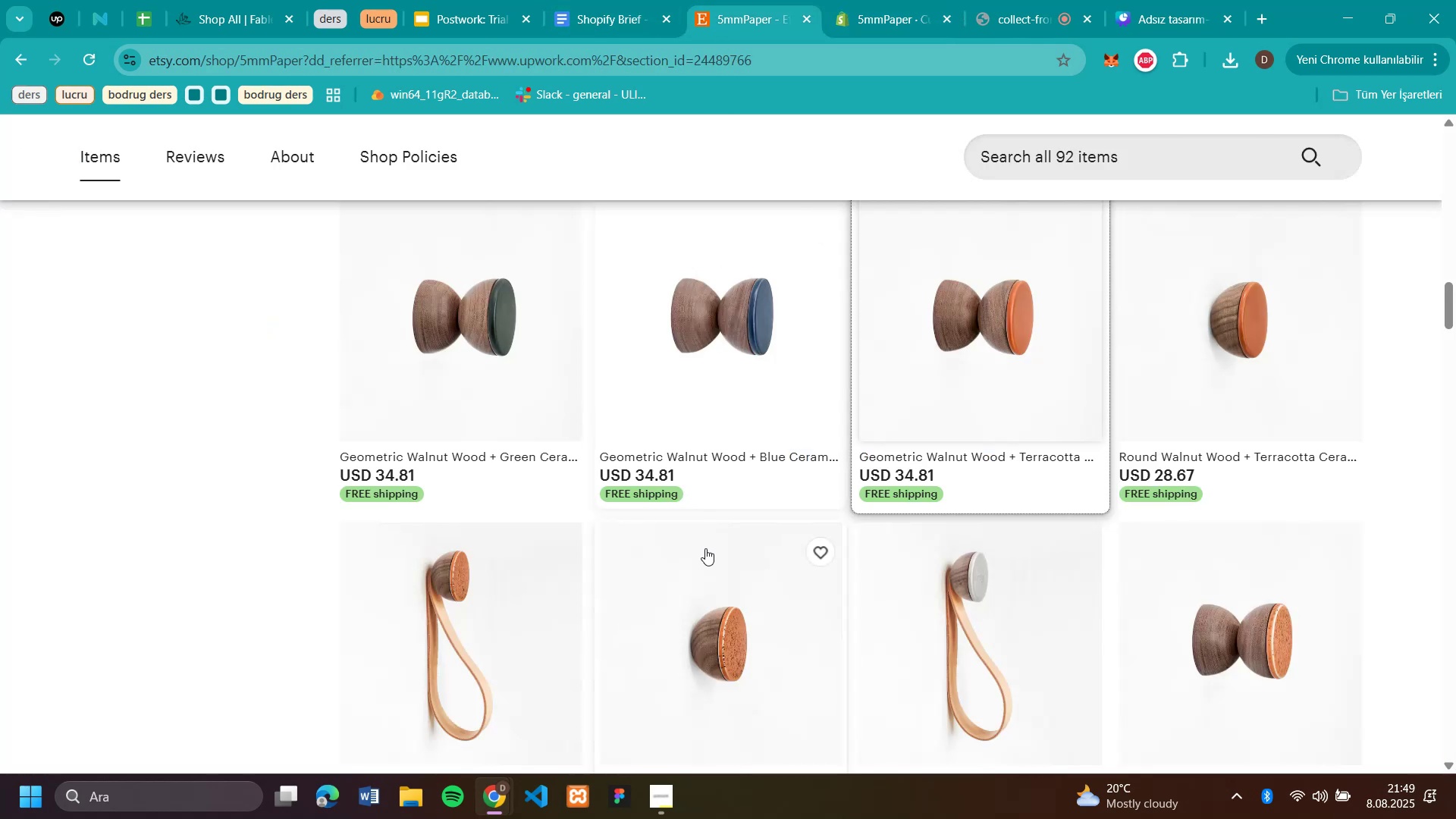 
scroll: coordinate [688, 548], scroll_direction: down, amount: 15.0
 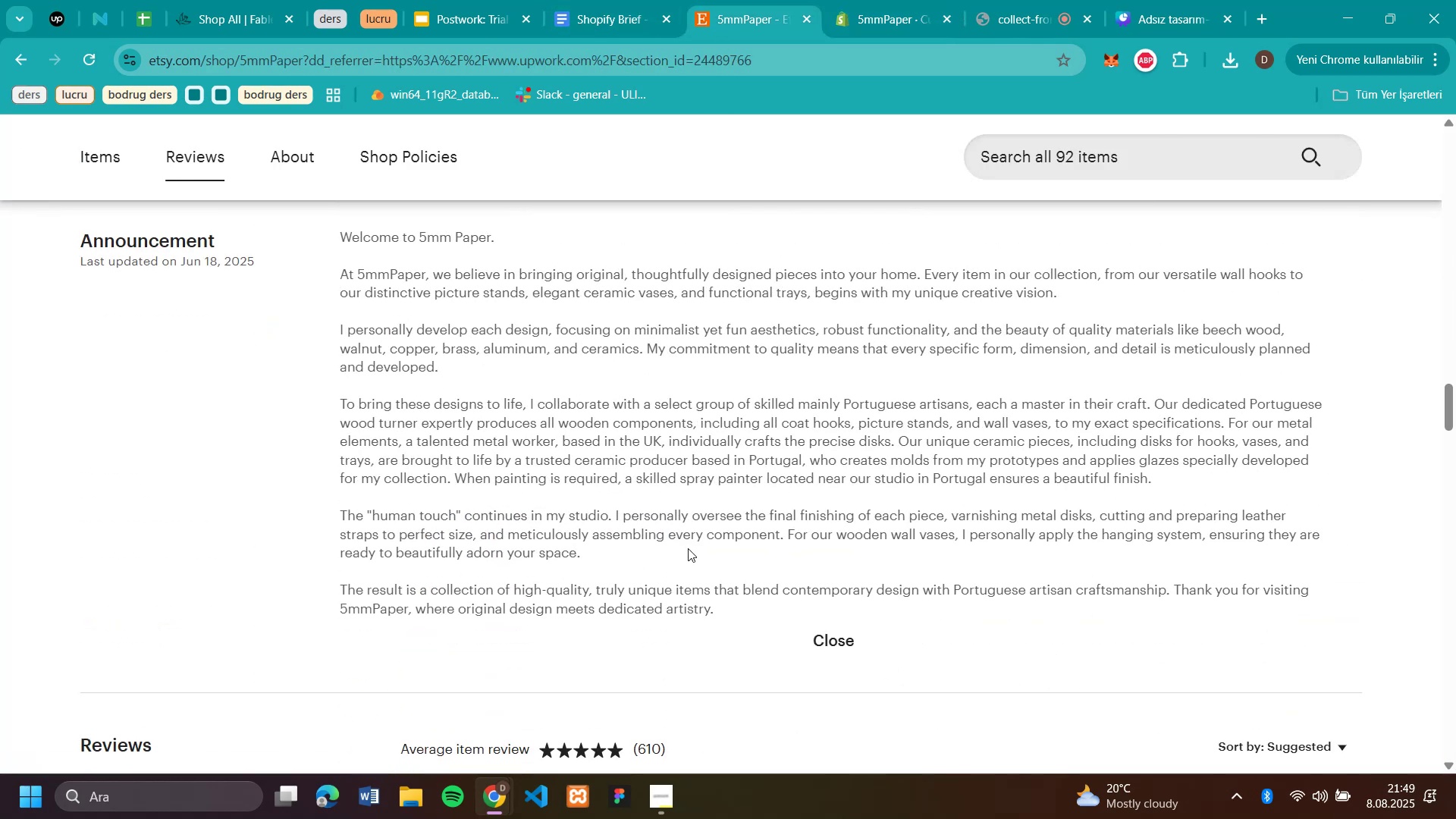 
scroll: coordinate [688, 548], scroll_direction: up, amount: 1.0
 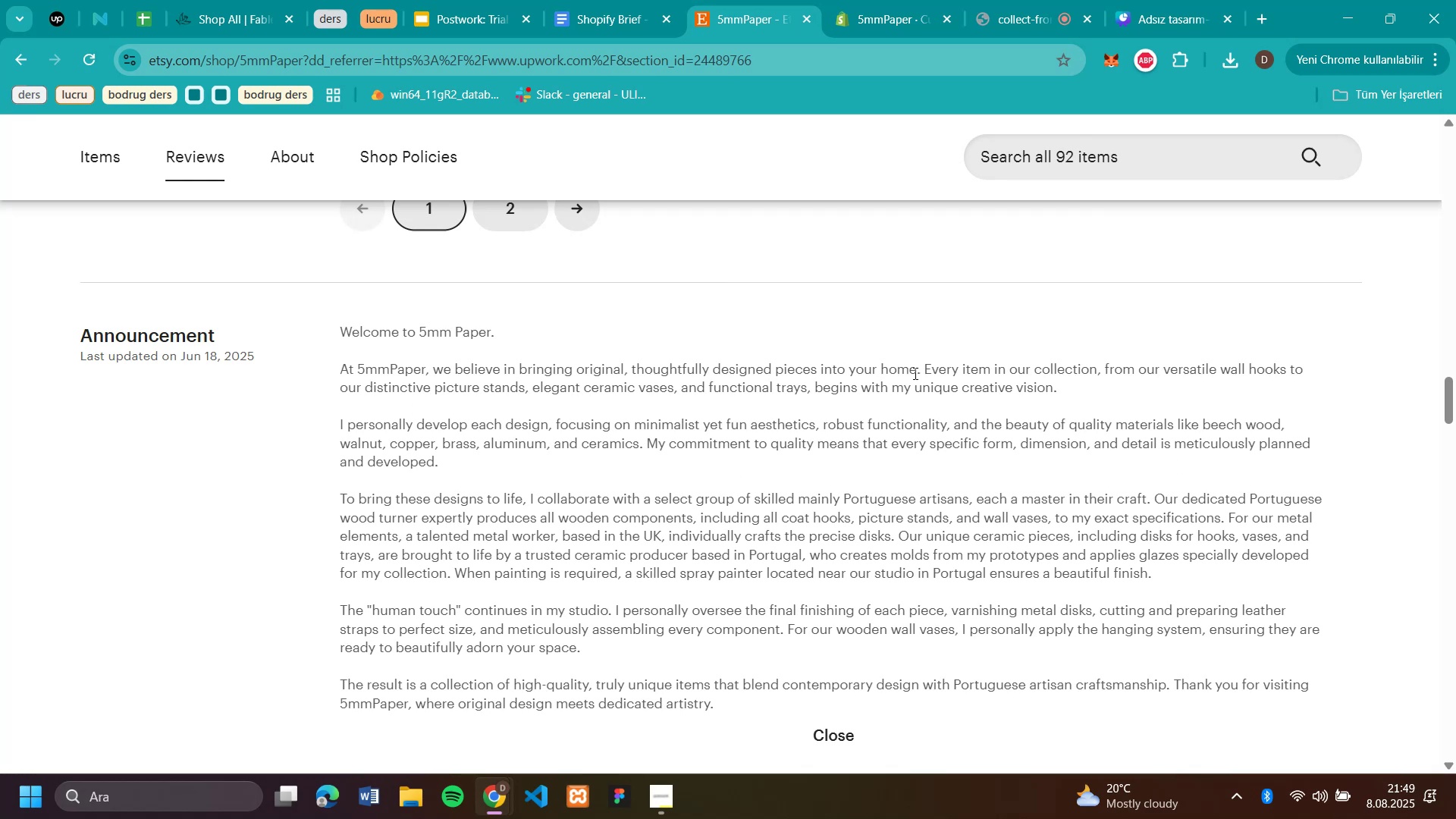 
wait(11.94)
 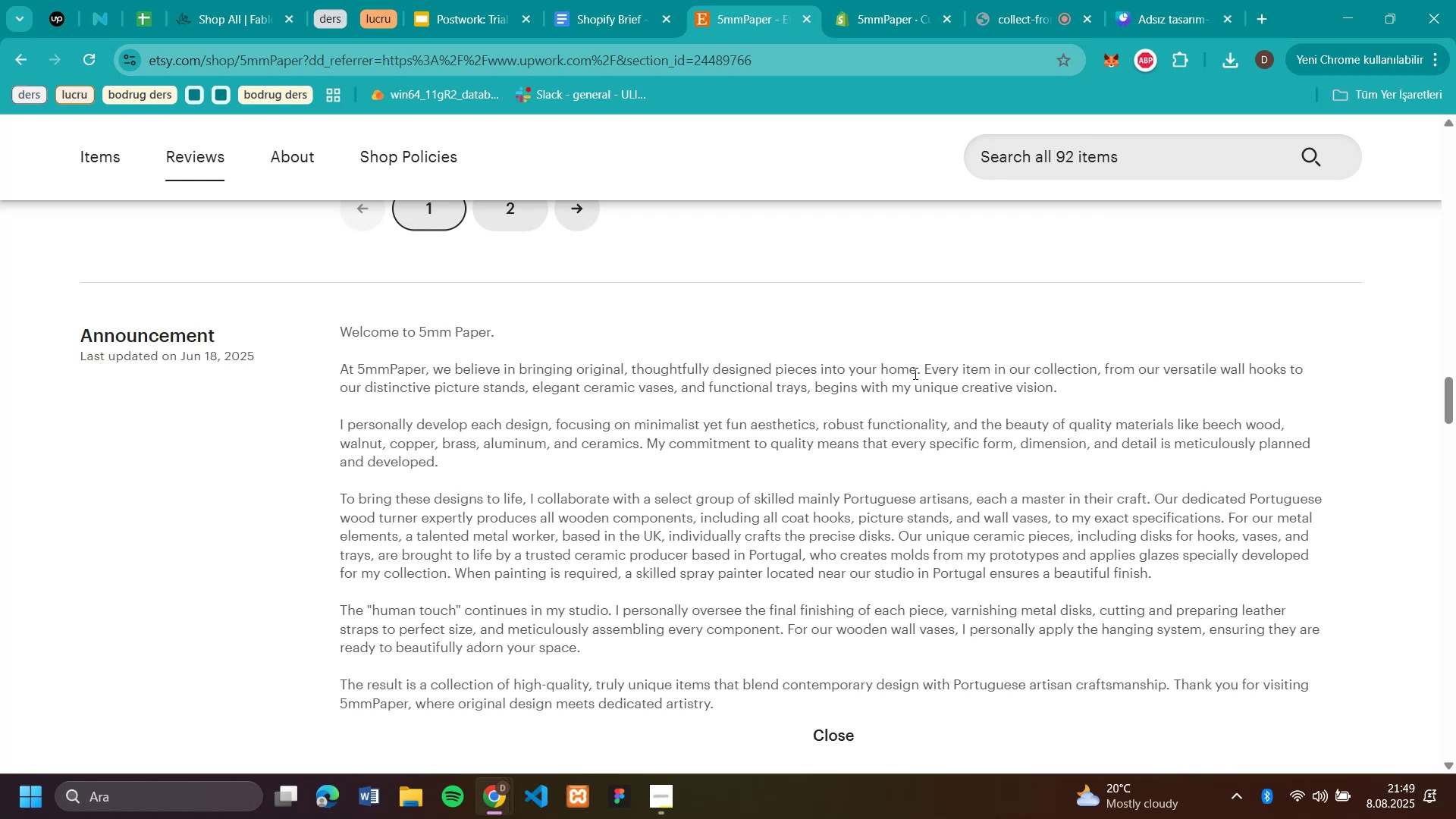 
left_click_drag(start_coordinate=[924, 372], to_coordinate=[340, 365])
 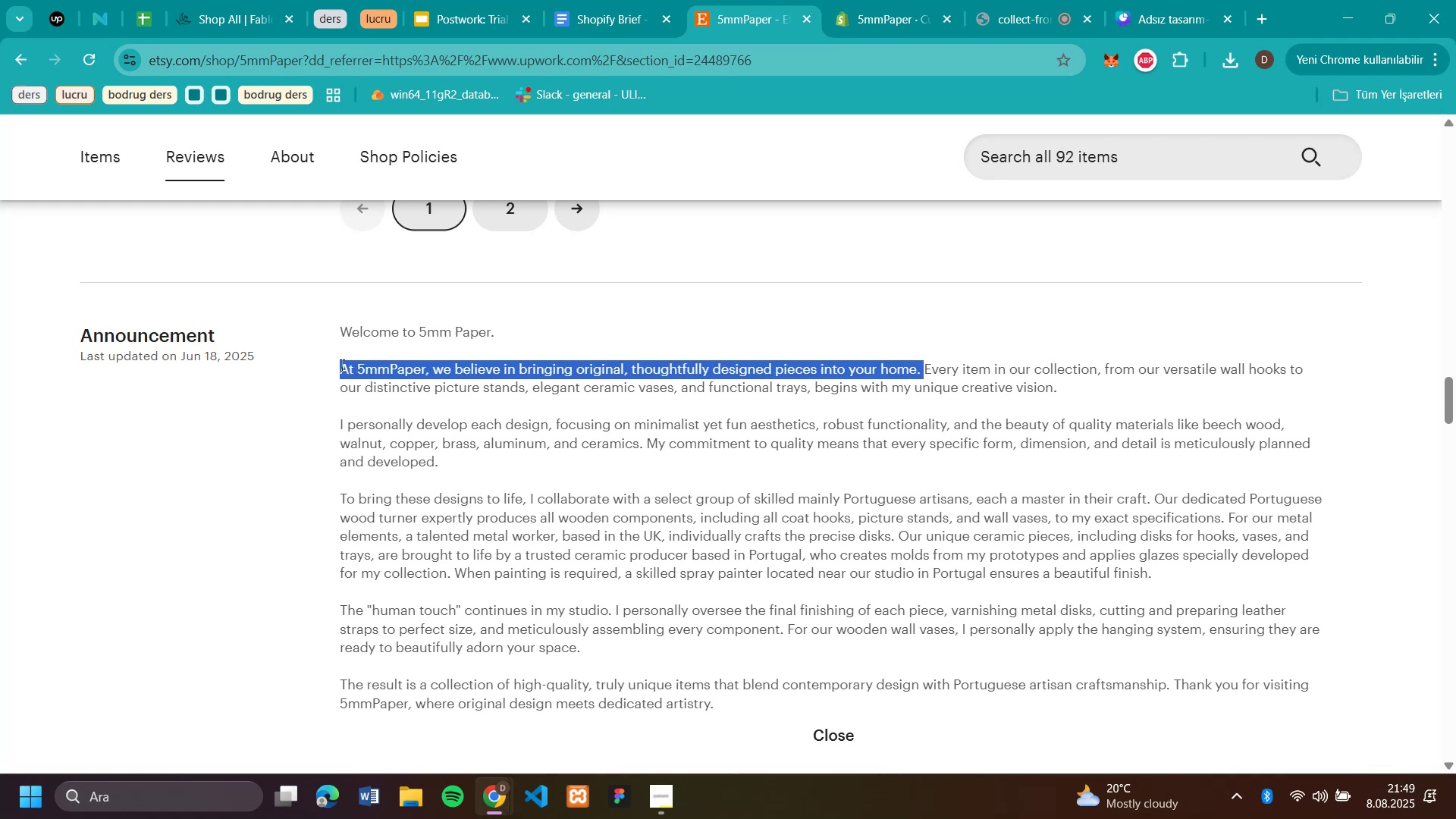 
key(Control+C)
 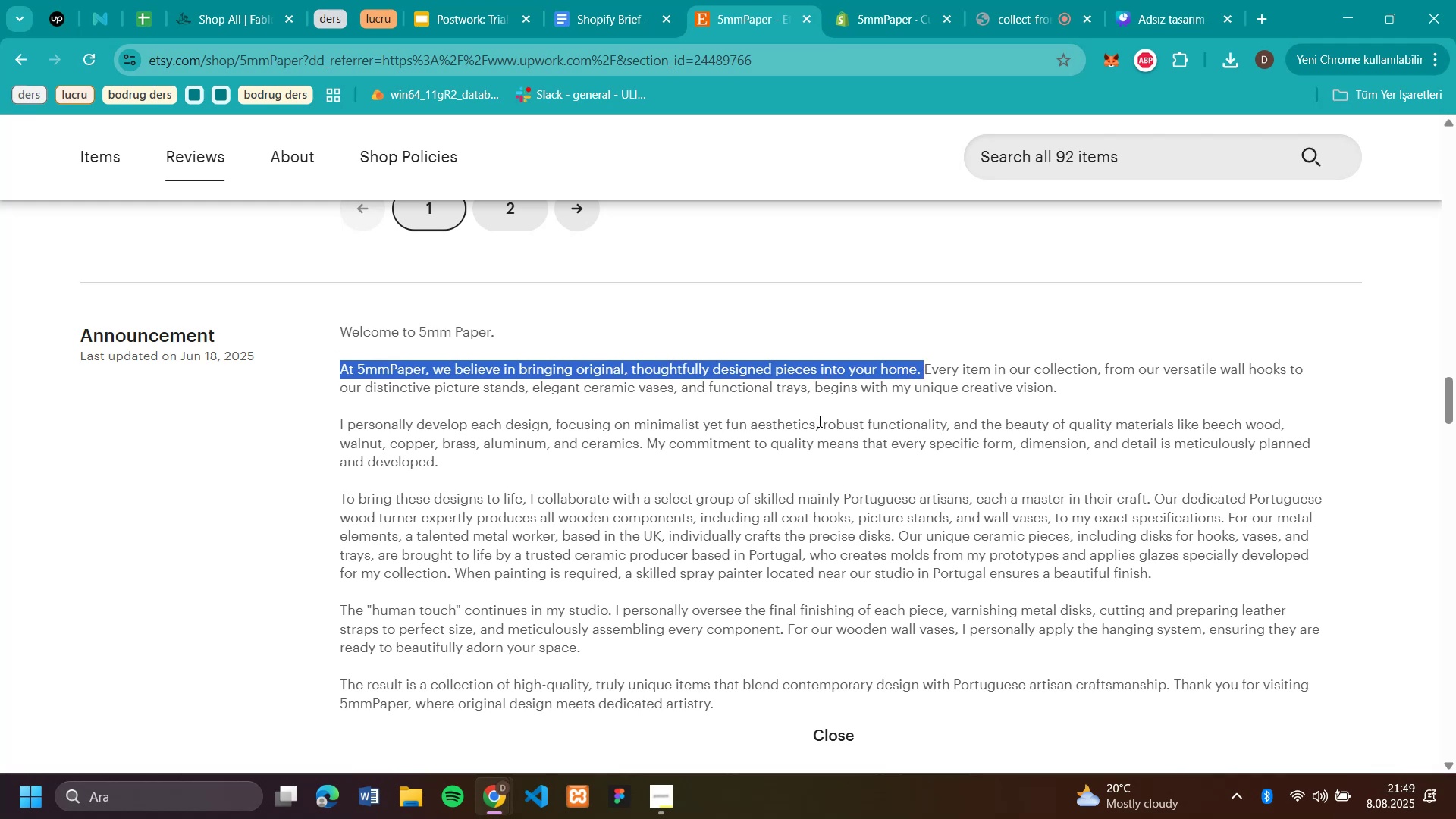 
scroll: coordinate [751, 181], scroll_direction: up, amount: 17.0
 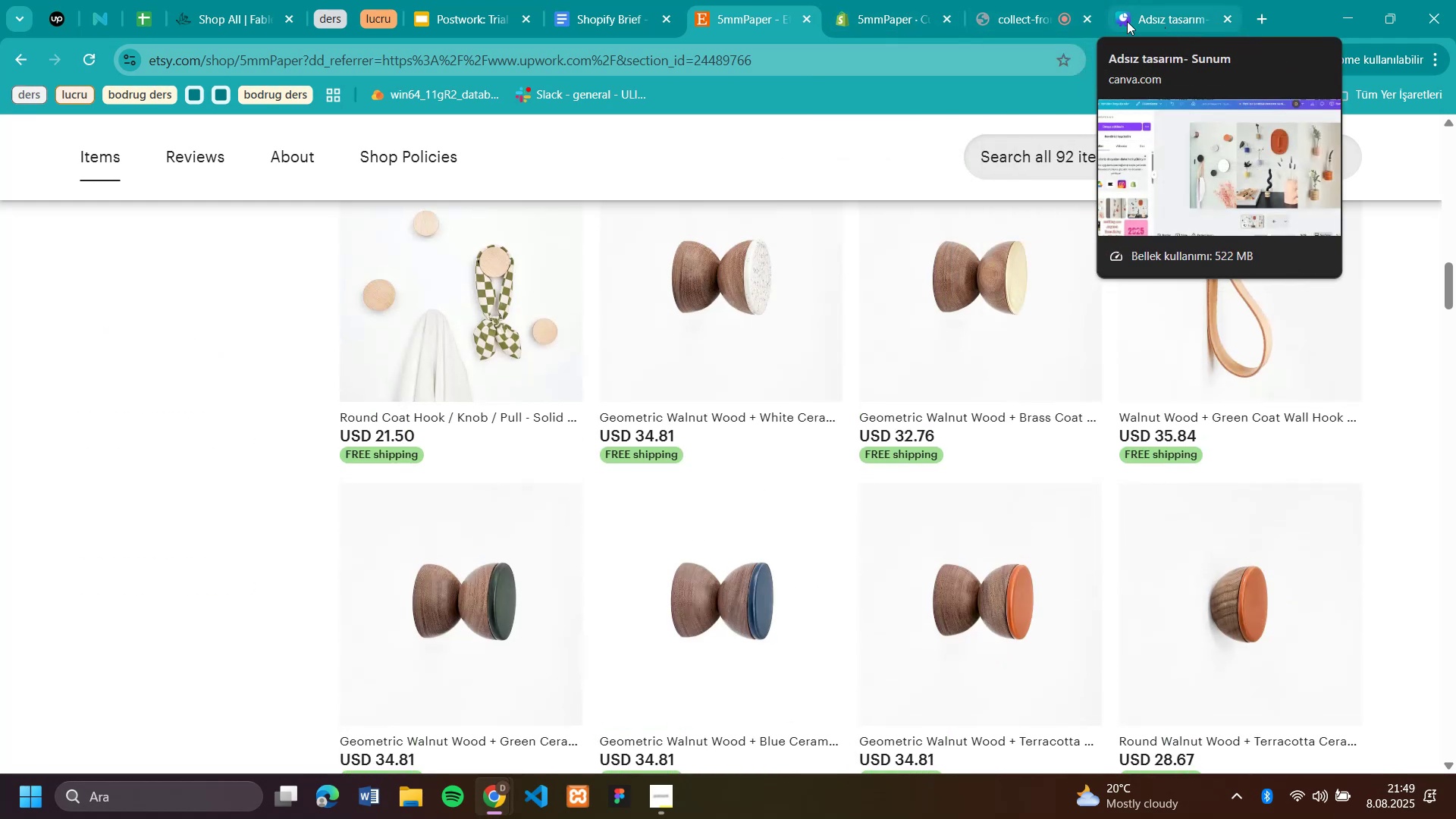 
left_click([888, 18])
 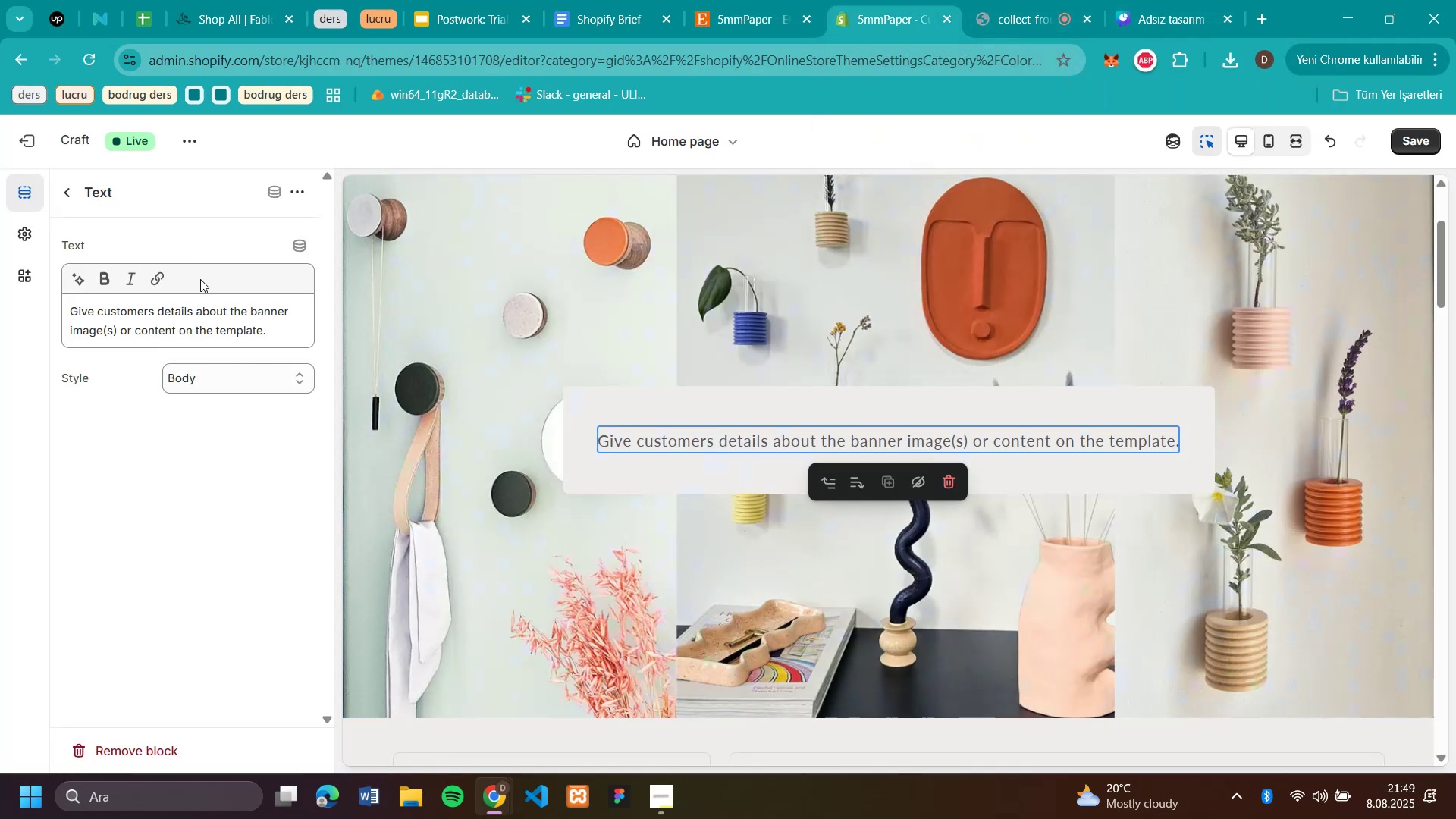 
left_click_drag(start_coordinate=[266, 331], to_coordinate=[73, 322])
 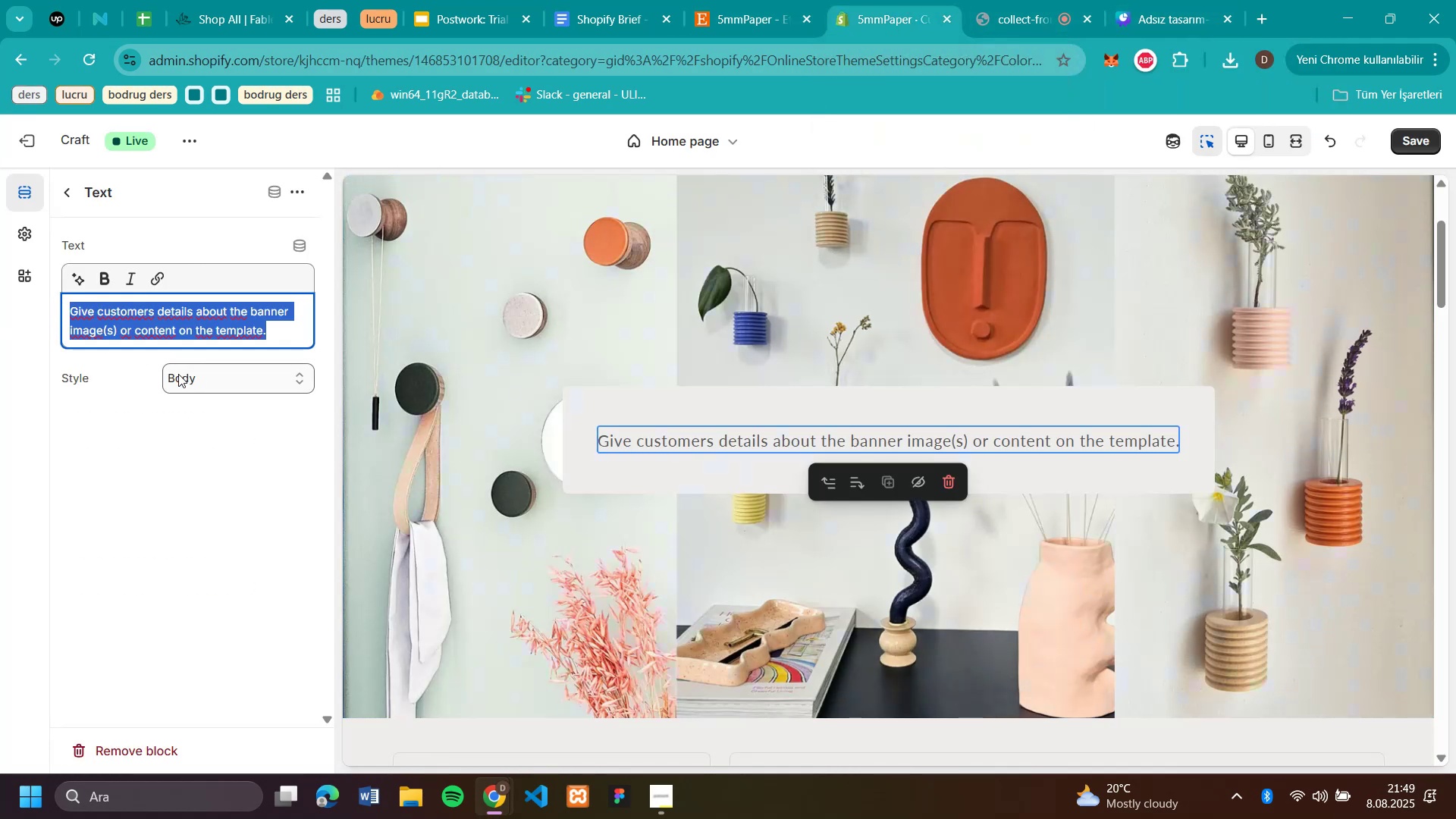 
key(Control+Shift+ShiftLeft)
 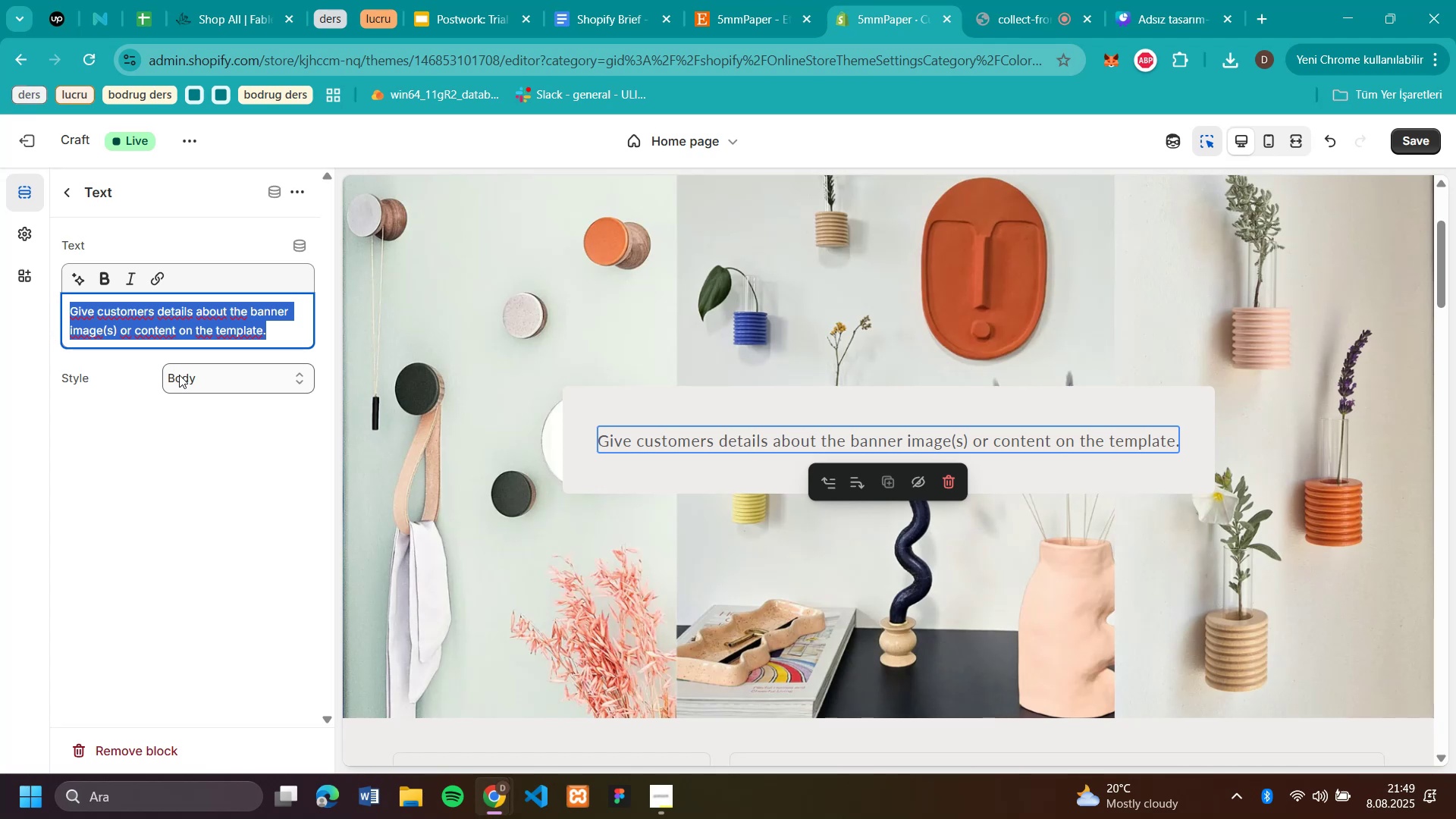 
key(Control+V)
 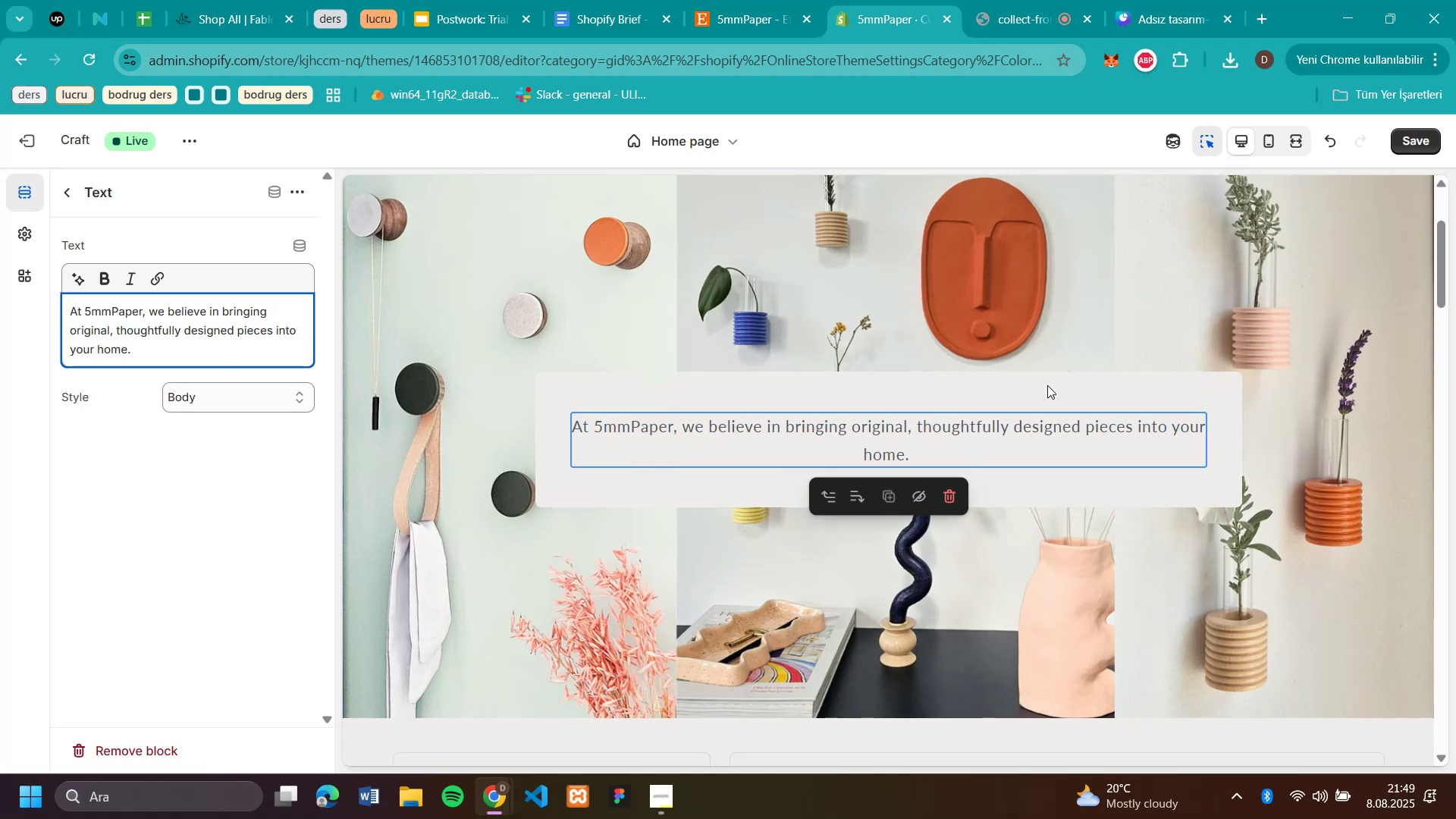 
left_click([1047, 325])
 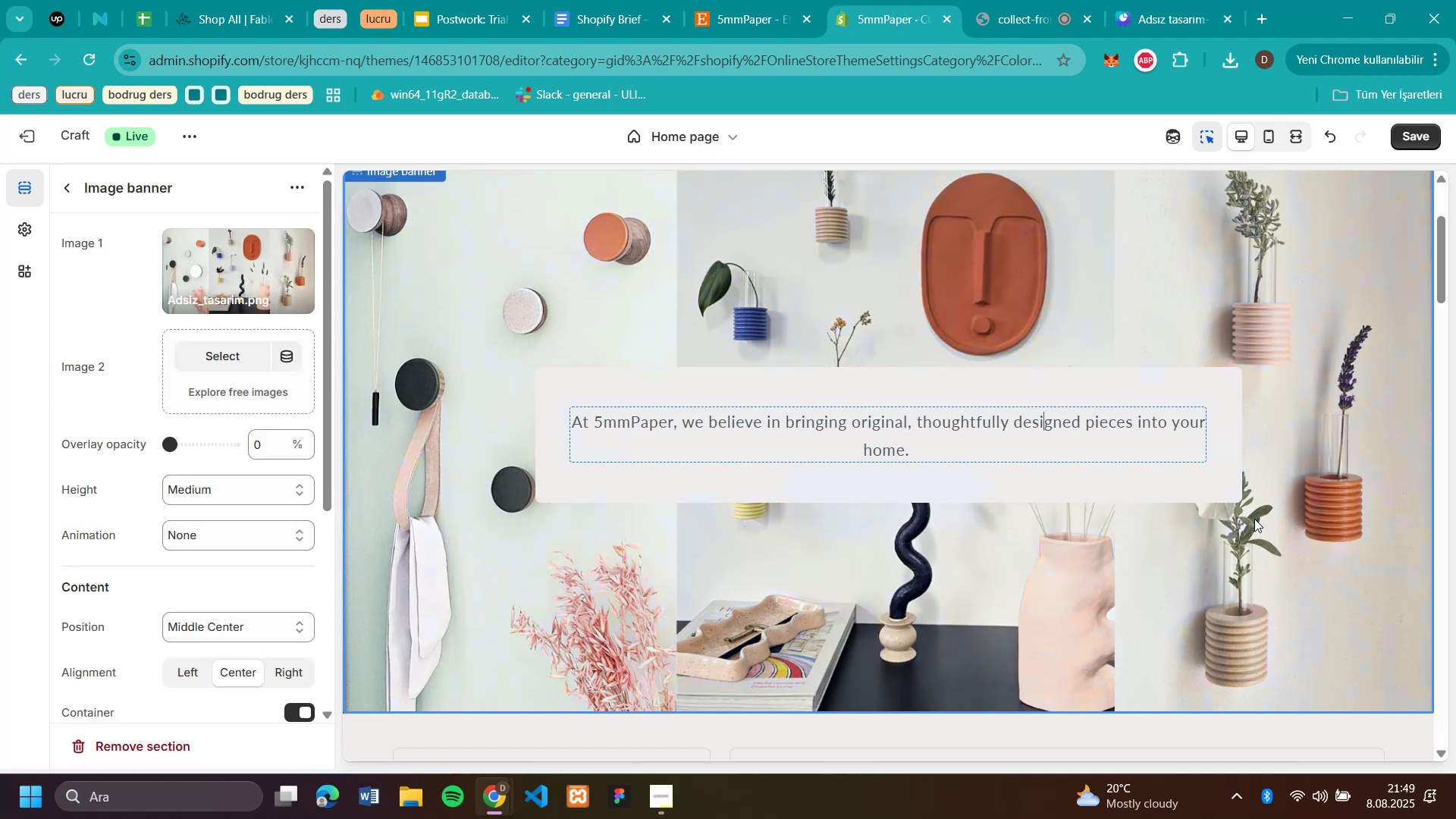 
left_click([1259, 542])
 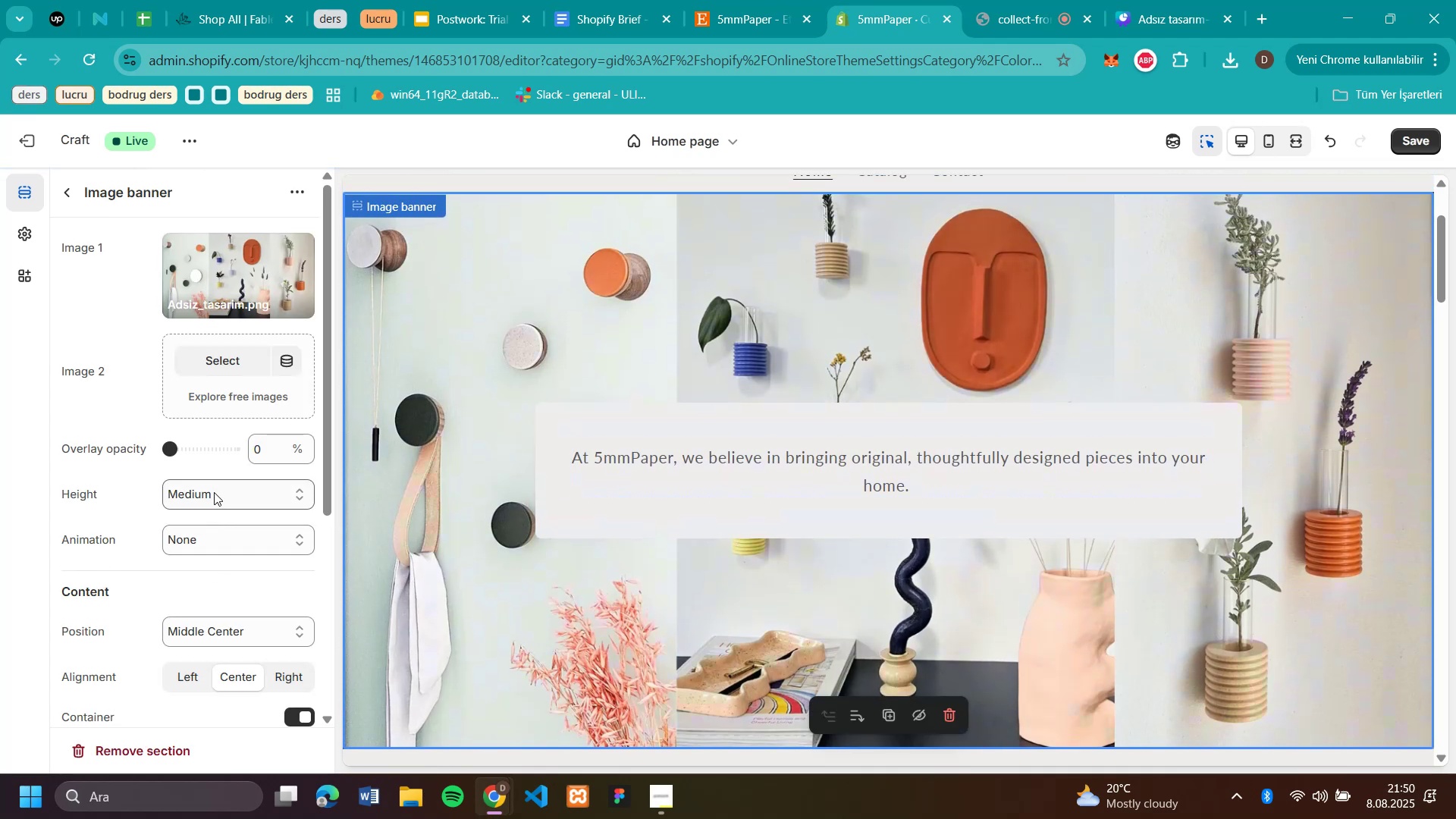 
wait(6.18)
 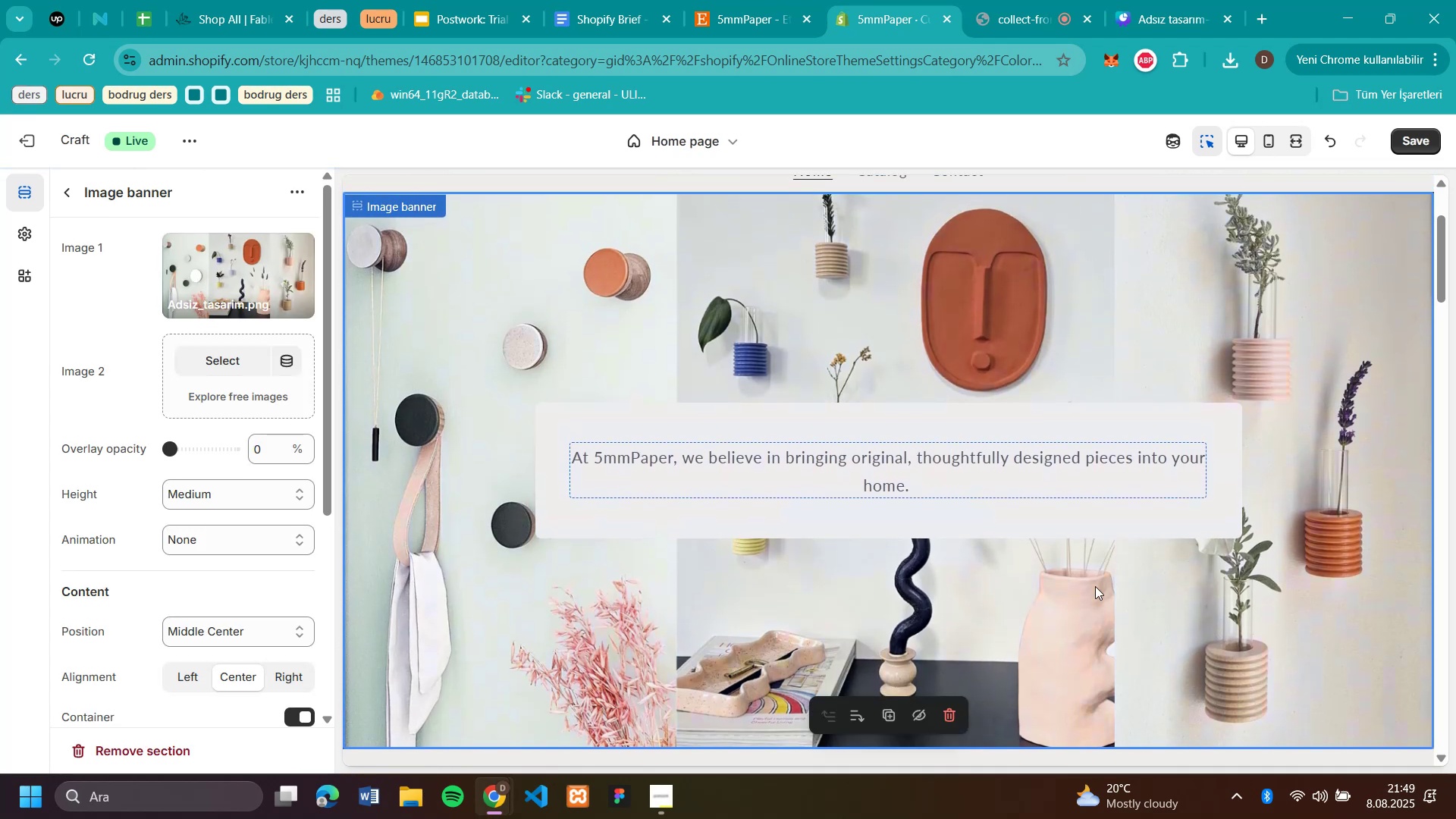 
left_click([214, 492])
 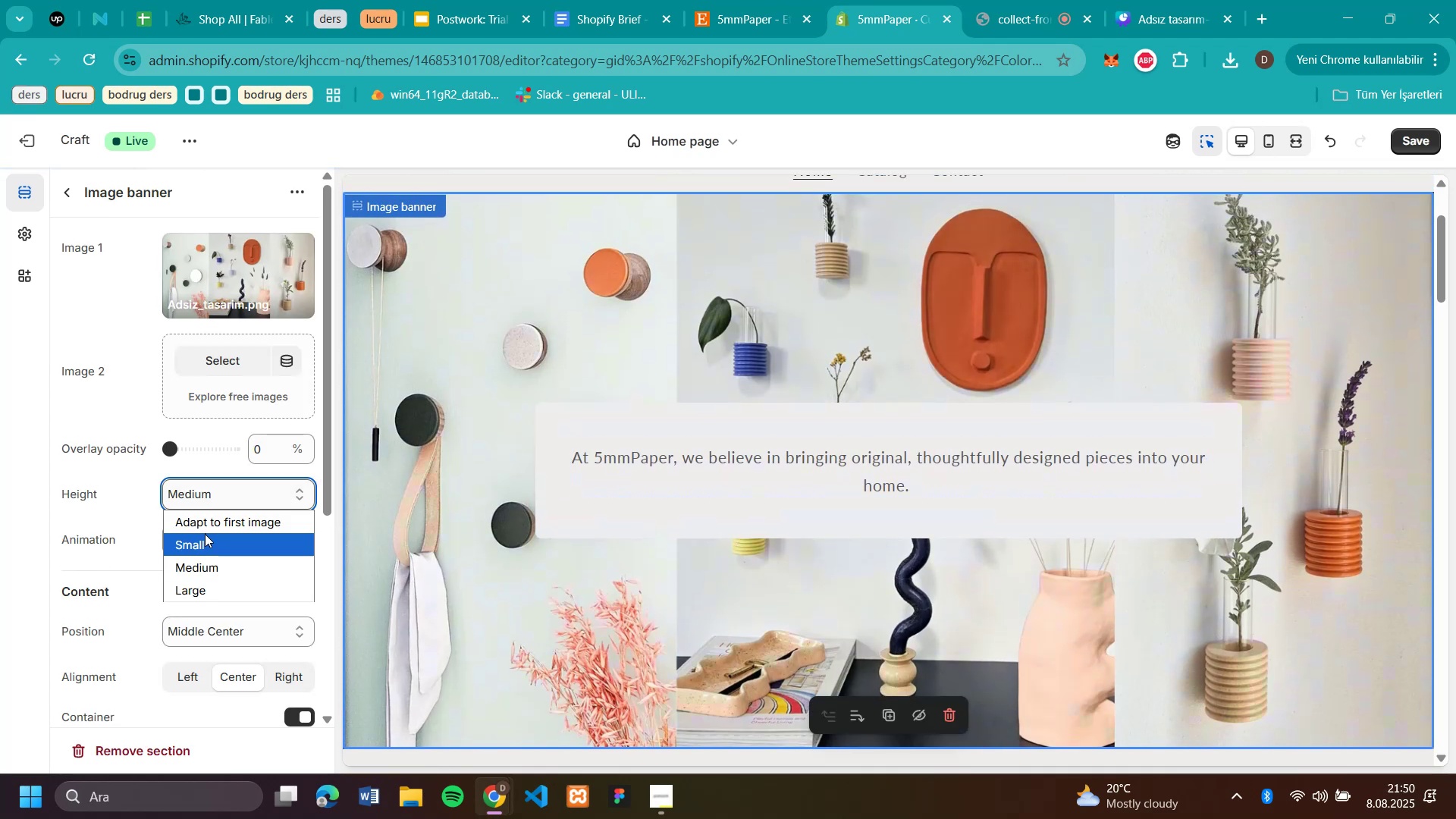 
left_click([205, 538])
 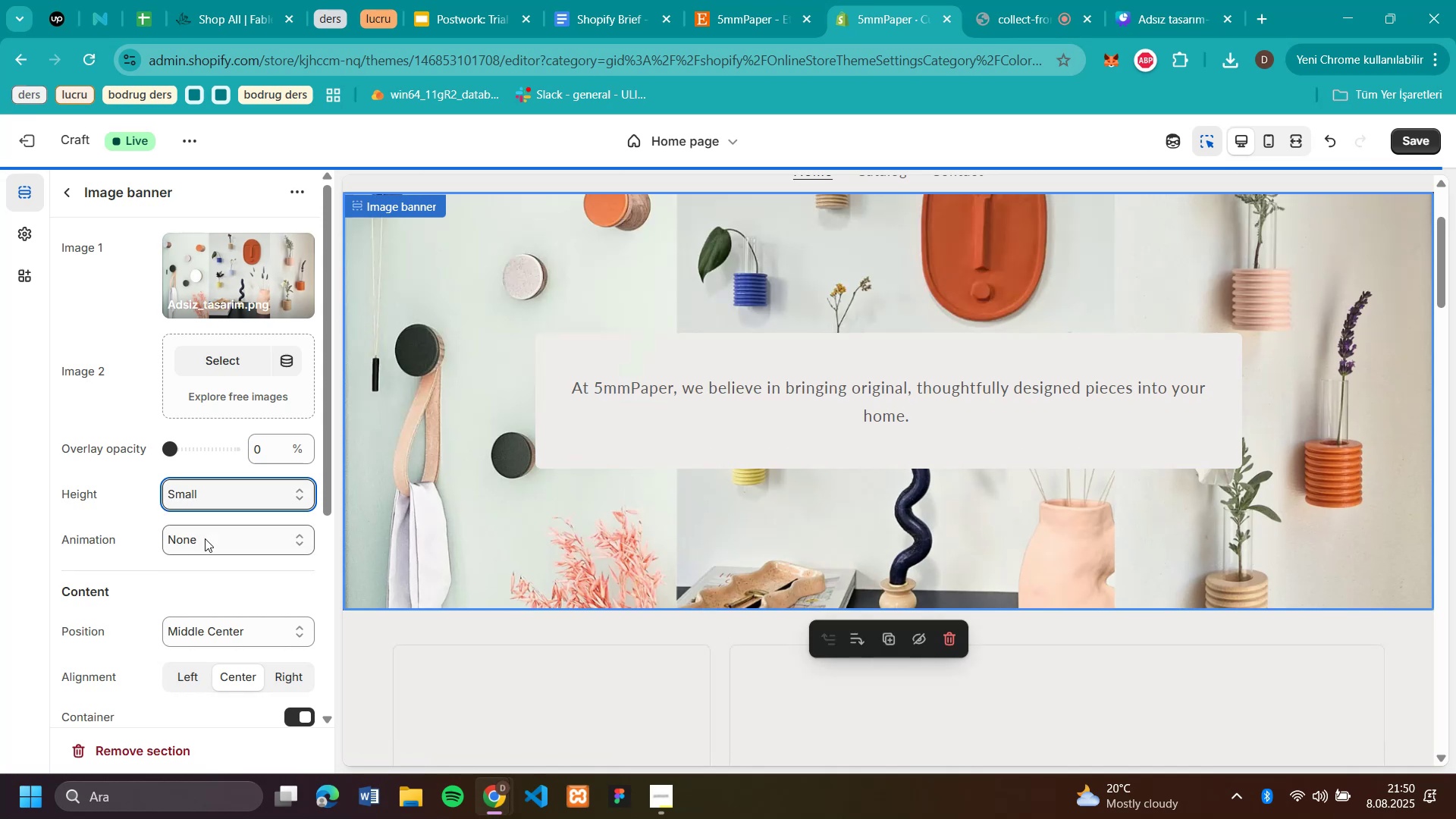 
scroll: coordinate [1215, 406], scroll_direction: up, amount: 4.0
 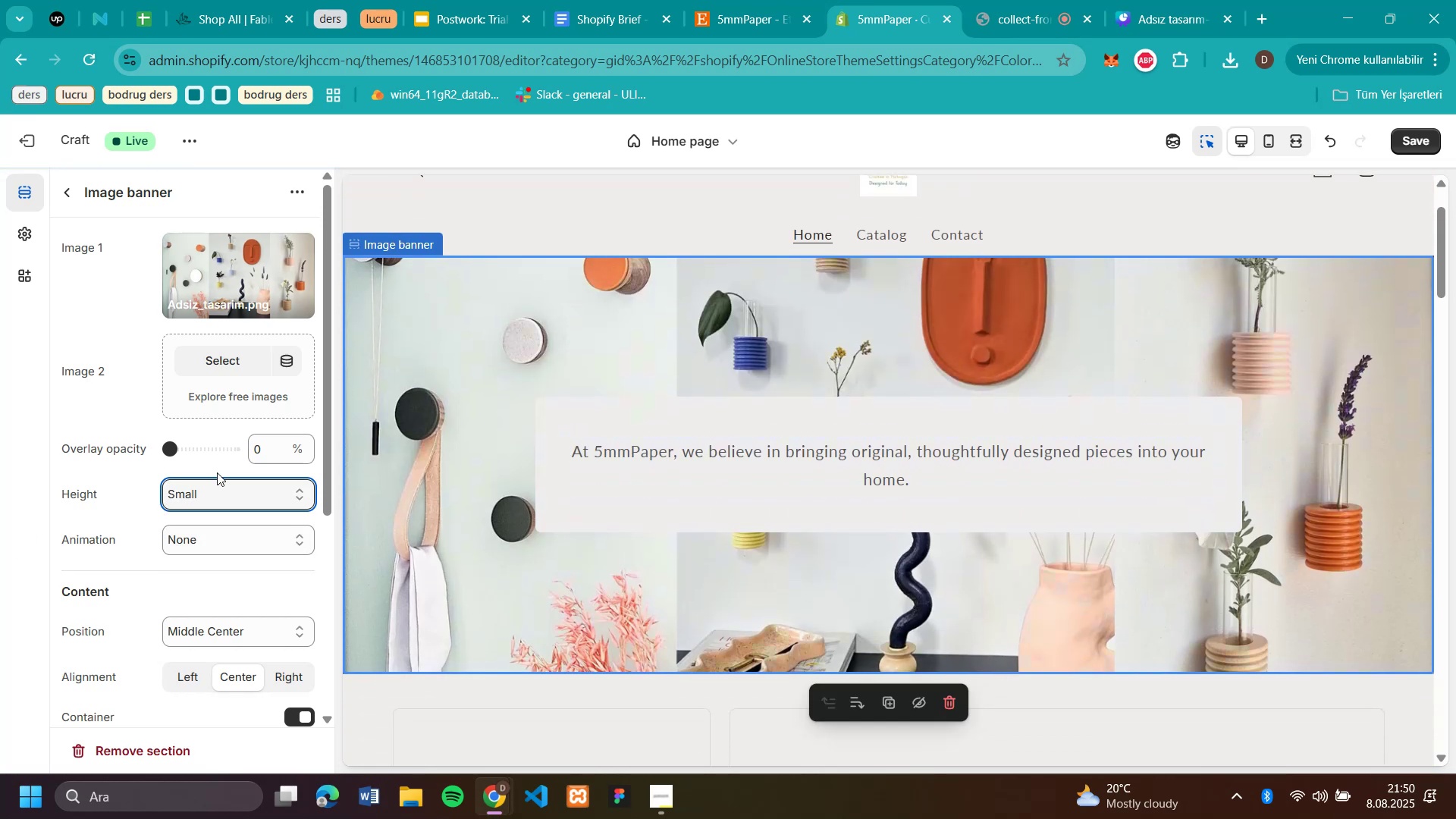 
left_click([221, 488])
 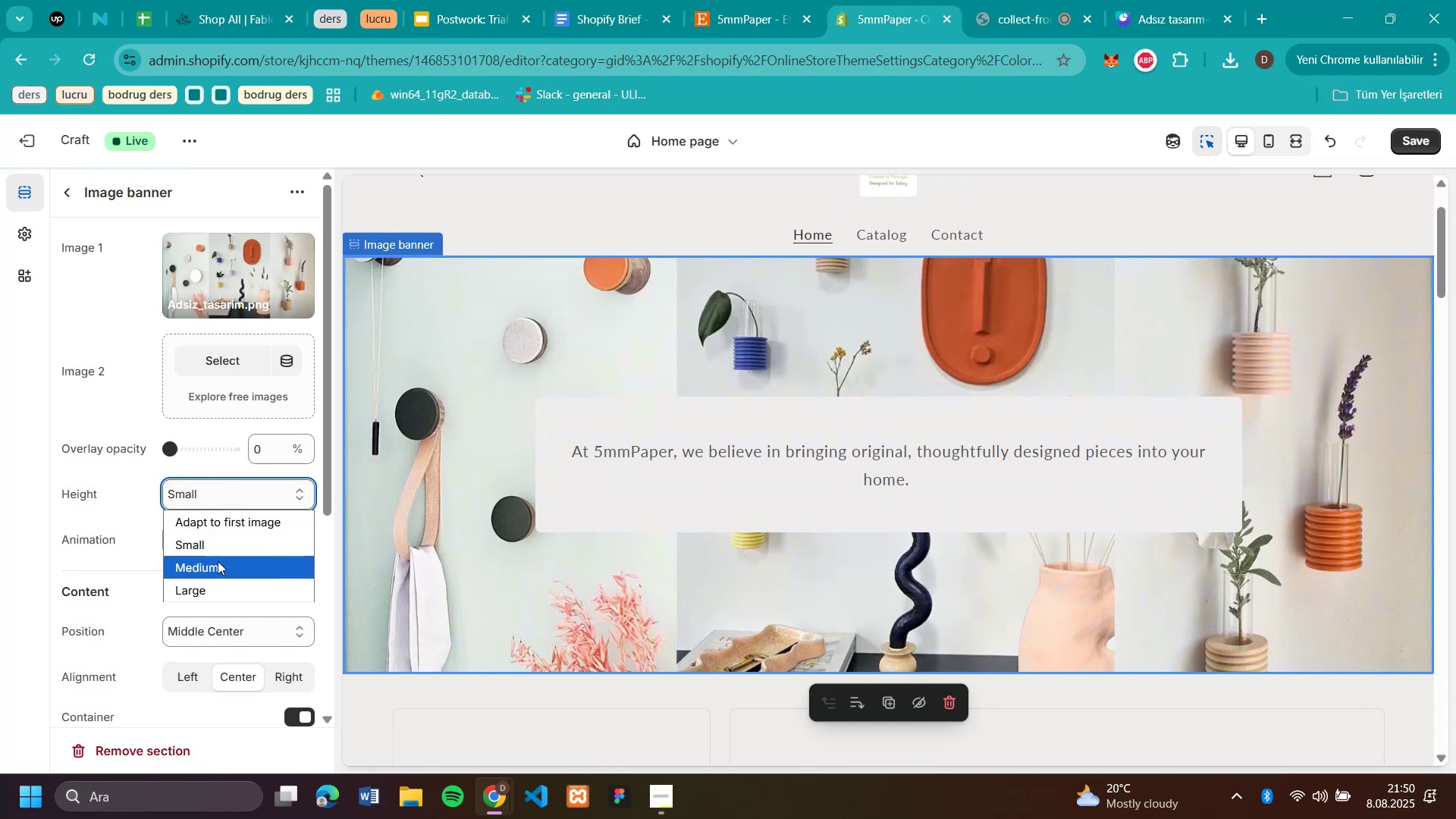 
left_click([218, 564])
 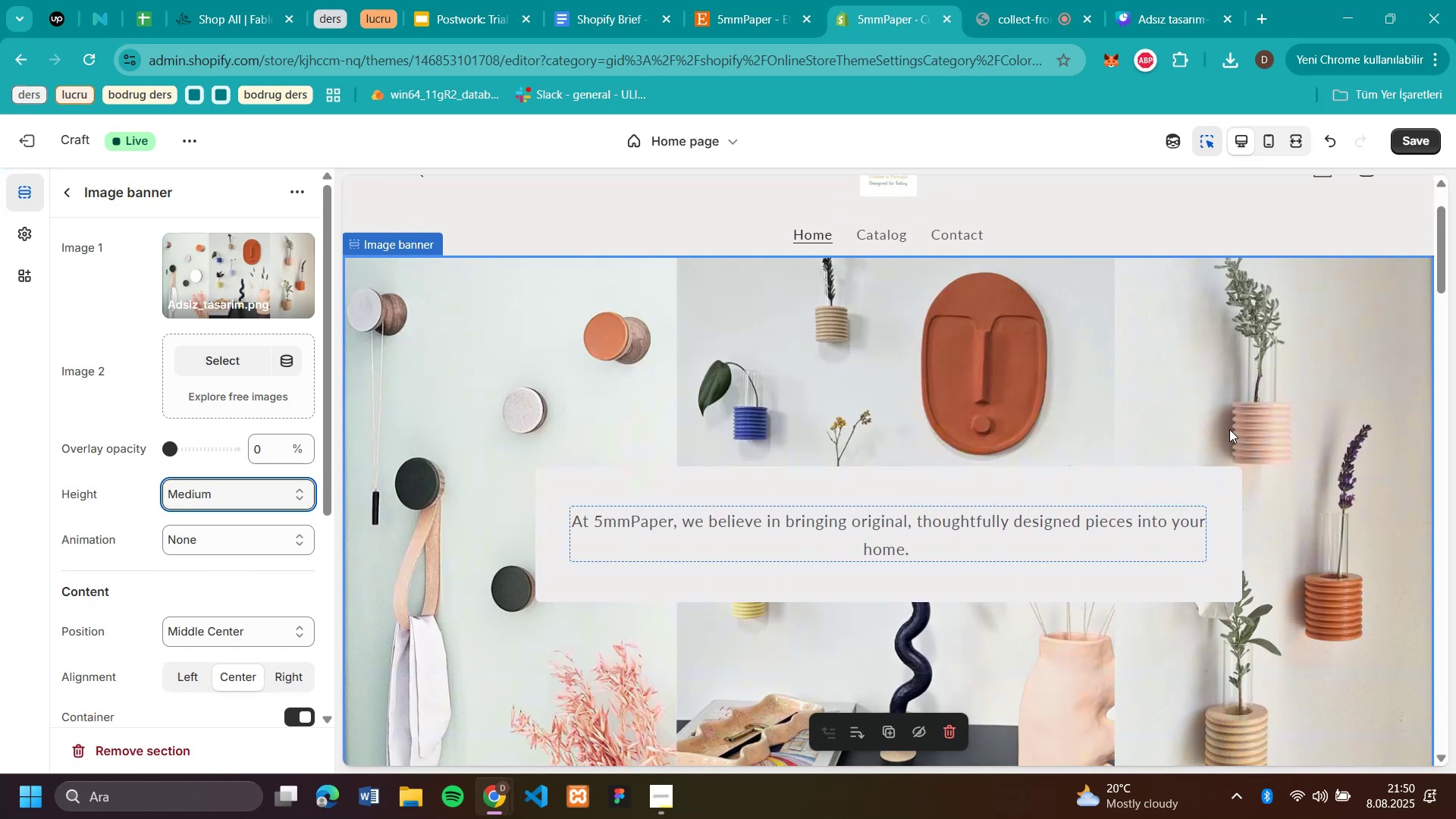 
scroll: coordinate [1231, 364], scroll_direction: up, amount: 2.0
 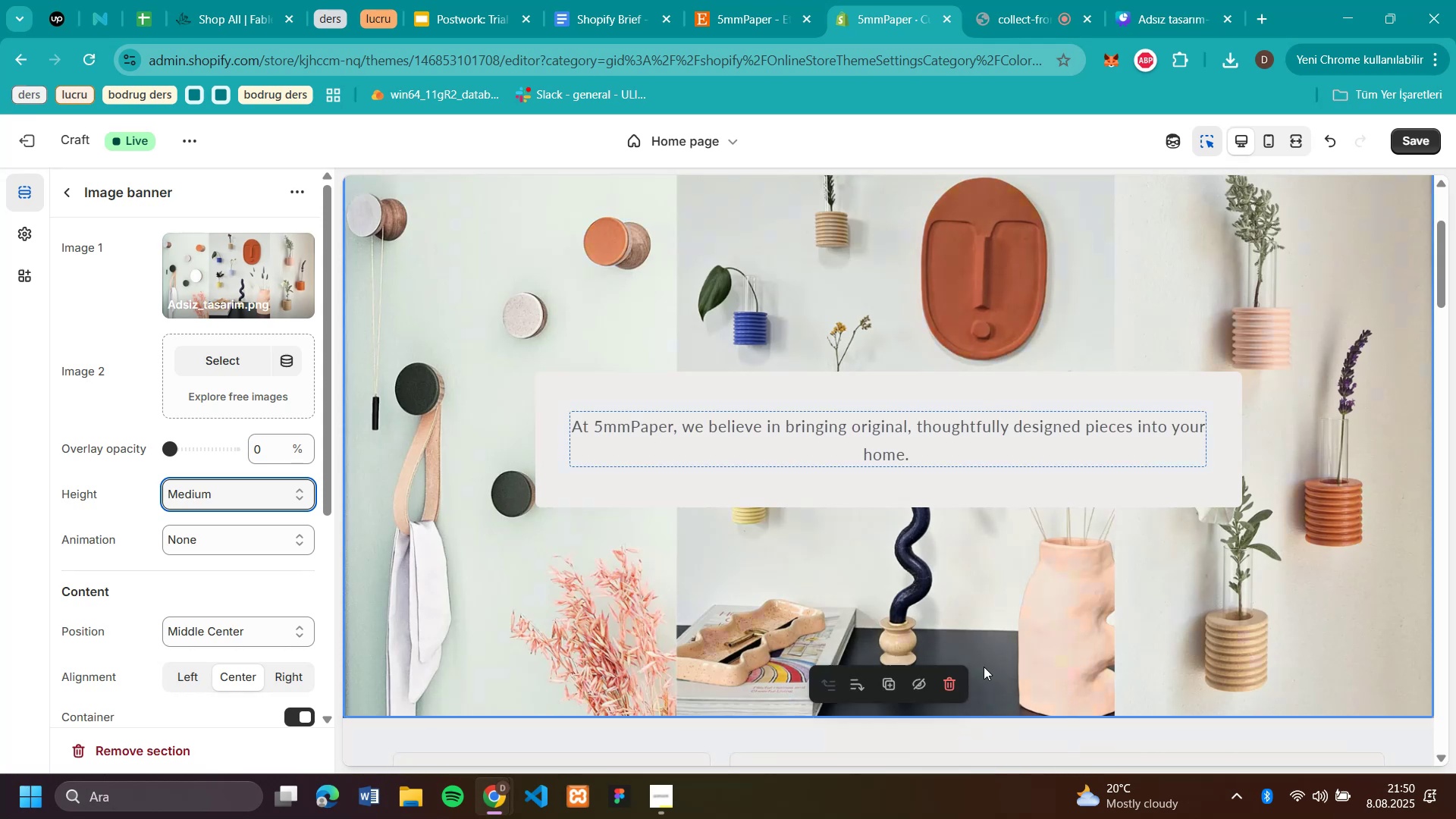 
left_click([297, 495])
 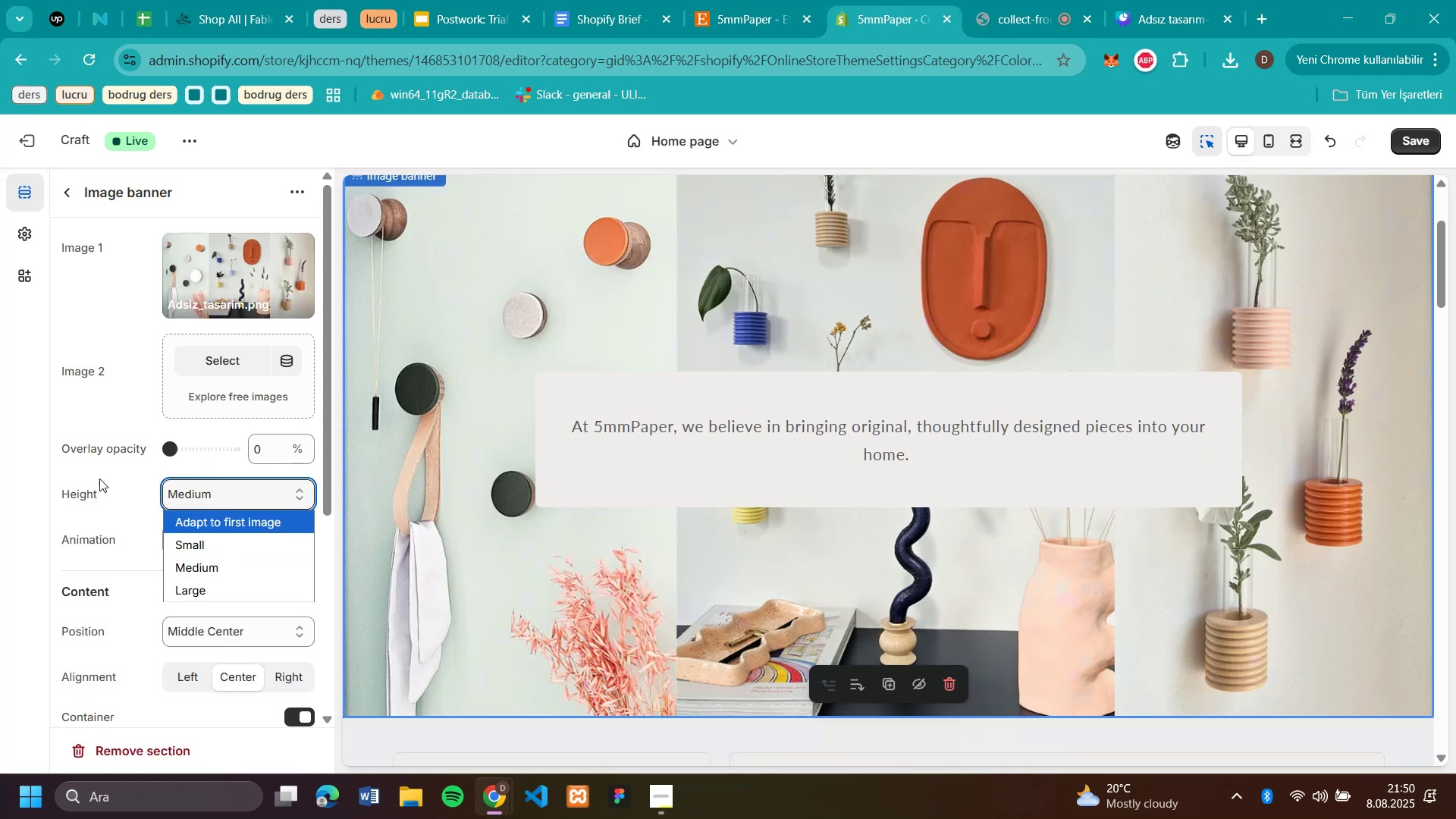 
left_click([128, 473])
 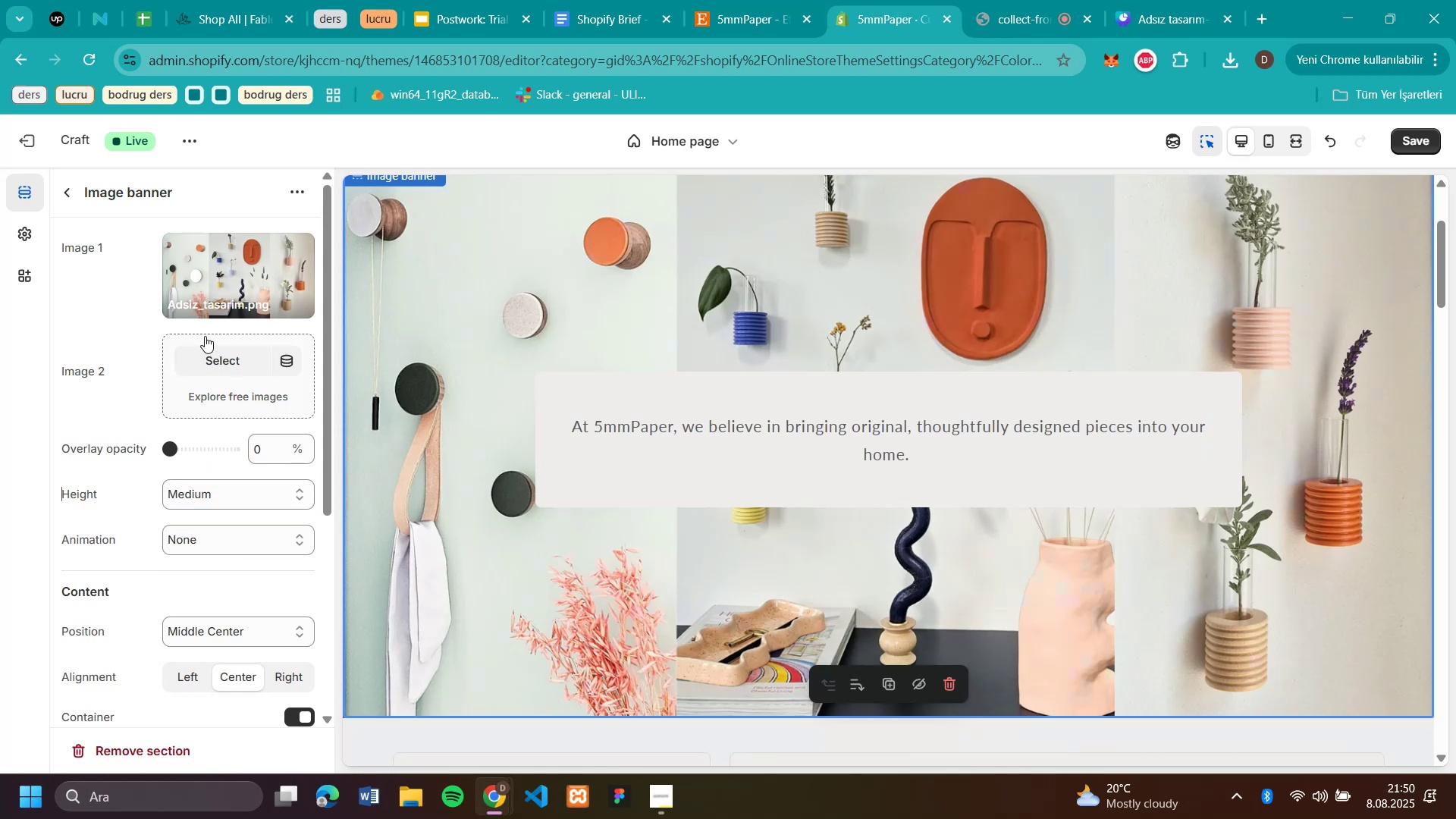 
scroll: coordinate [242, 535], scroll_direction: down, amount: 3.0
 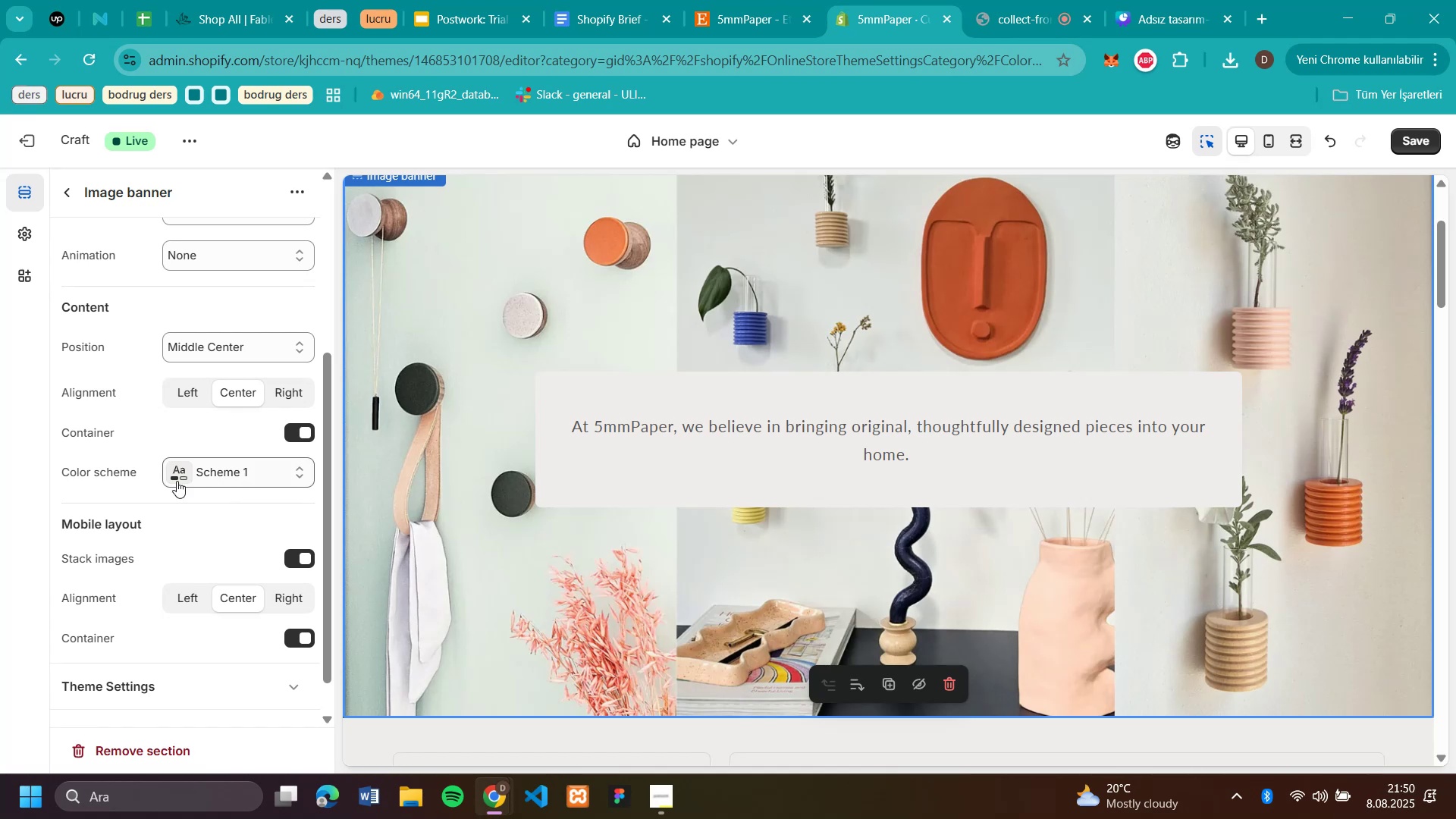 
left_click([177, 481])
 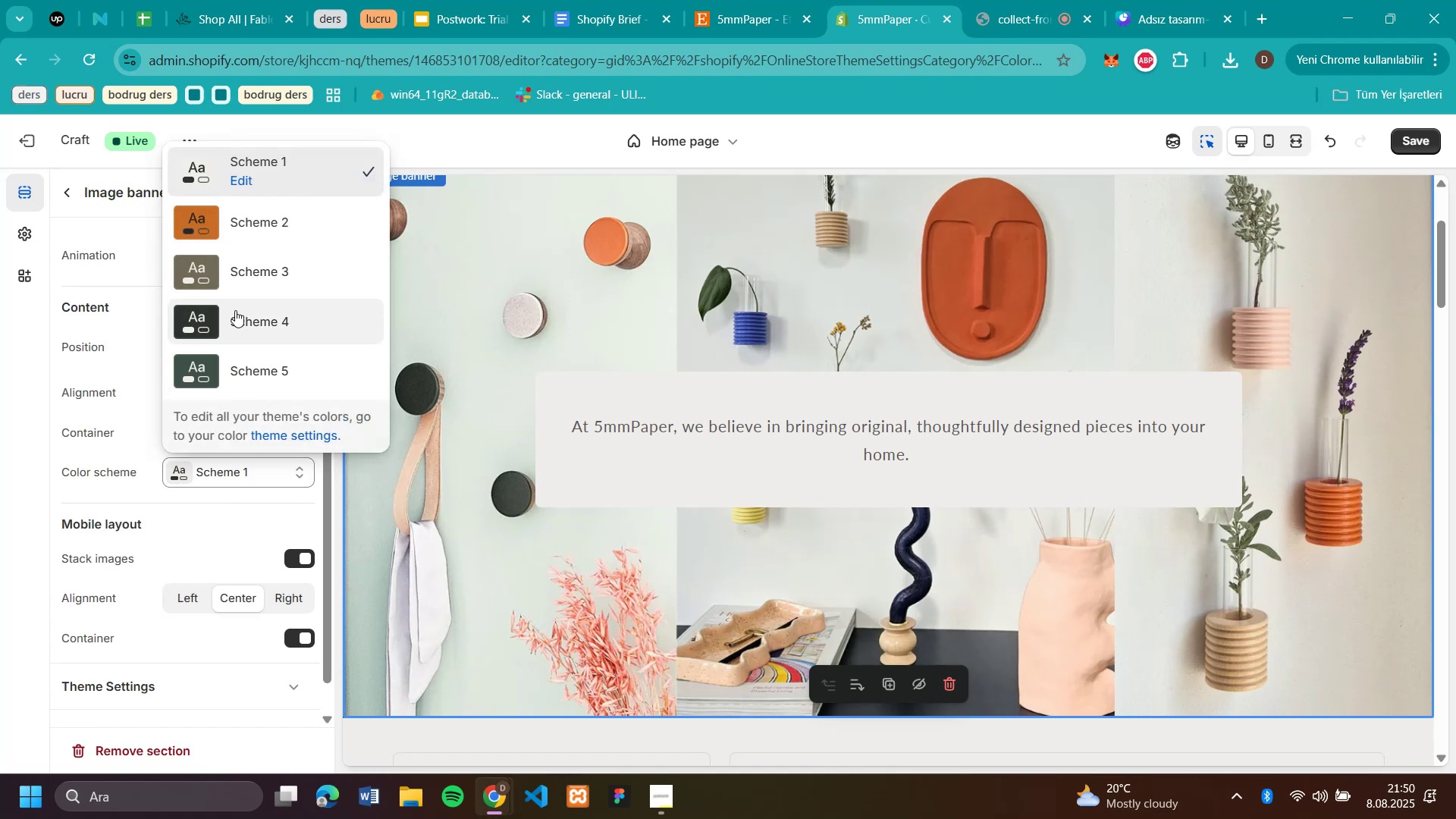 
wait(5.82)
 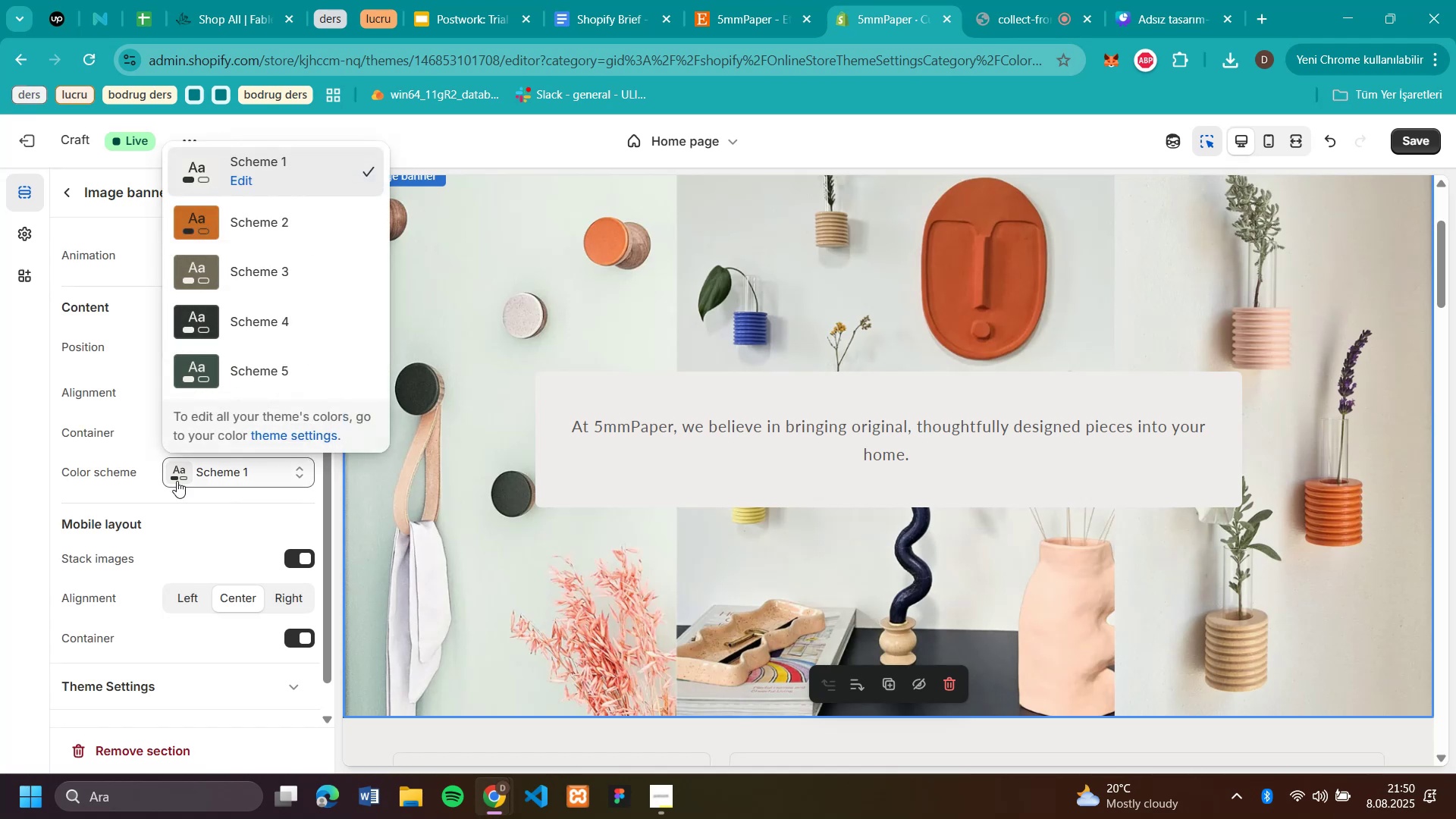 
left_click([235, 310])
 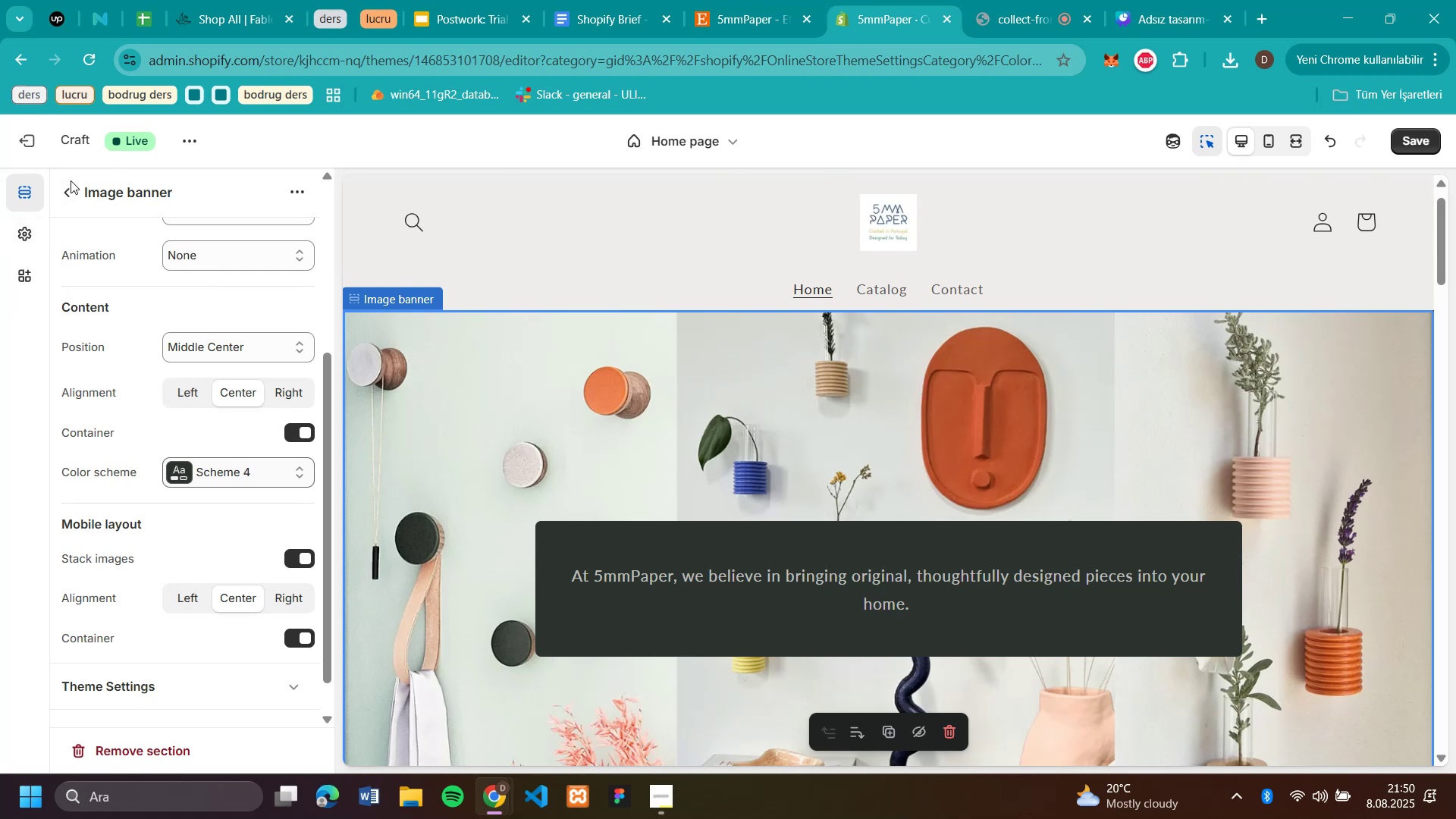 
wait(5.2)
 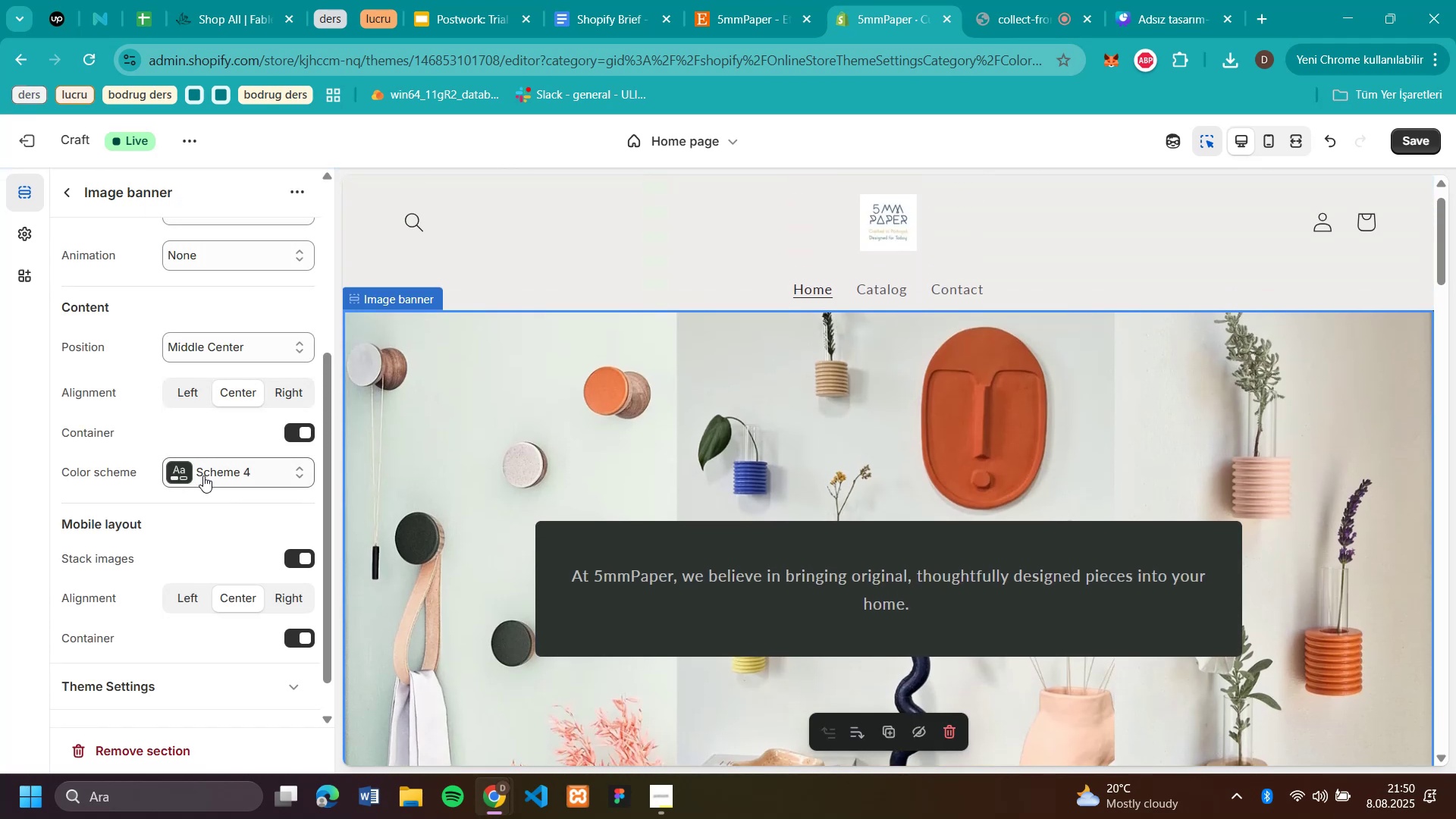 
left_click([29, 220])
 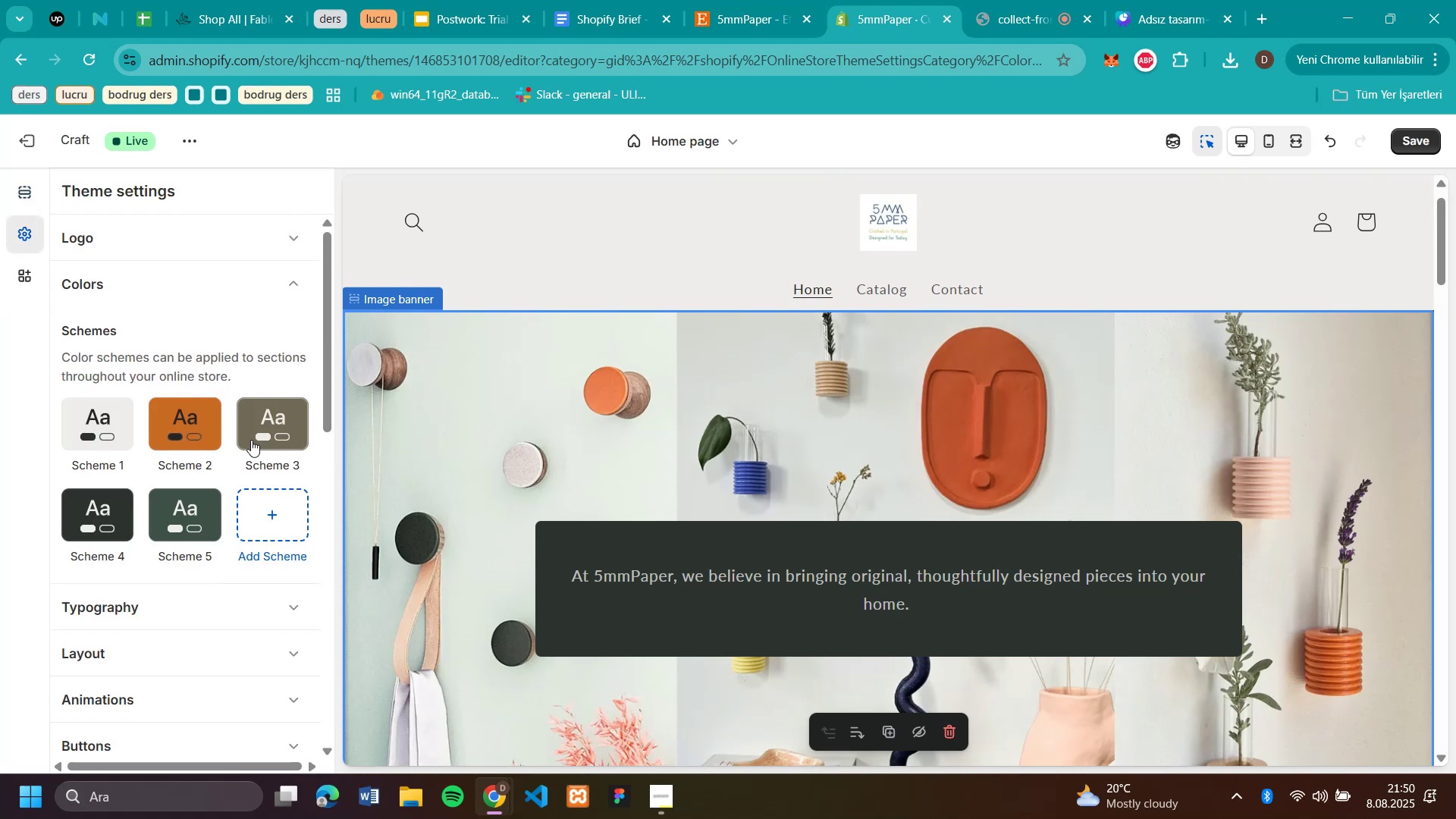 
left_click([102, 519])
 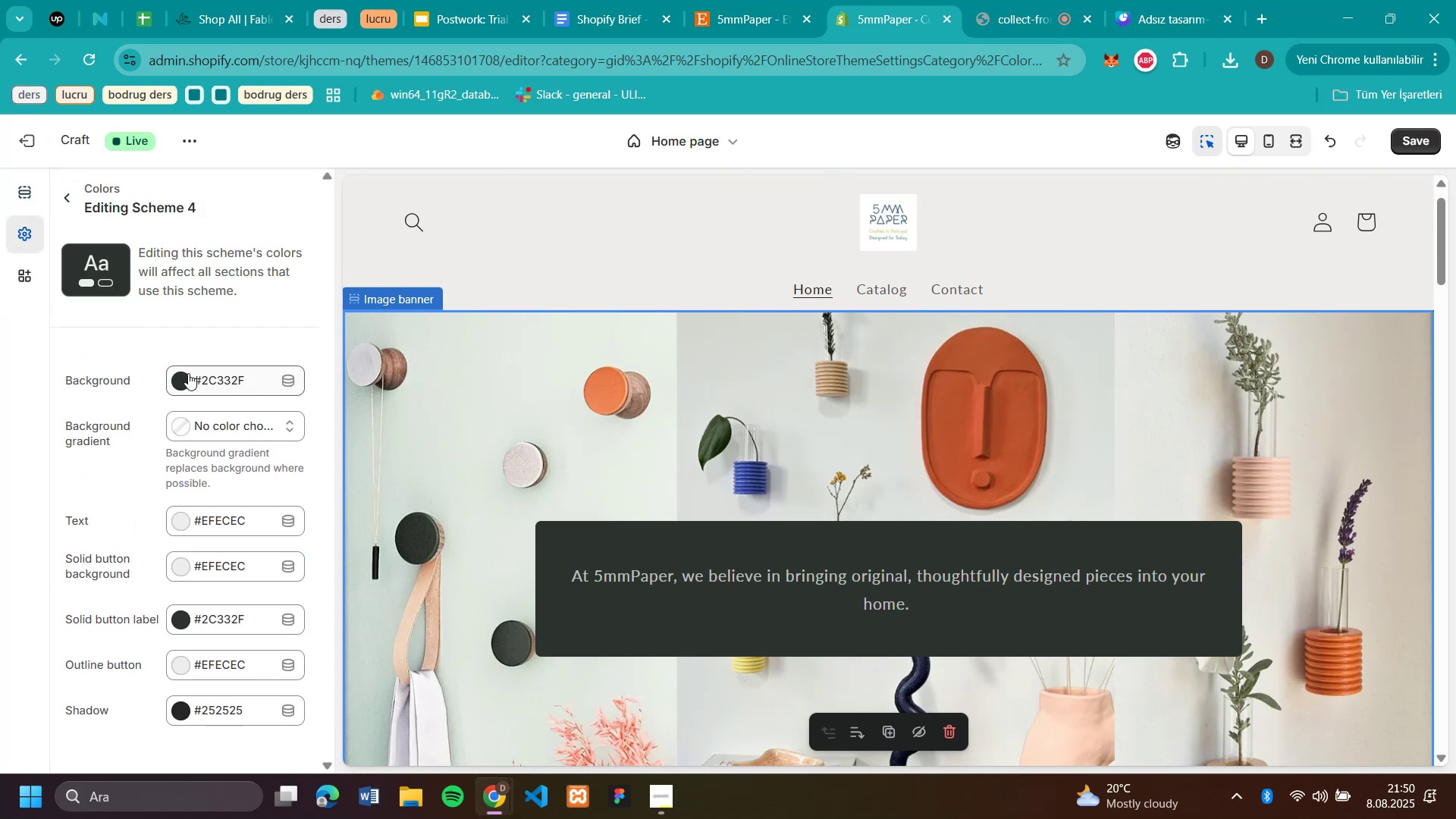 
left_click([185, 381])
 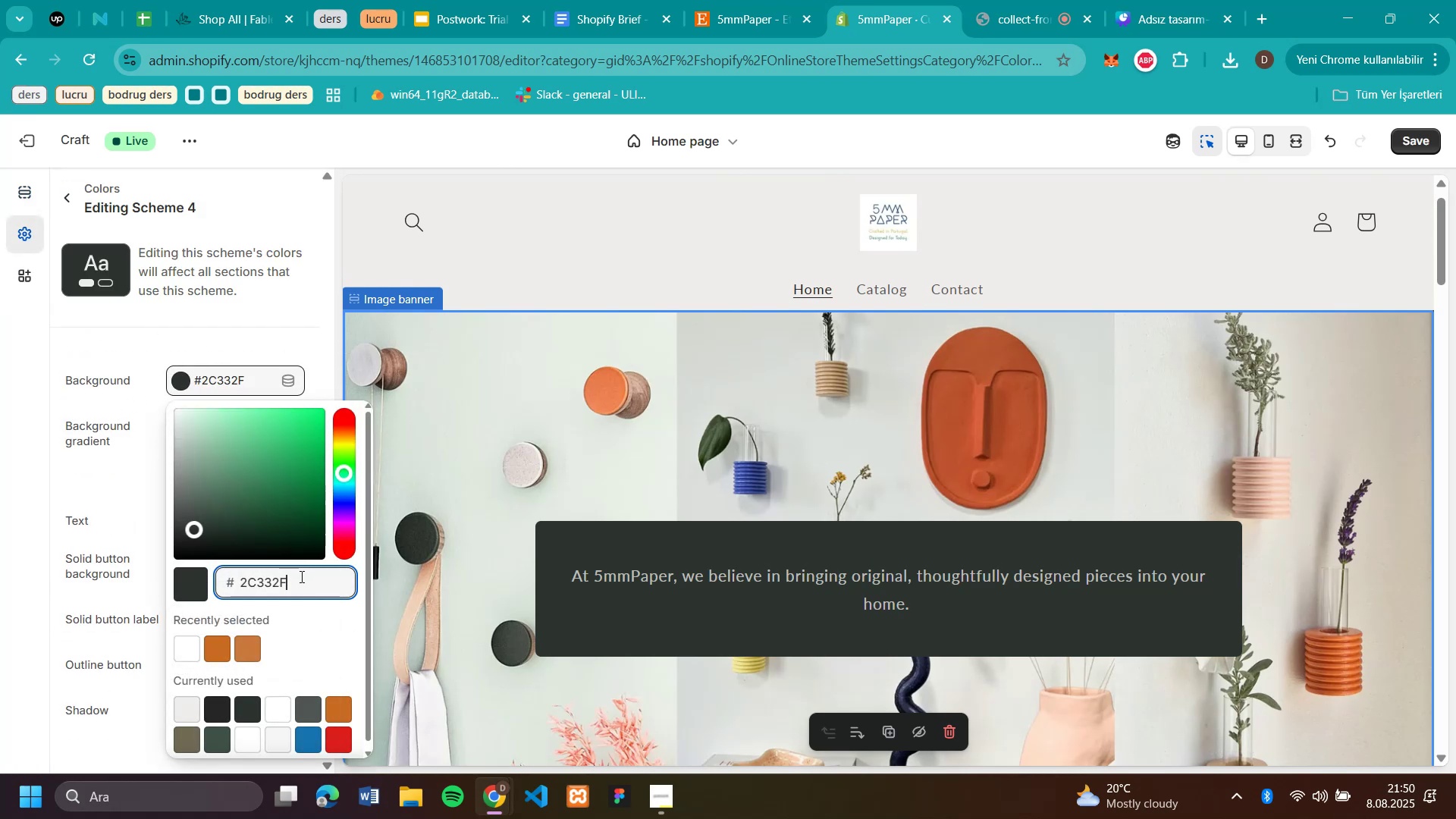 
key(Backspace)
 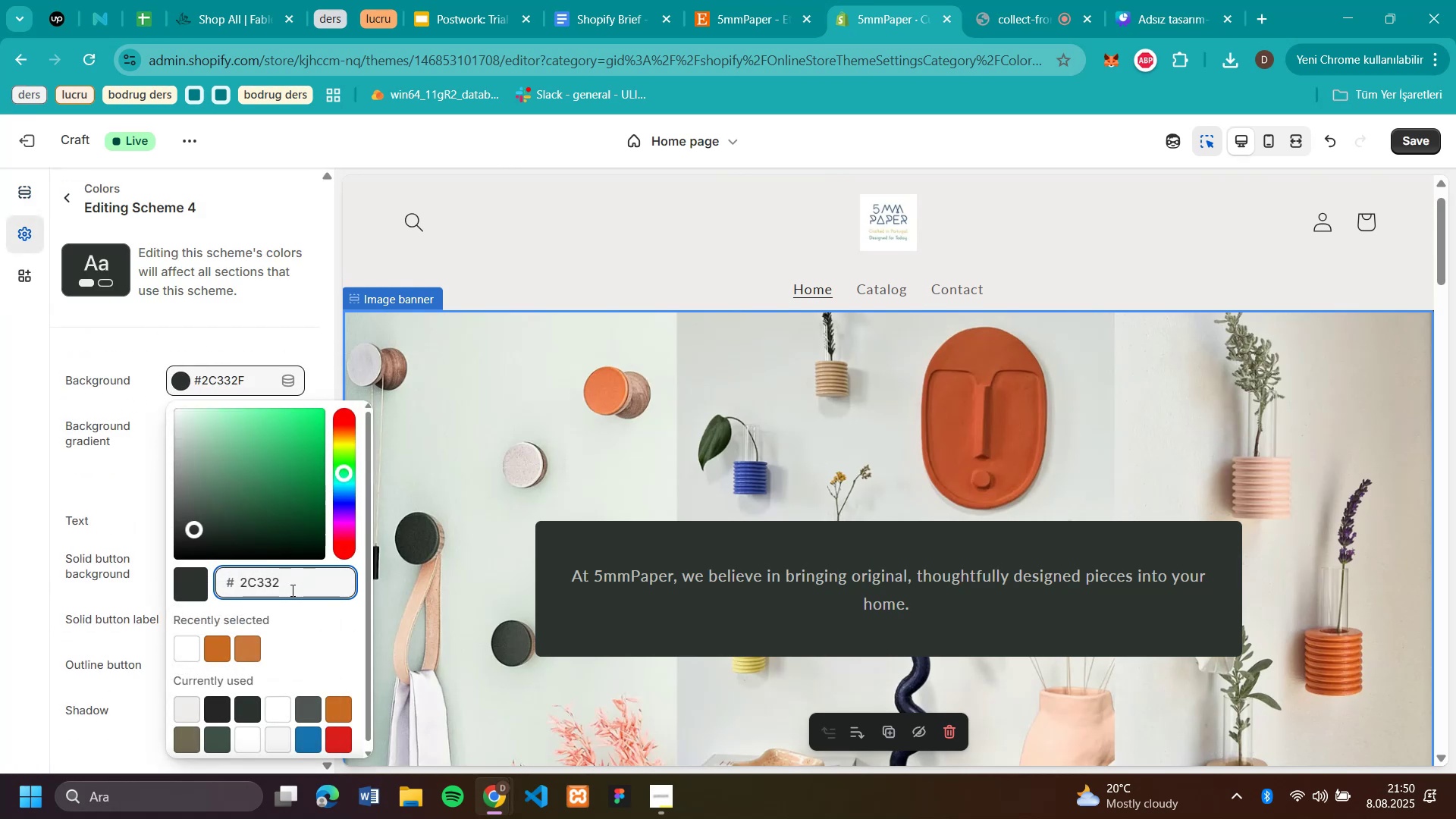 
key(Backspace)
 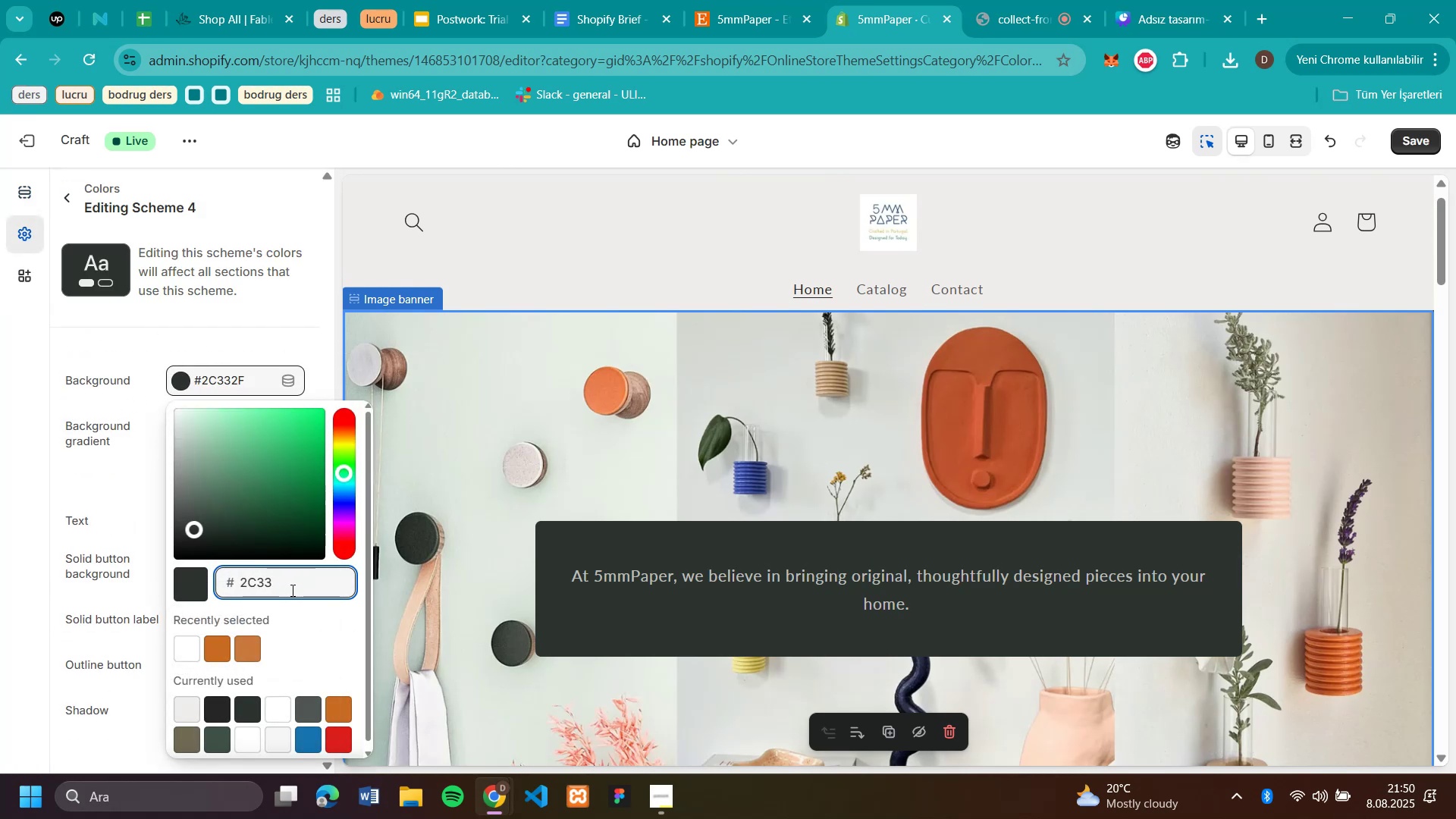 
key(Backspace)
 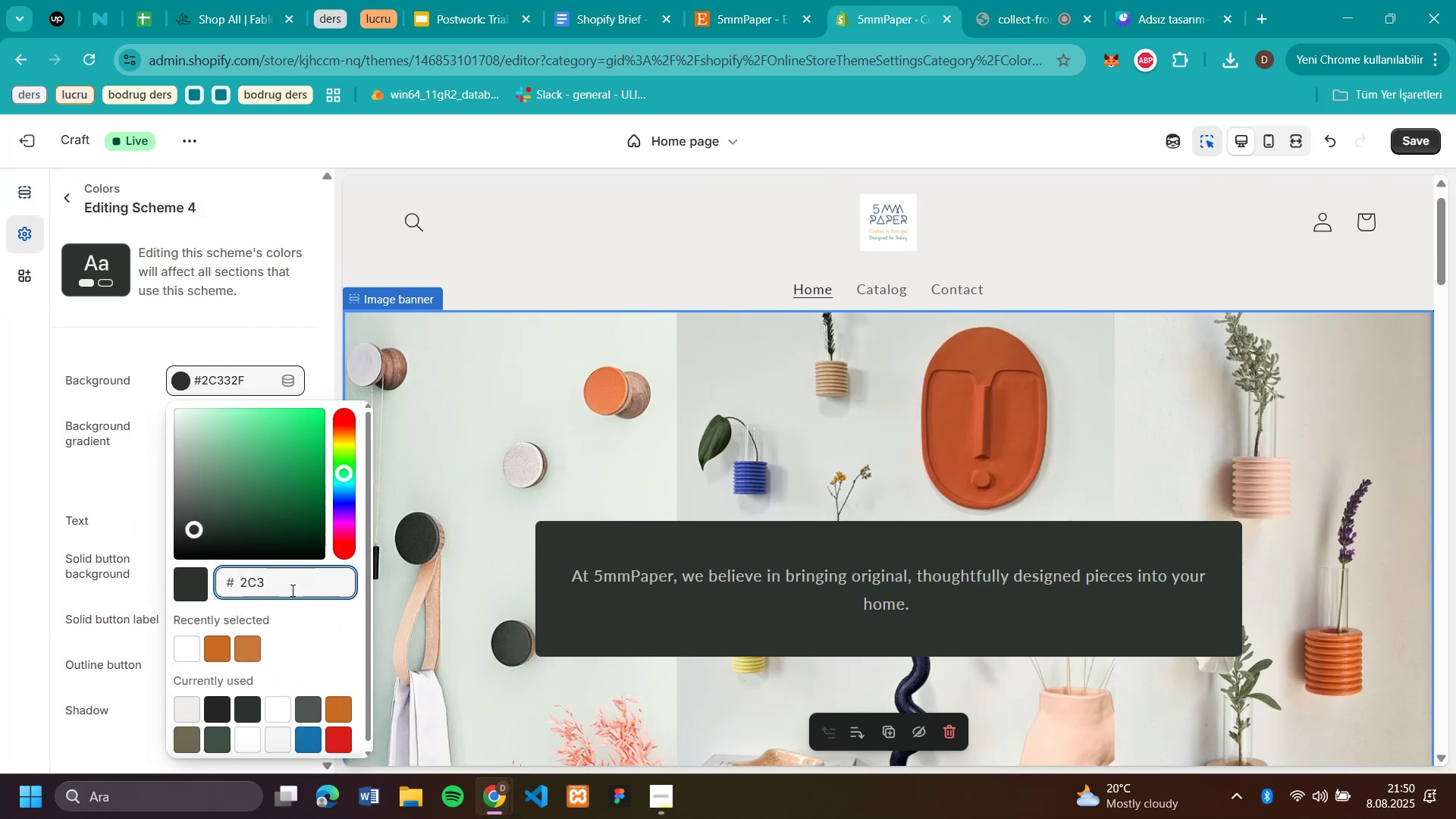 
key(Backspace)
 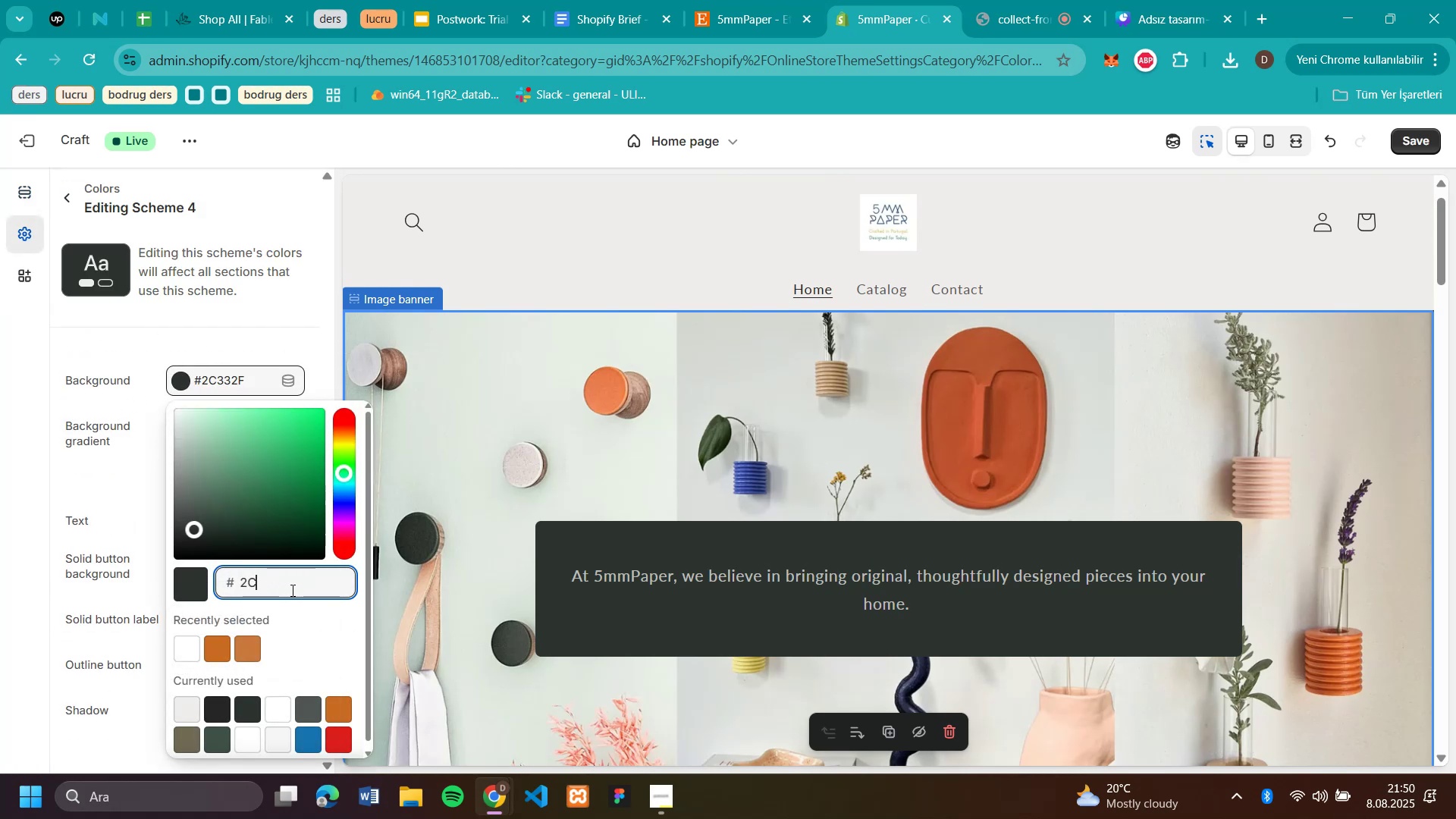 
key(Backspace)
 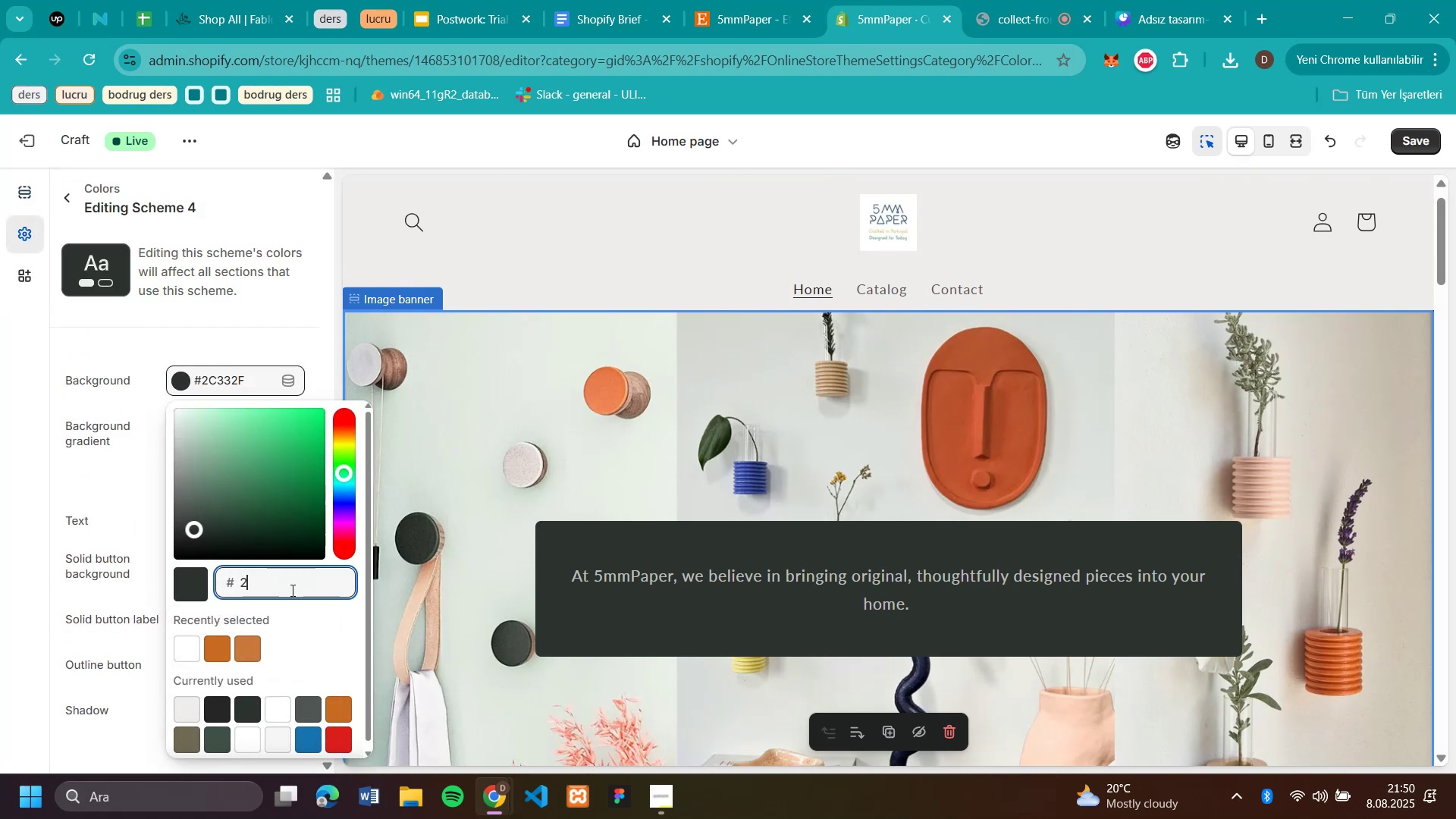 
key(Backspace)
 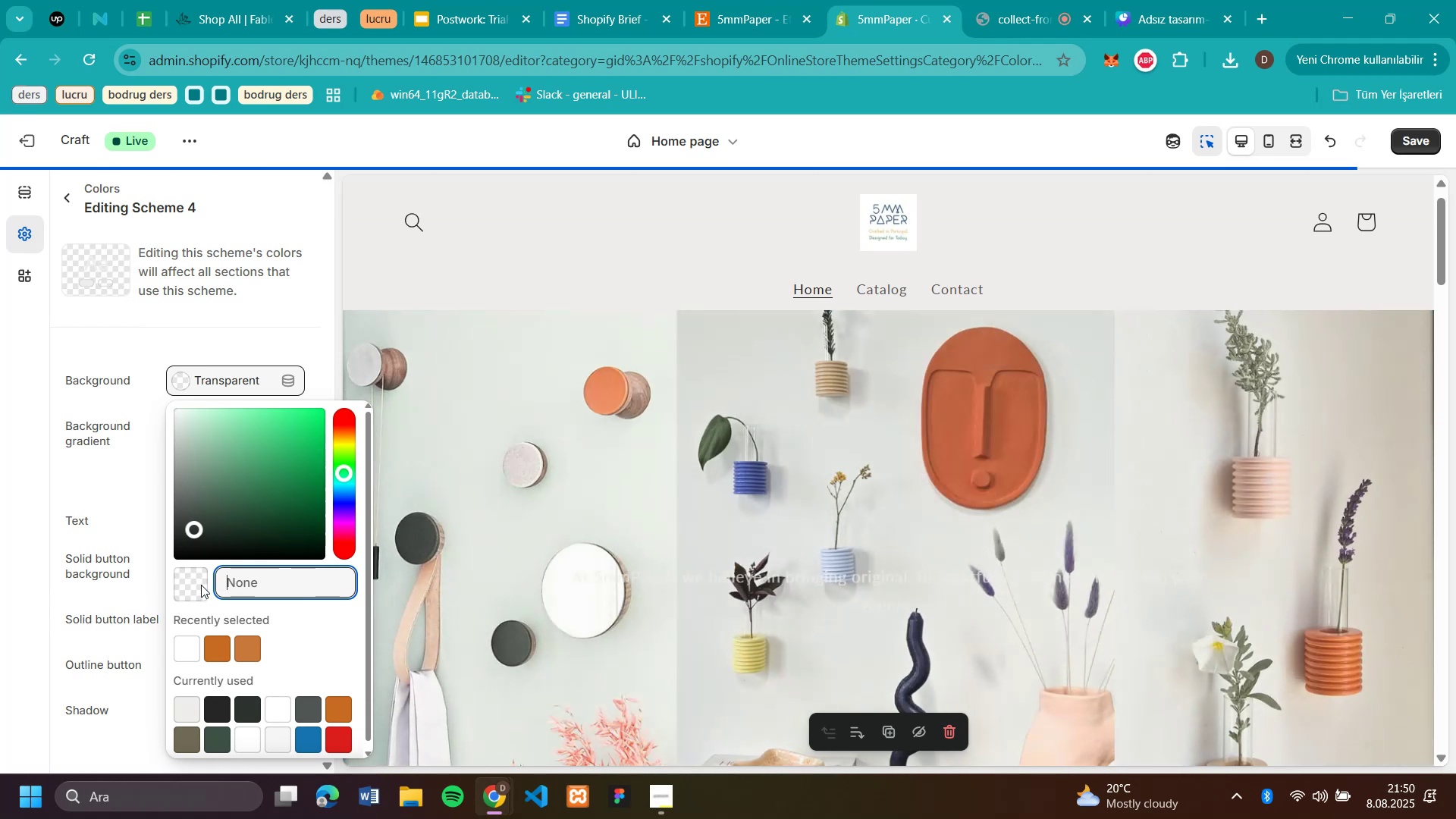 
scroll: coordinate [717, 548], scroll_direction: down, amount: 1.0
 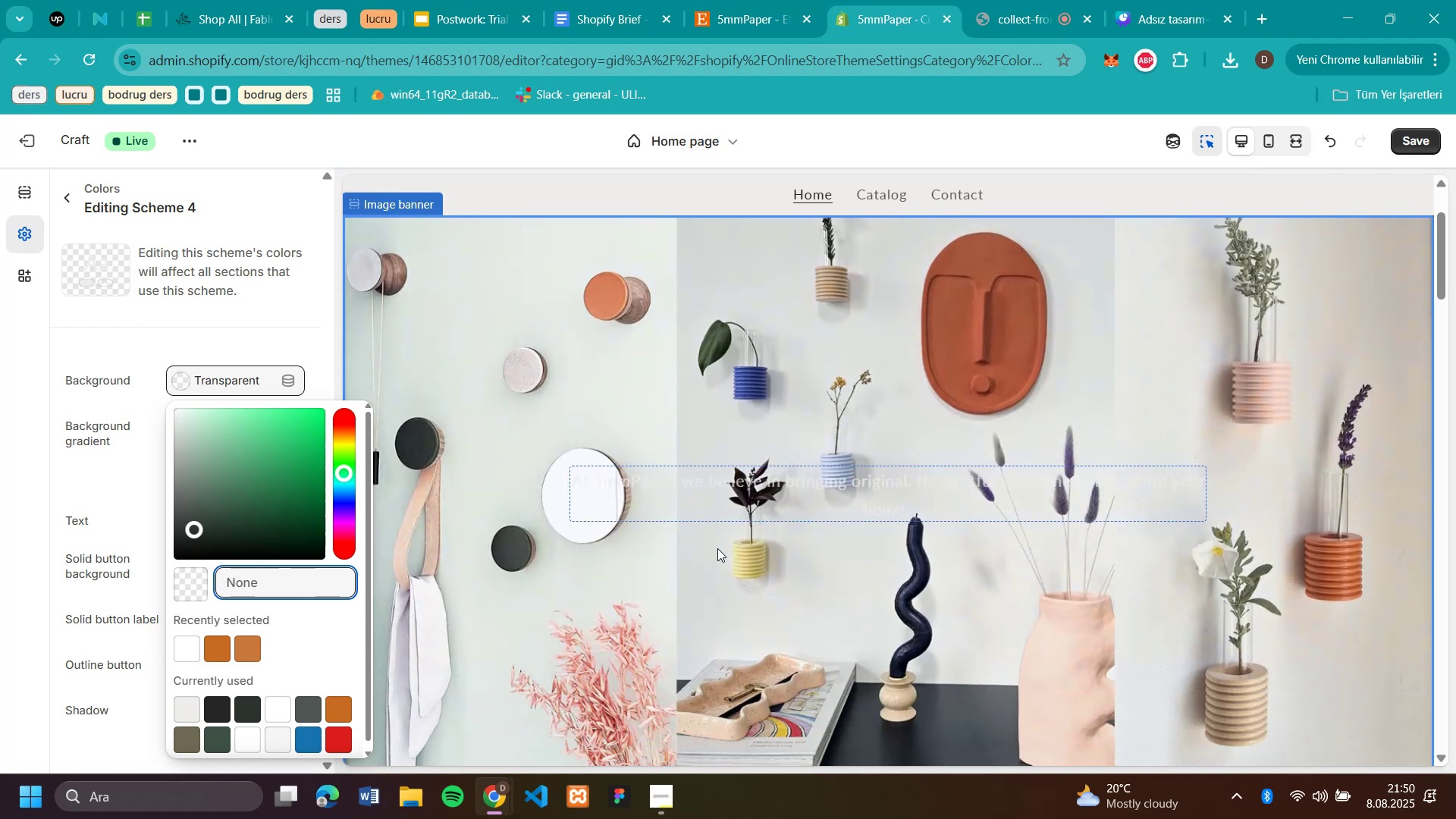 
scroll: coordinate [723, 488], scroll_direction: up, amount: 3.0
 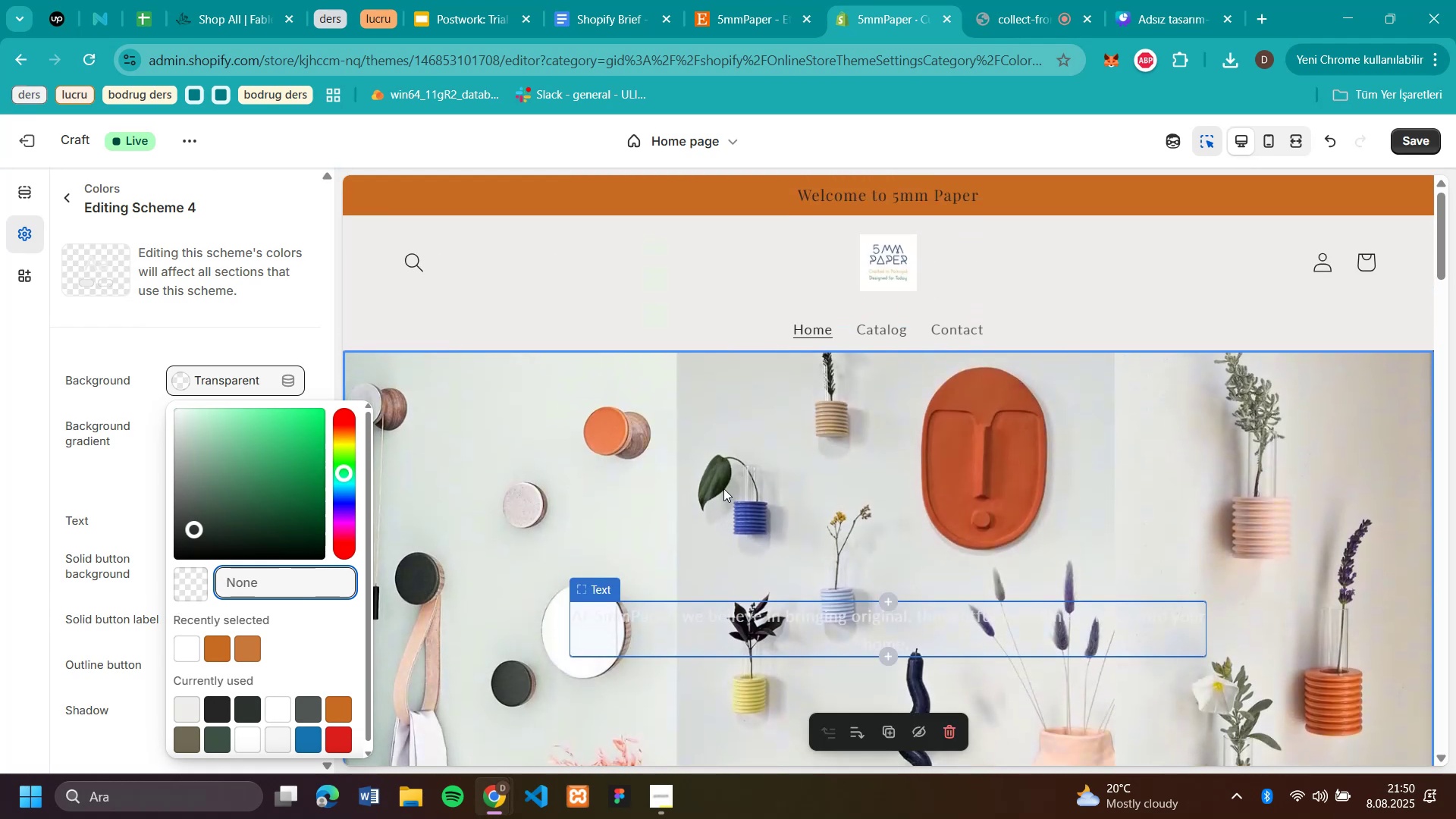 
scroll: coordinate [723, 488], scroll_direction: down, amount: 1.0
 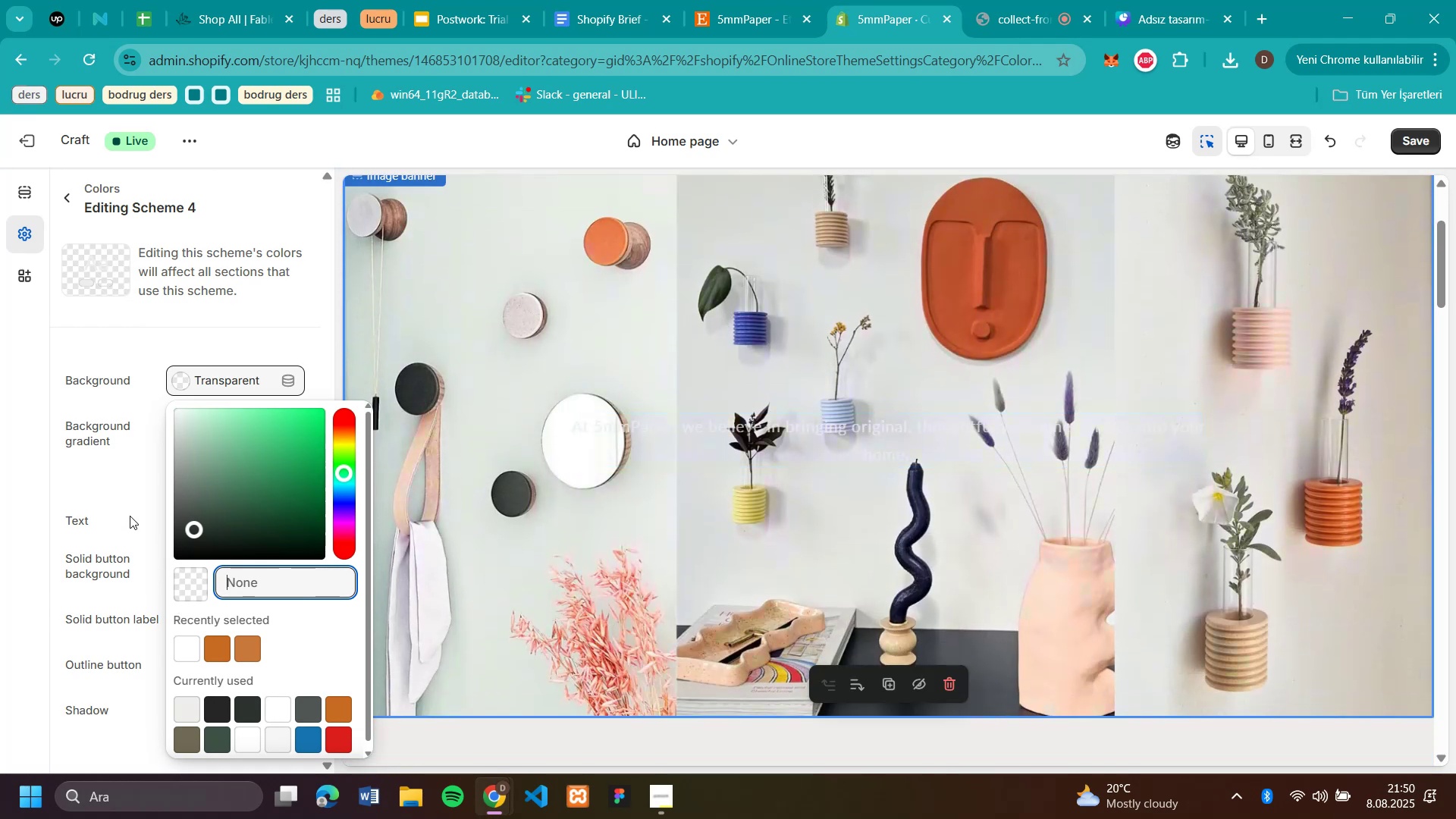 
left_click([130, 516])
 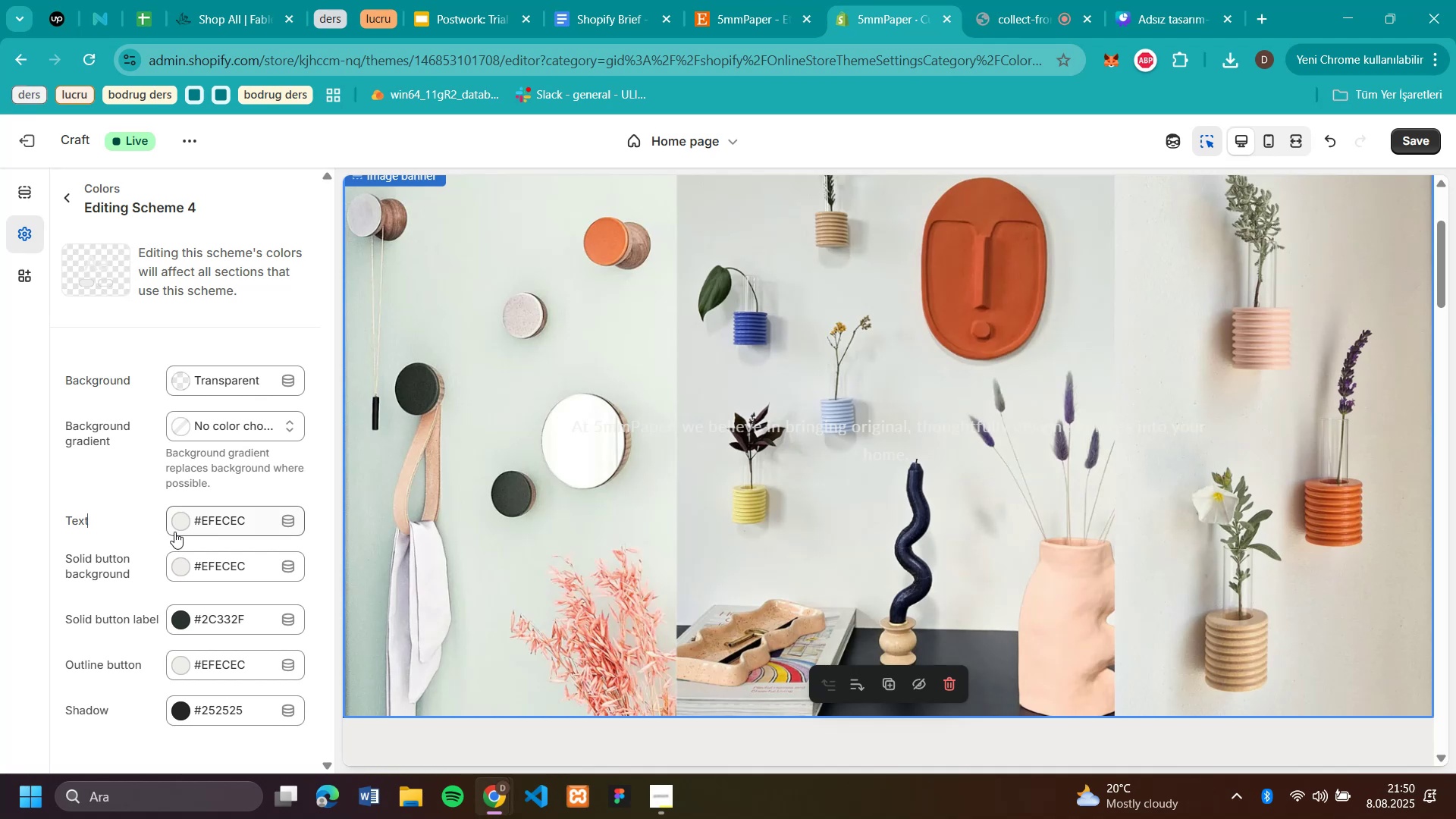 
left_click([189, 523])
 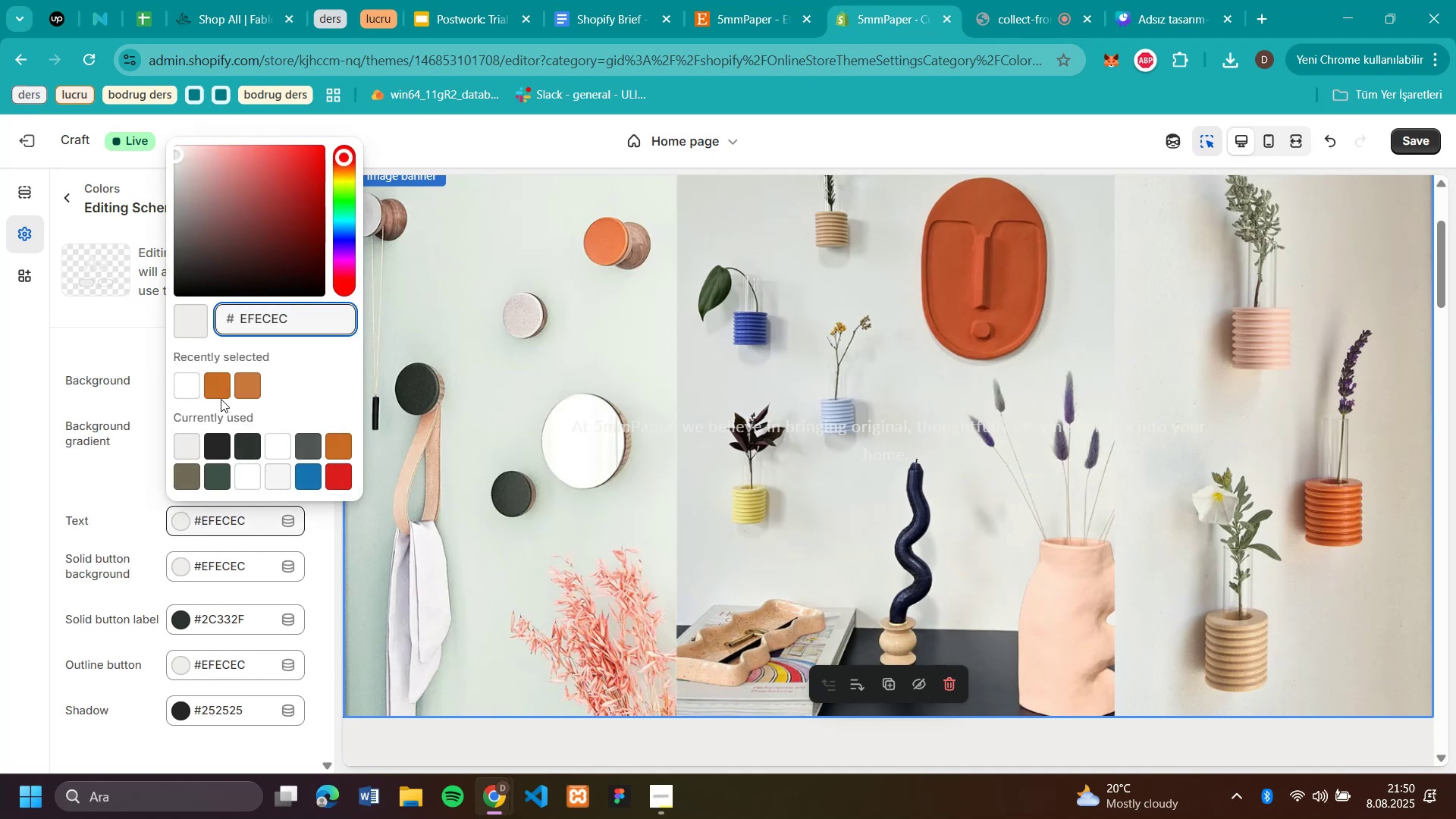 
left_click([221, 397])
 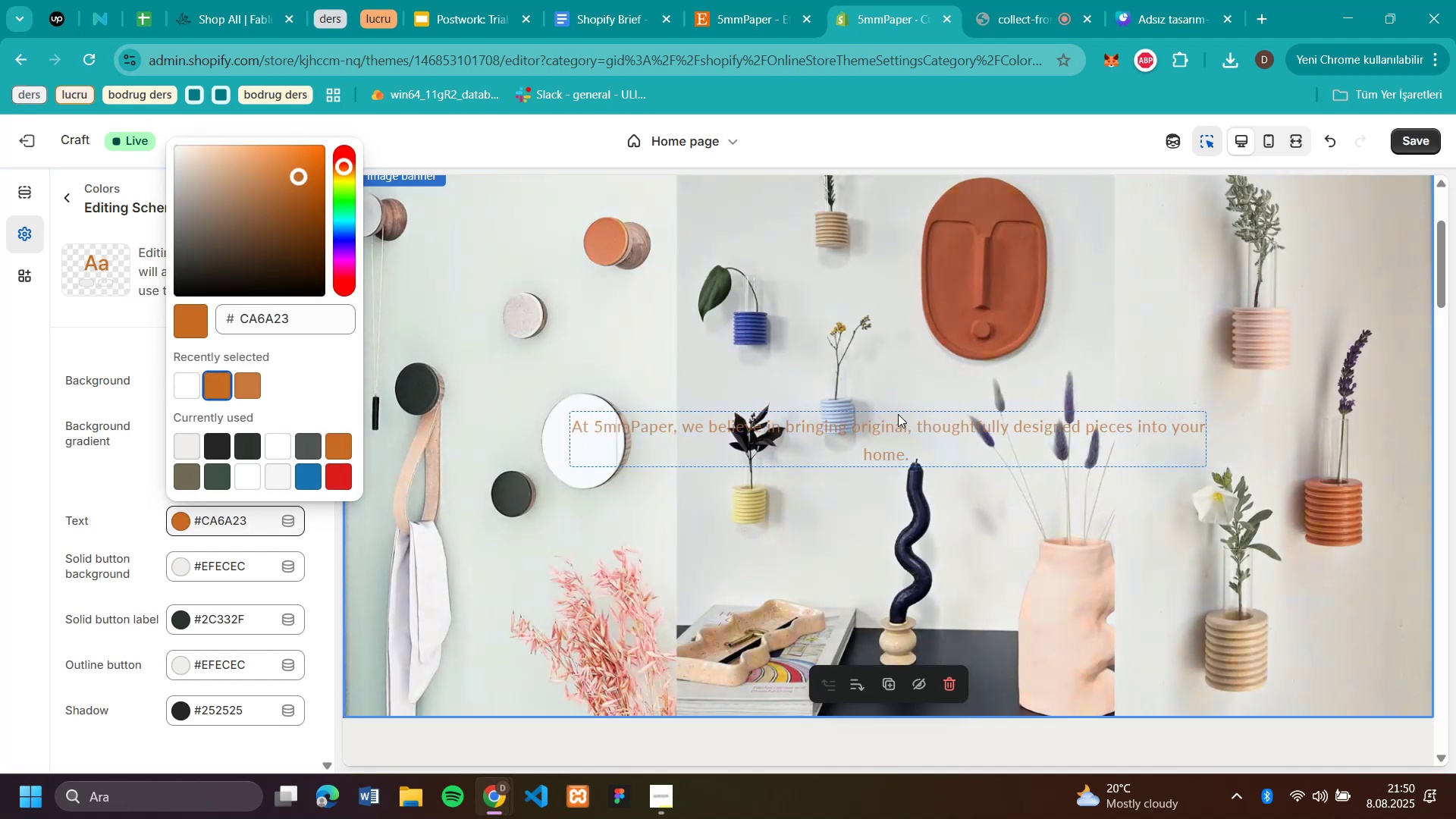 
wait(5.66)
 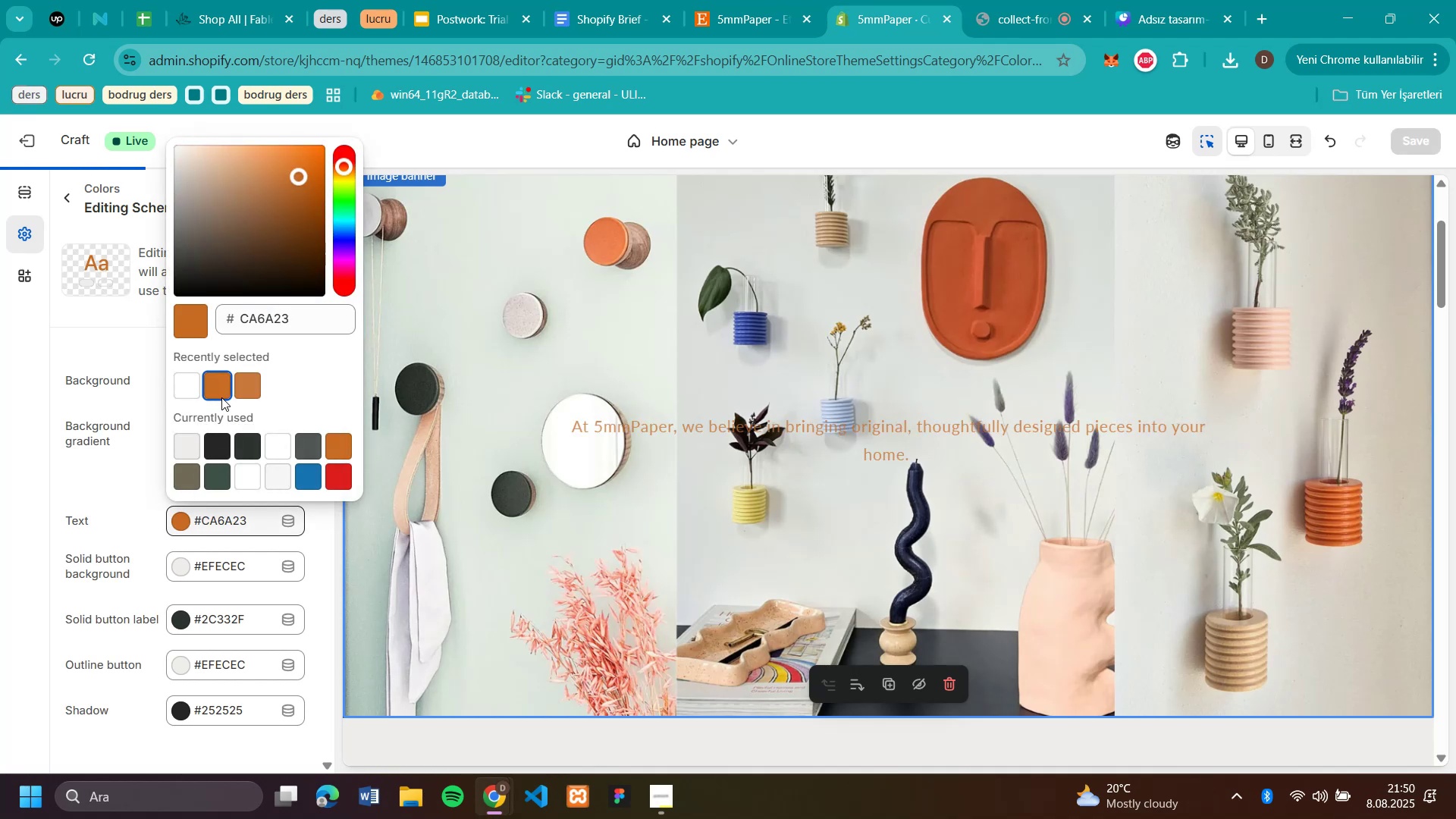 
left_click_drag(start_coordinate=[814, 425], to_coordinate=[811, 466])
 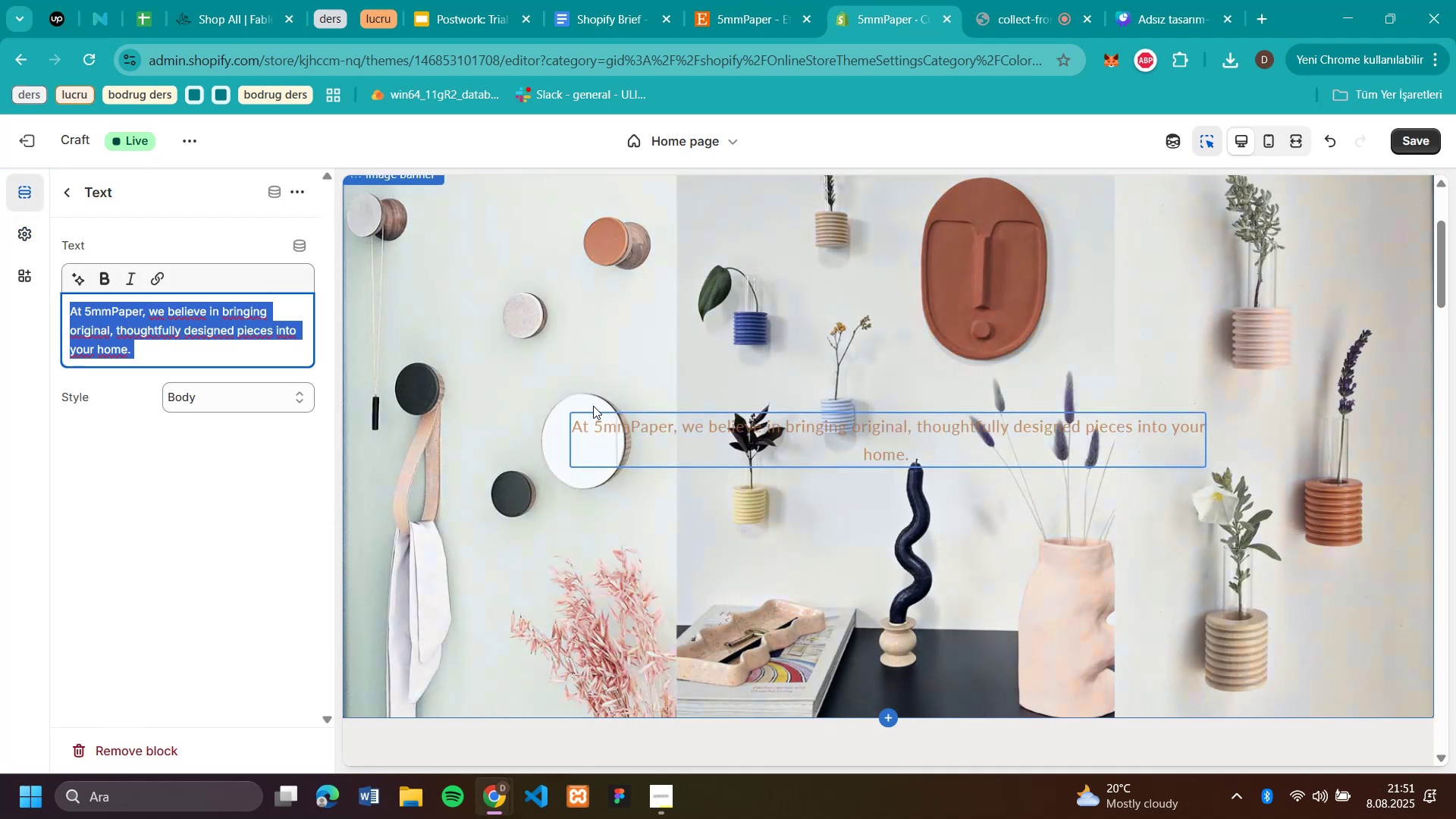 
left_click([598, 441])
 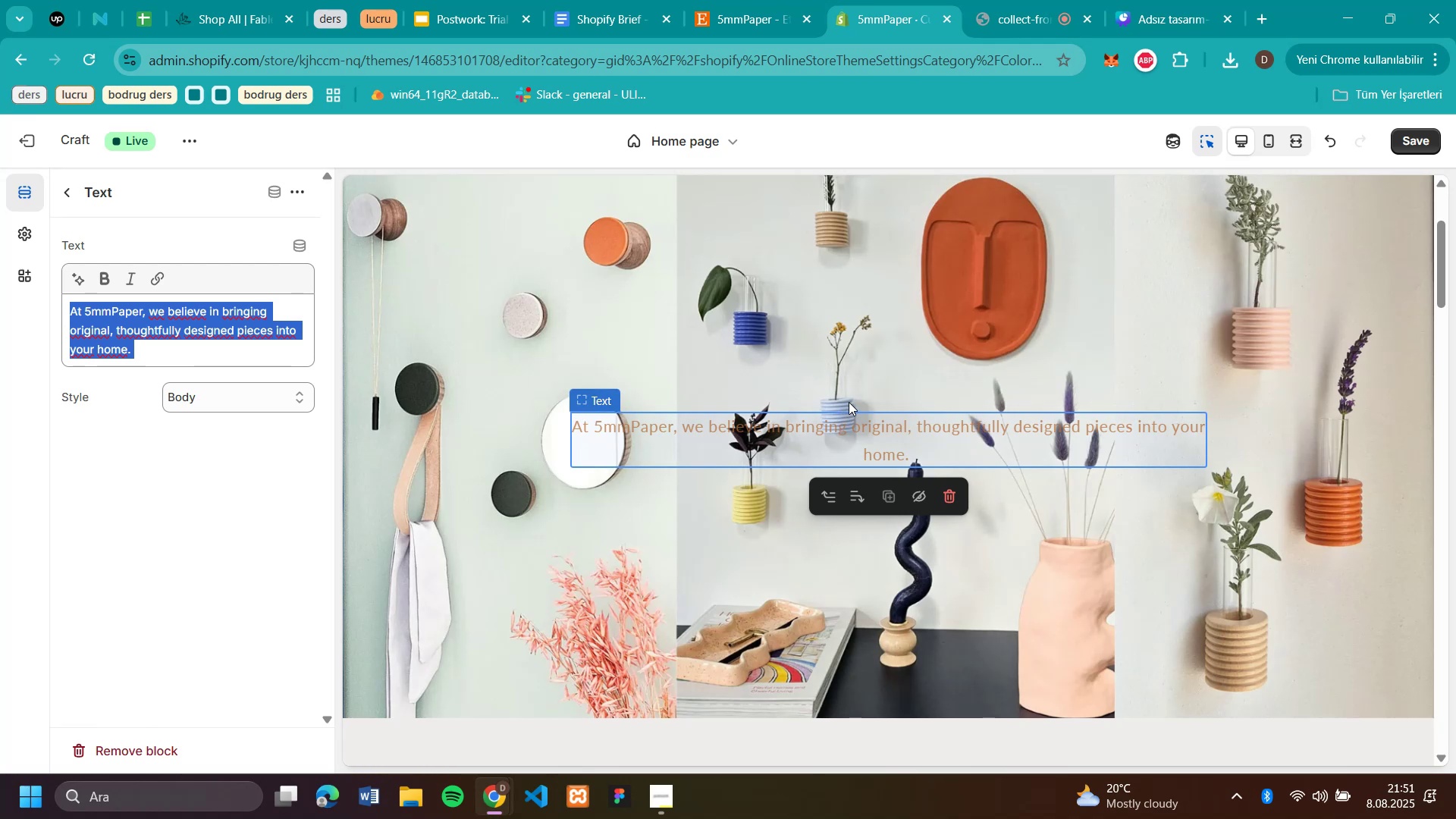 
left_click([855, 417])
 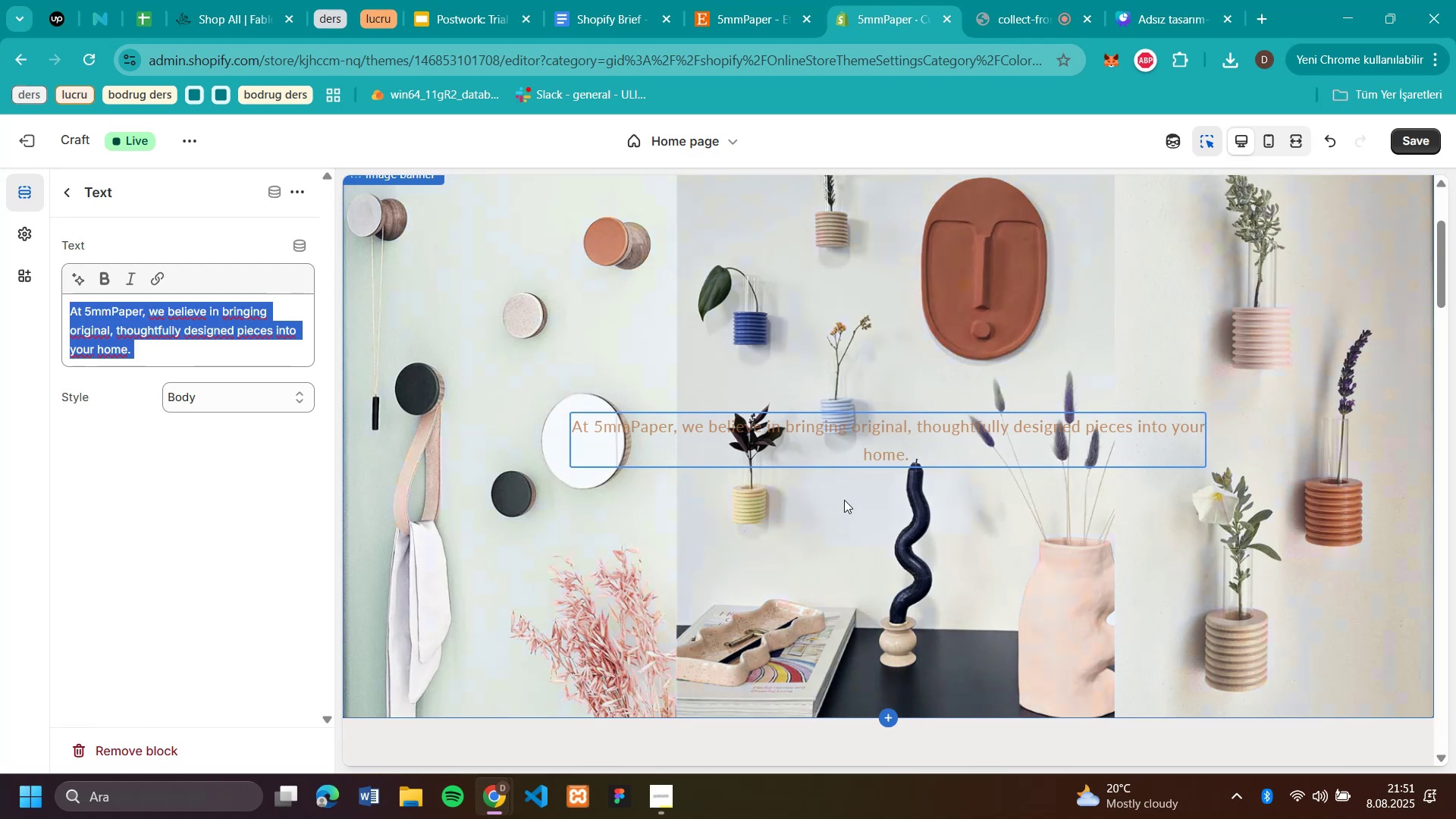 
left_click([851, 438])
 